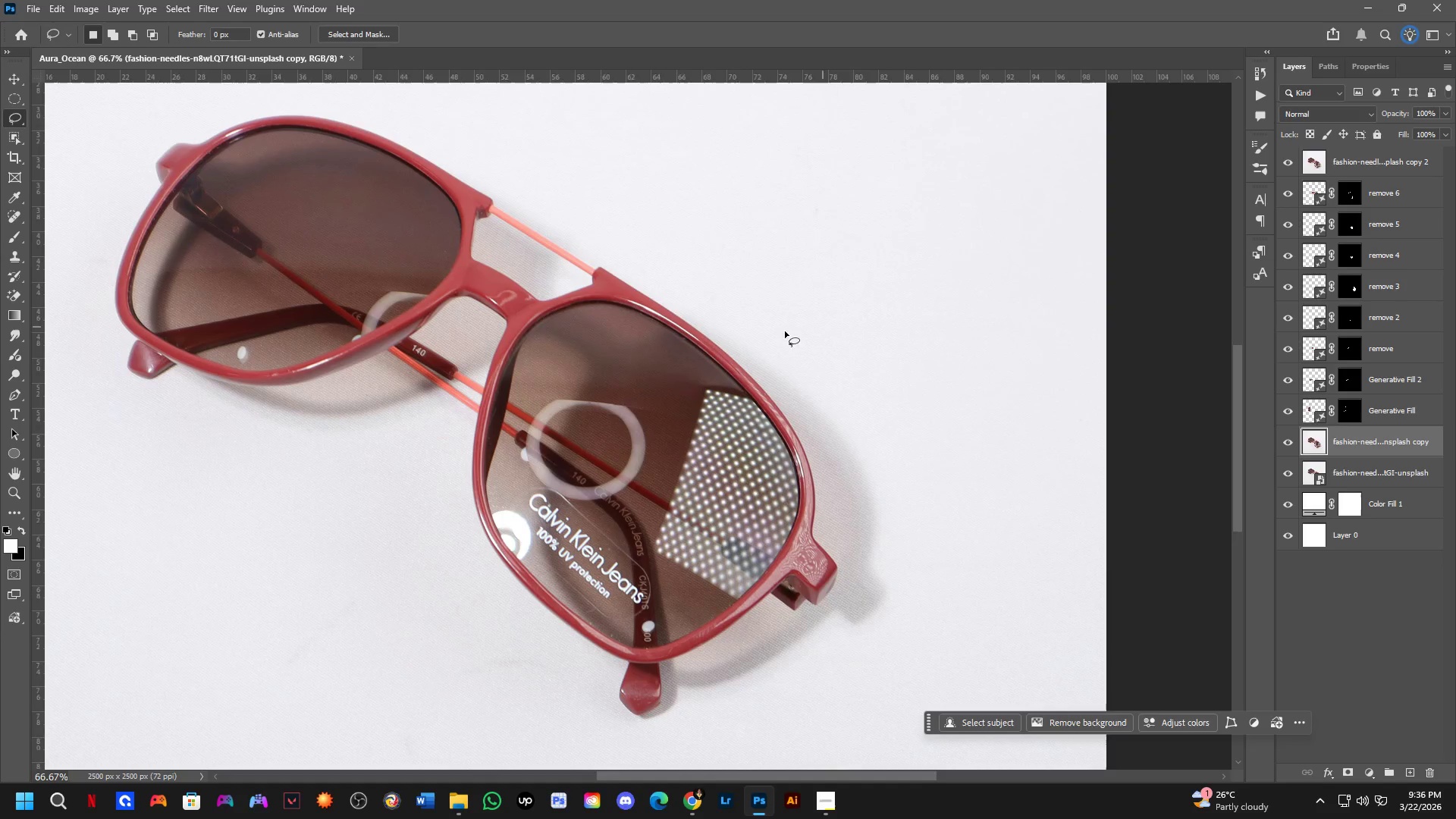 
hold_key(key=Space, duration=0.58)
 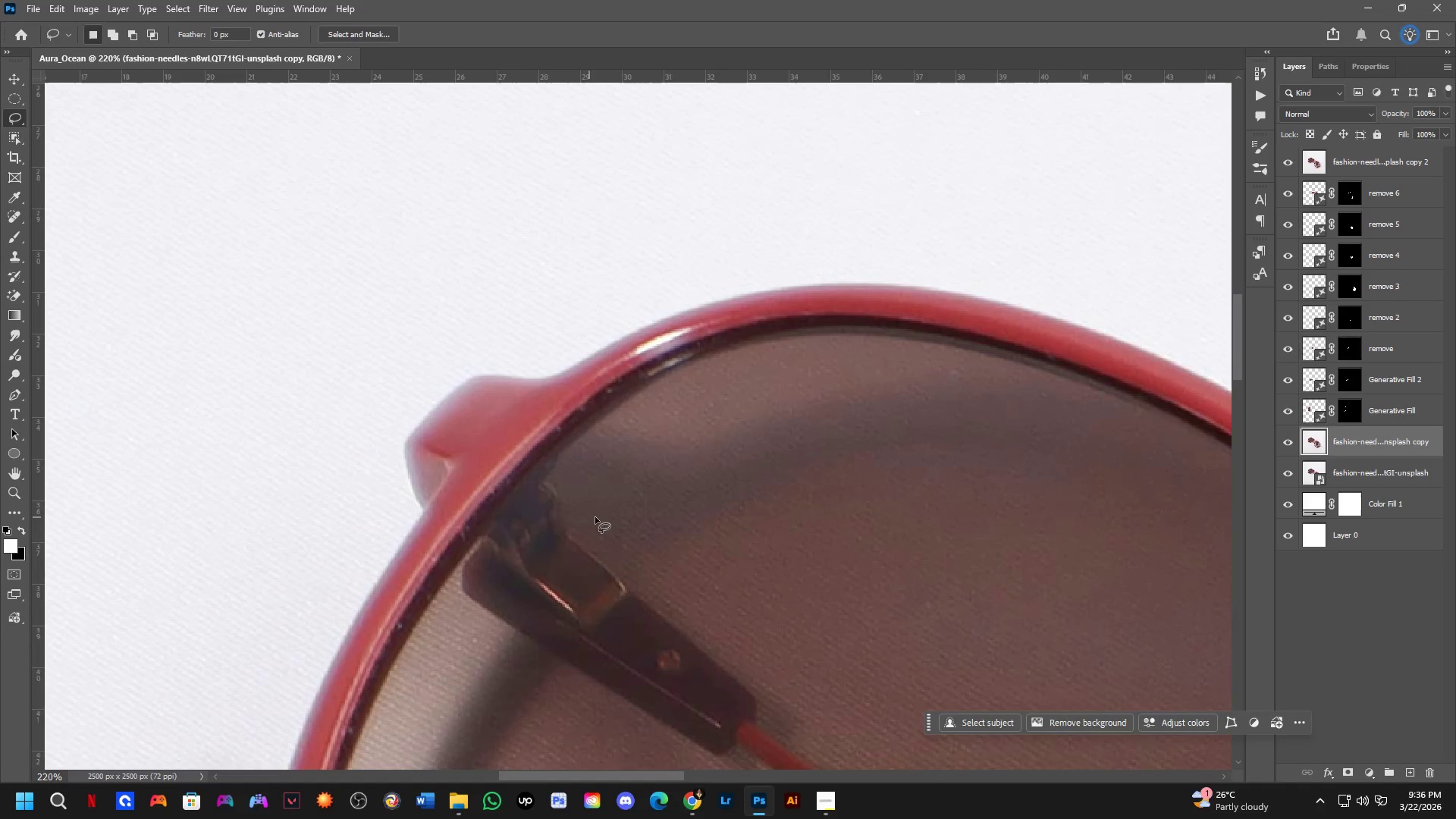 
left_click_drag(start_coordinate=[540, 368], to_coordinate=[773, 638])
 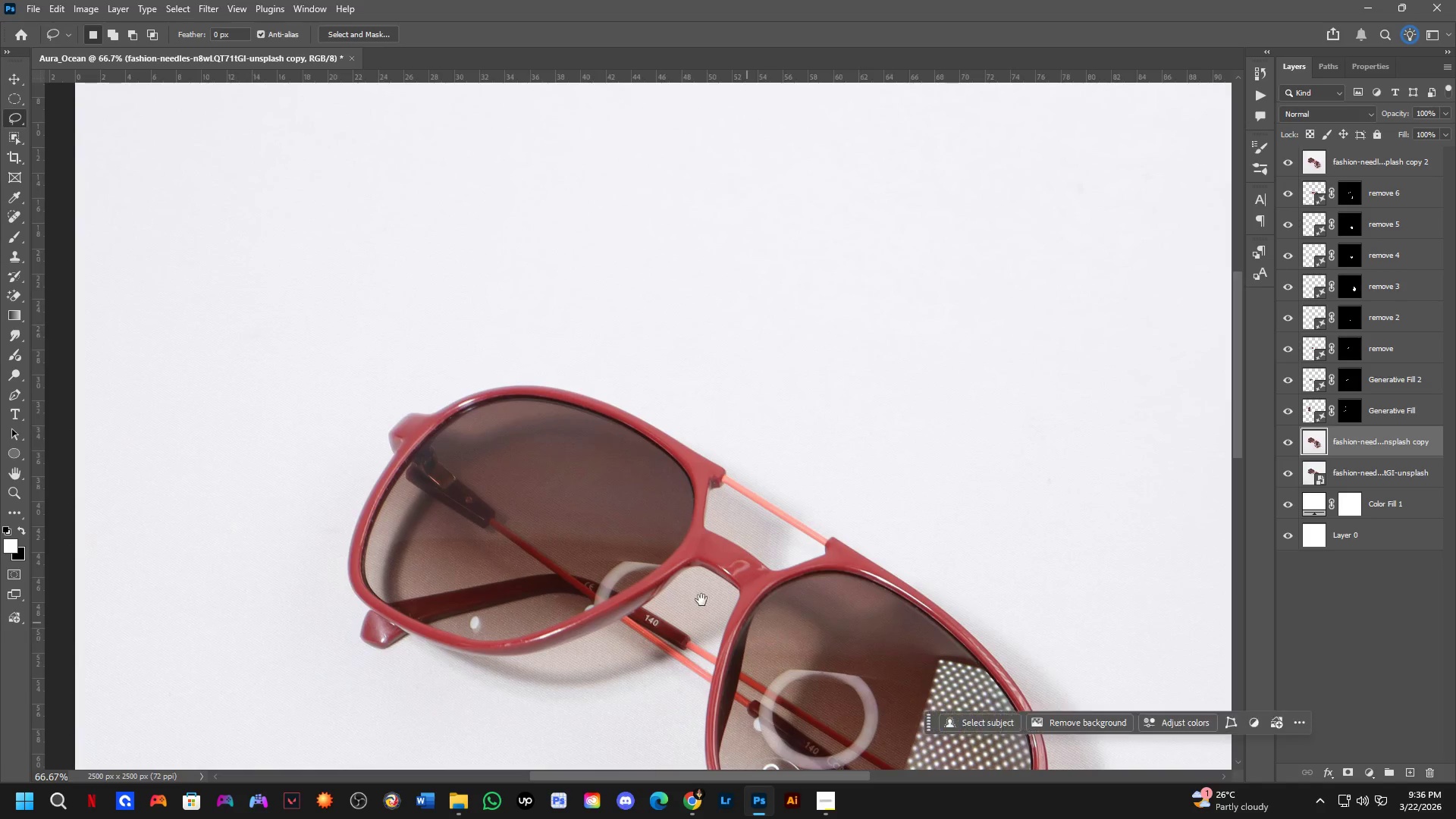 
hold_key(key=Space, duration=4.72)
 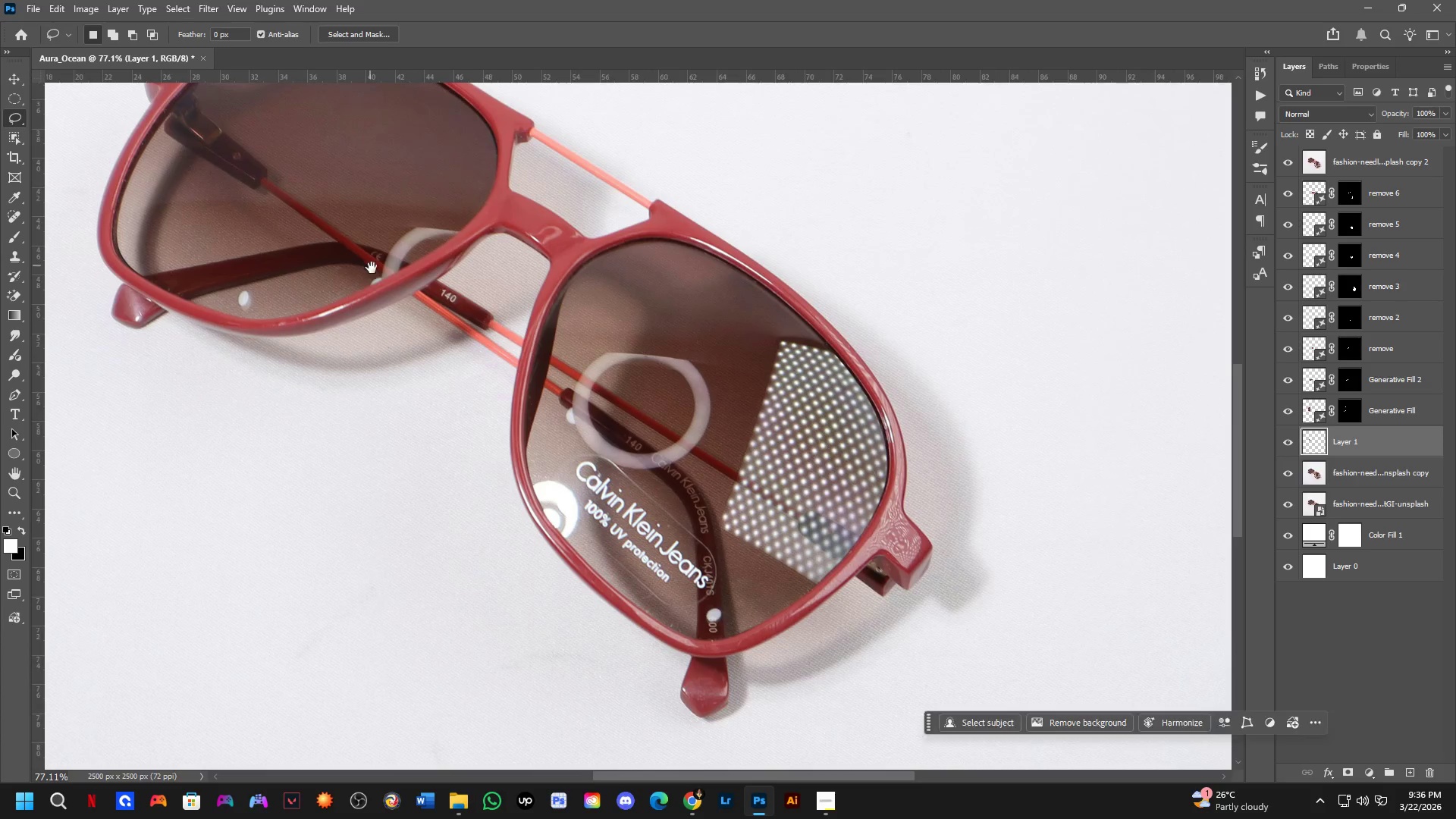 
key(Shift+ShiftLeft)
 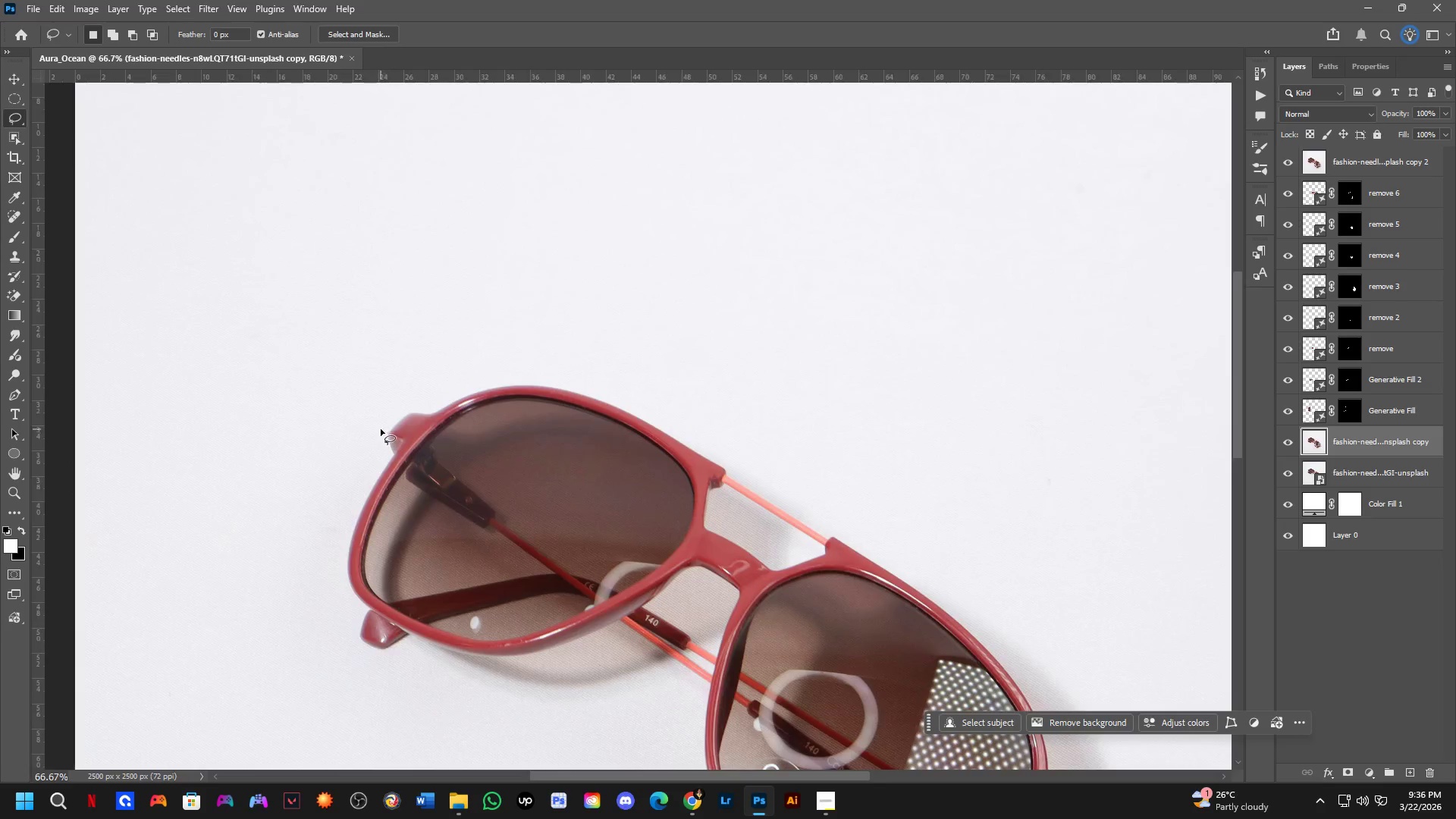 
key(Shift+ShiftLeft)
 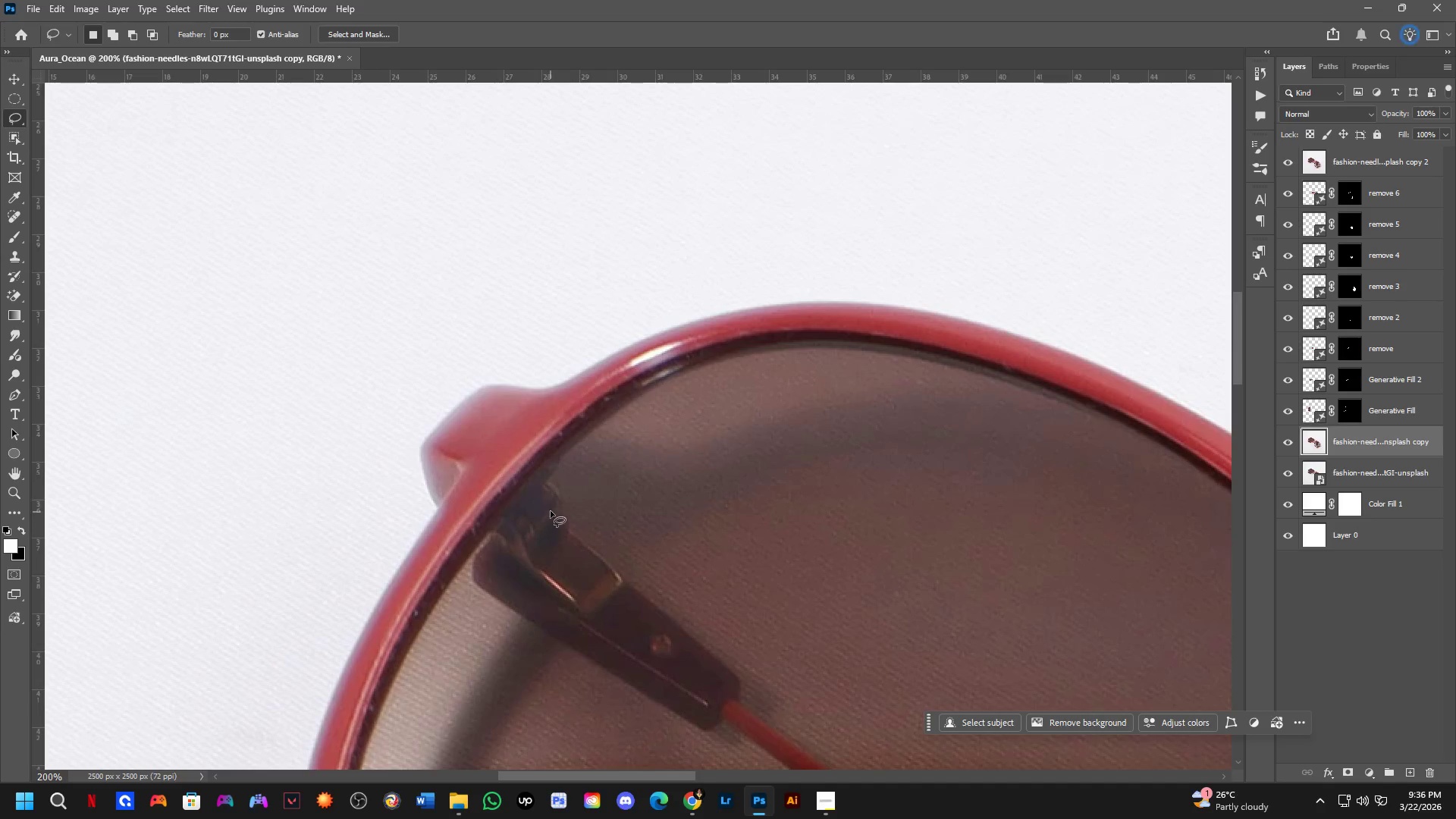 
scroll: coordinate [573, 490], scroll_direction: up, amount: 2.0
 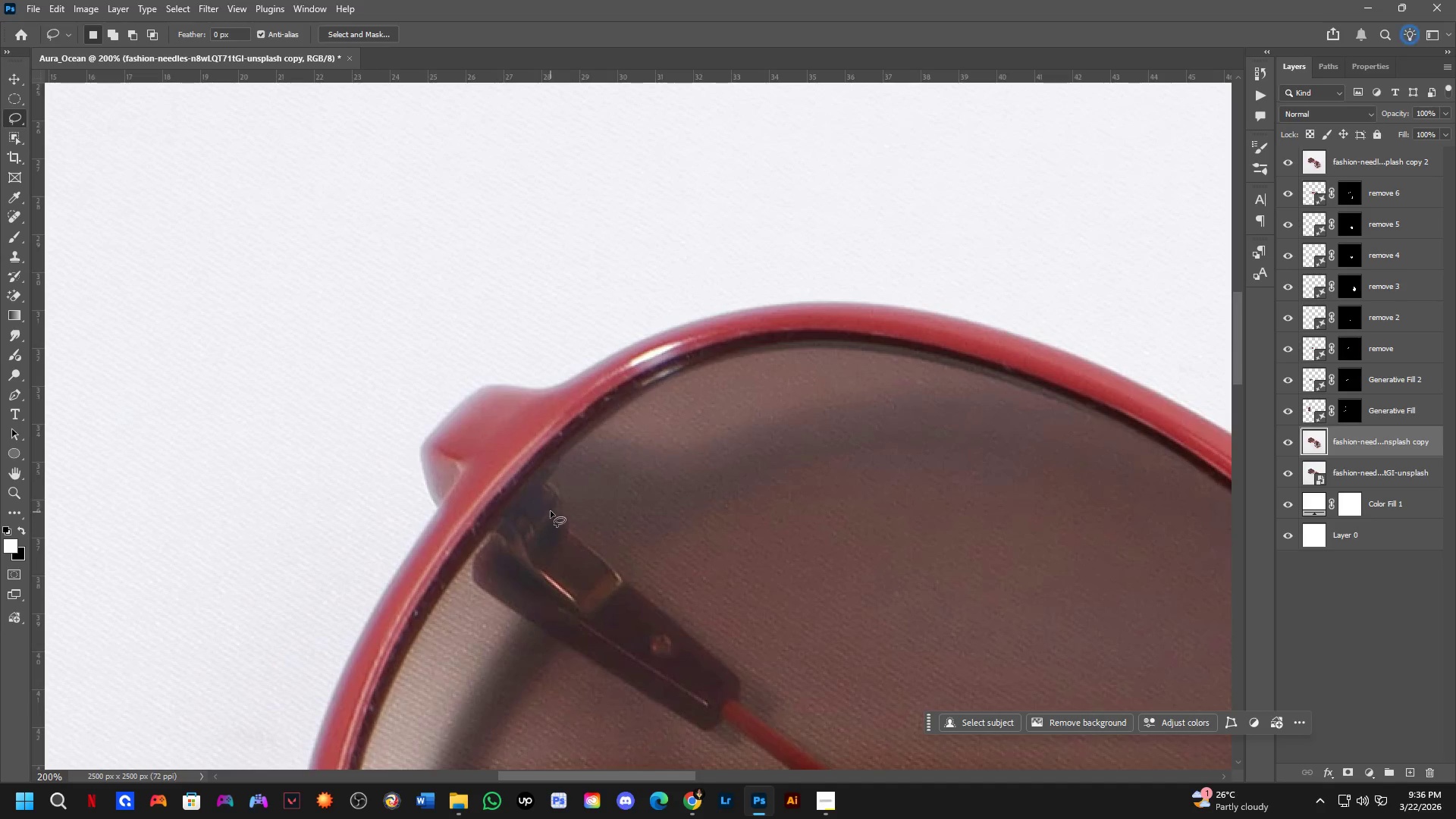 
left_click_drag(start_coordinate=[553, 497], to_coordinate=[687, 567])
 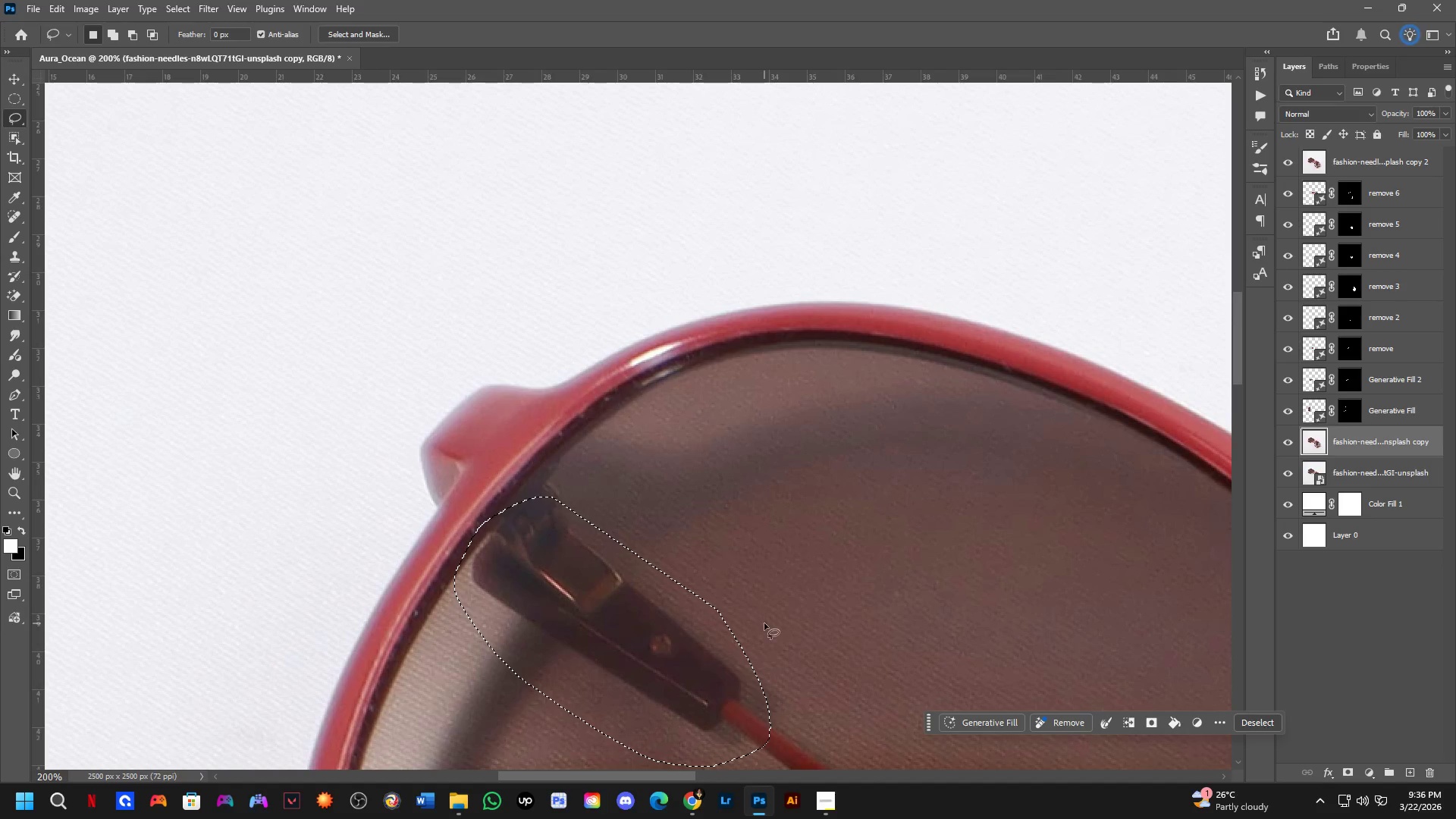 
key(Control+J)
 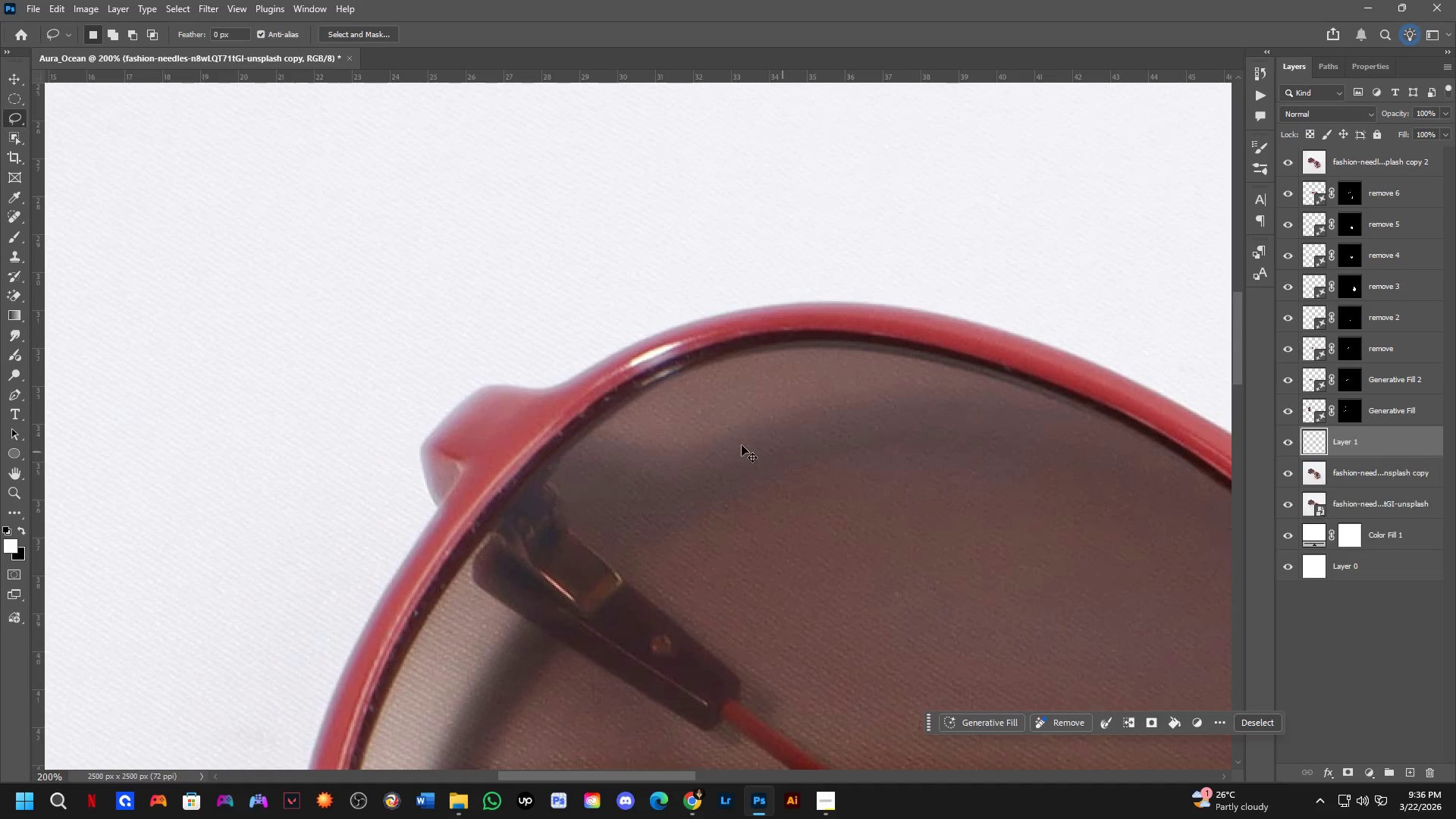 
hold_key(key=Space, duration=0.55)
 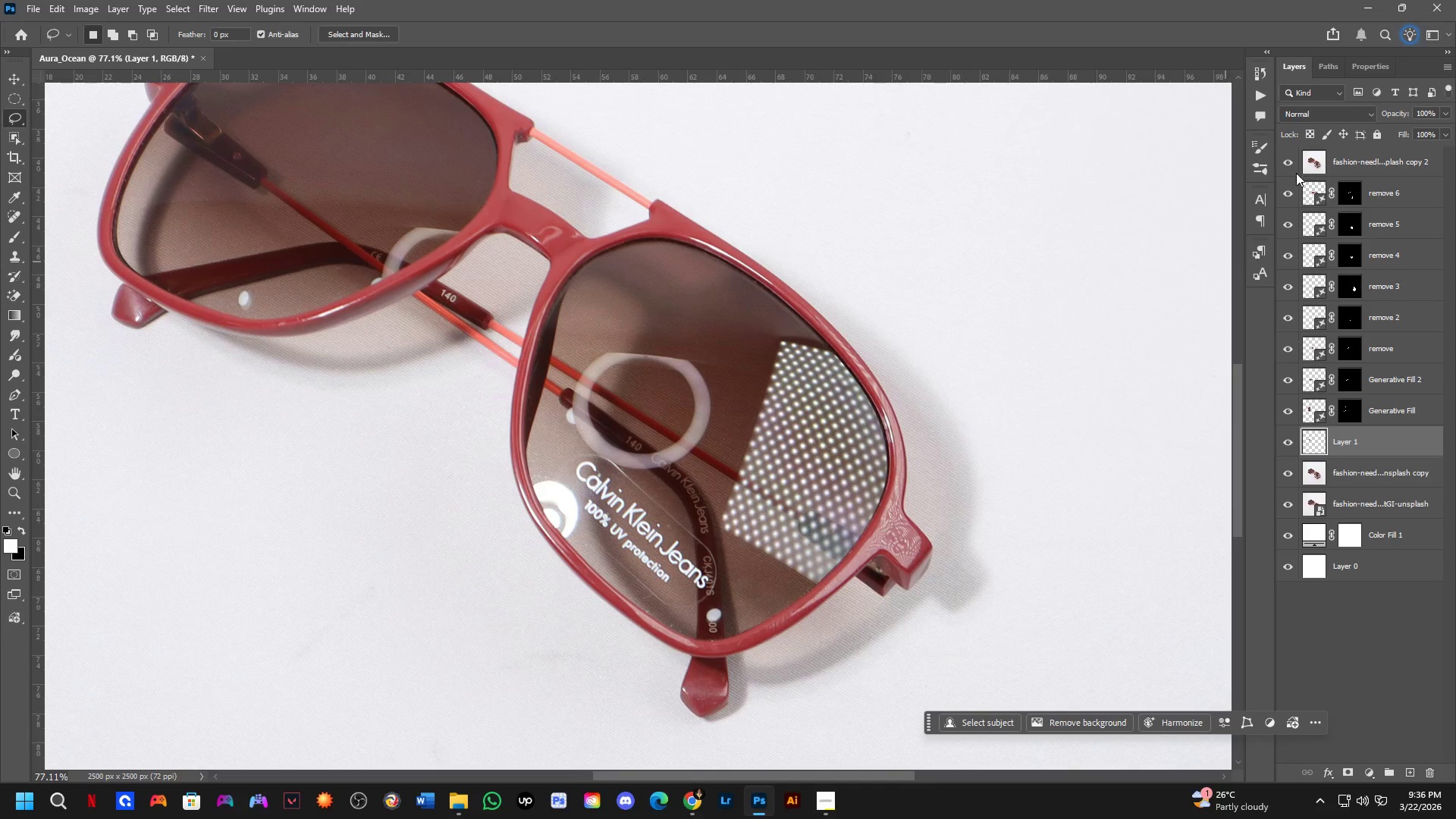 
left_click_drag(start_coordinate=[802, 608], to_coordinate=[370, 264])
 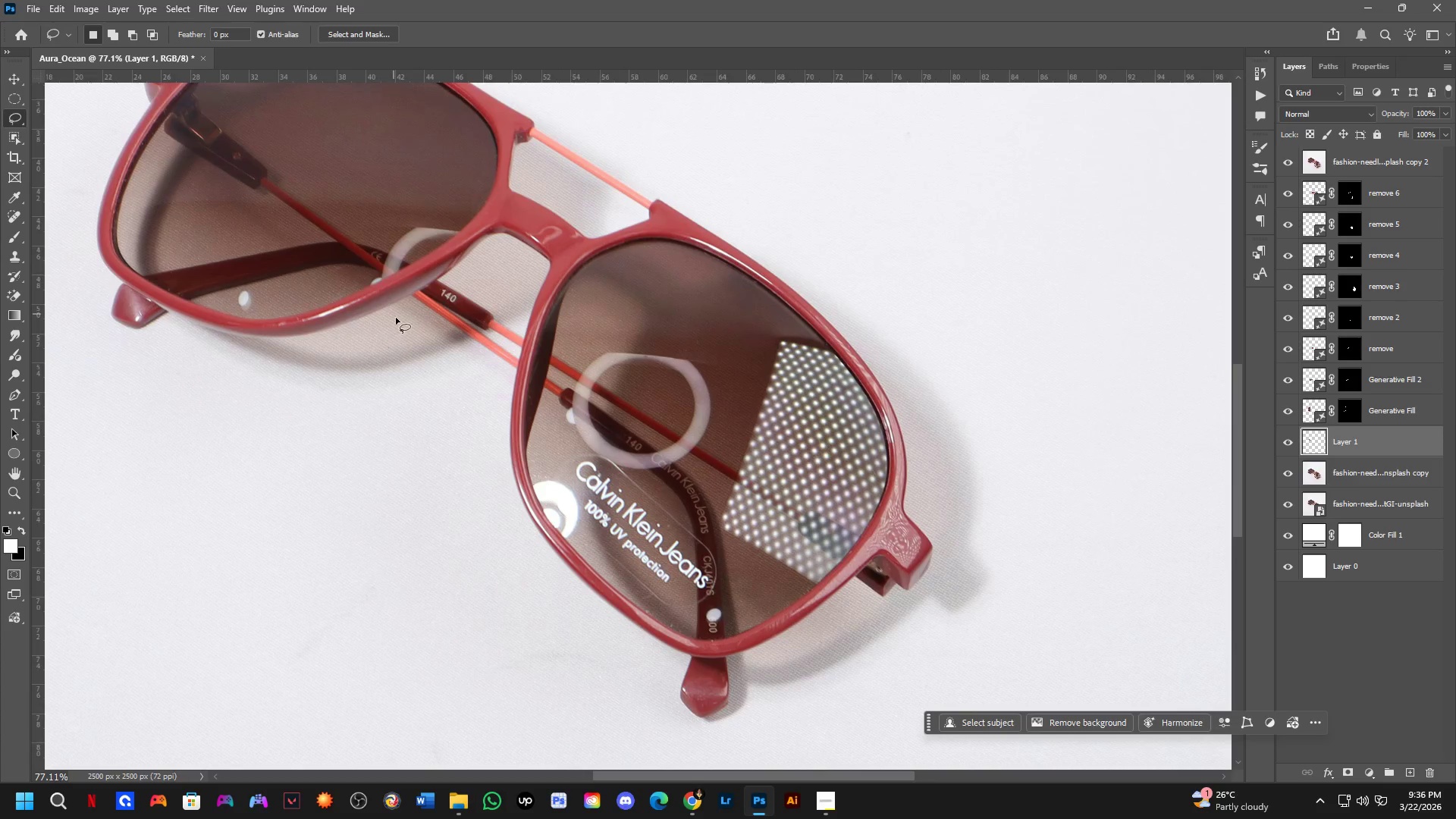 
scroll: coordinate [656, 403], scroll_direction: down, amount: 10.0
 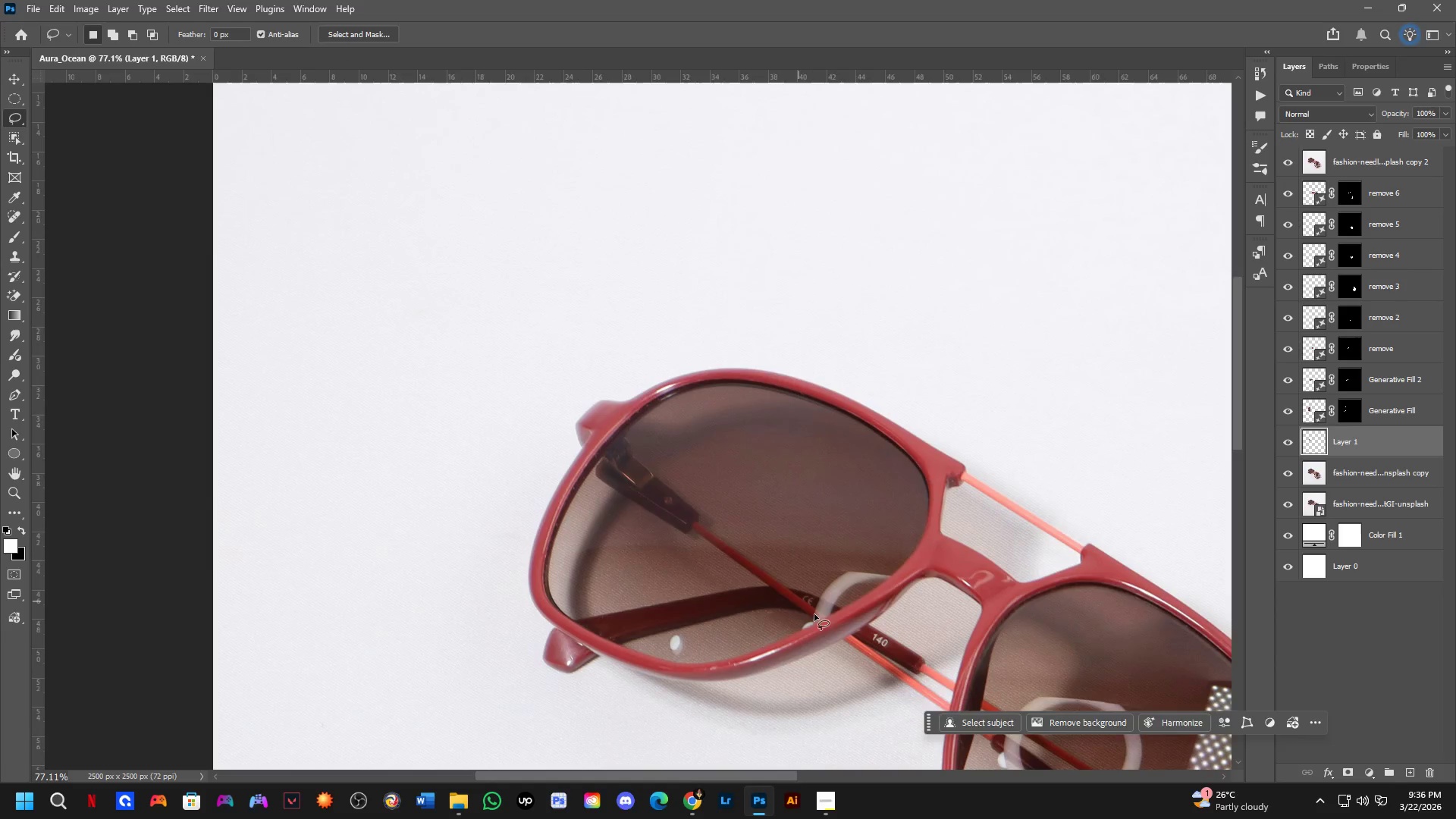 
key(Control+T)
 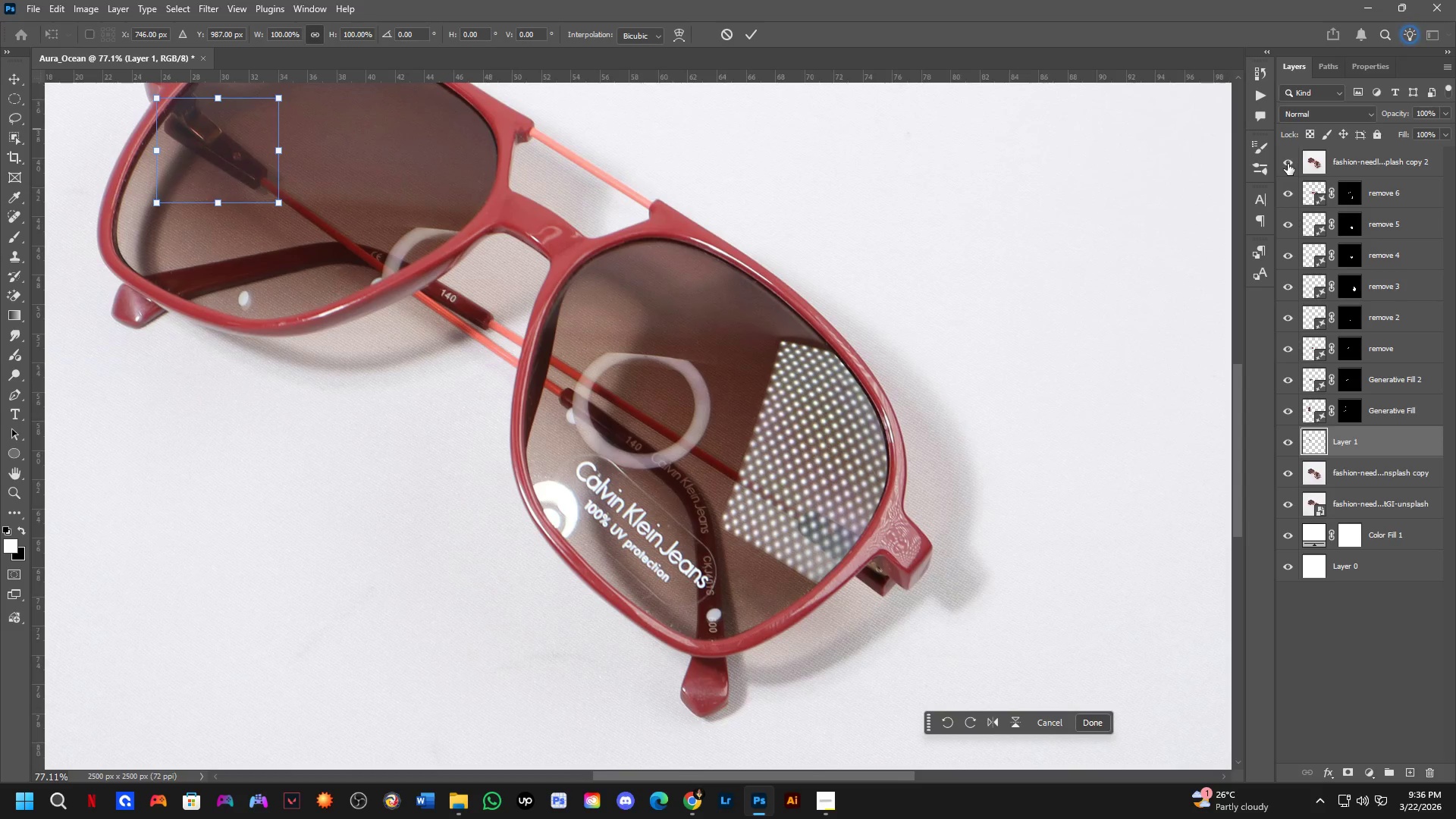 
left_click([1288, 164])
 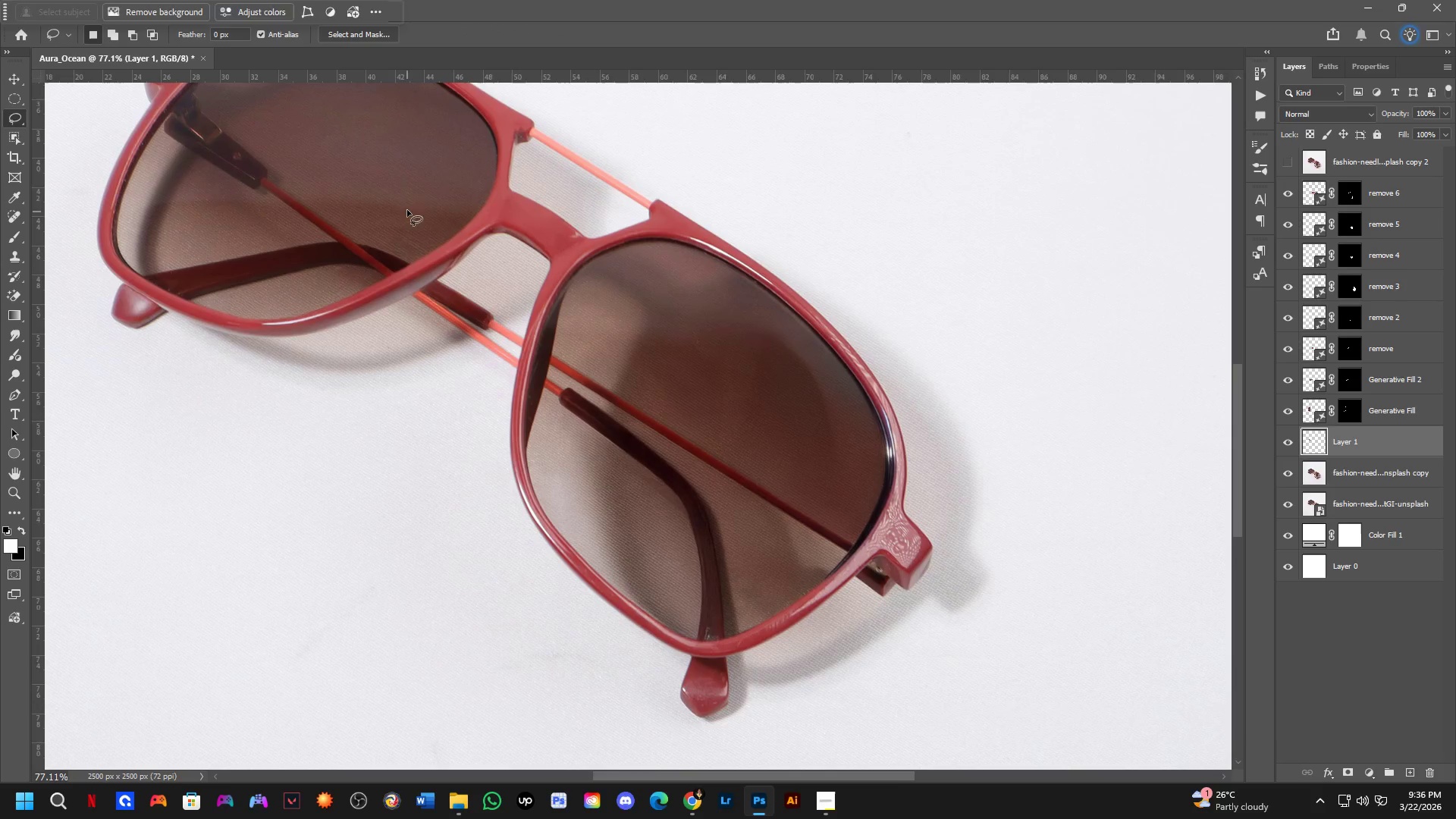 
key(Control+T)
 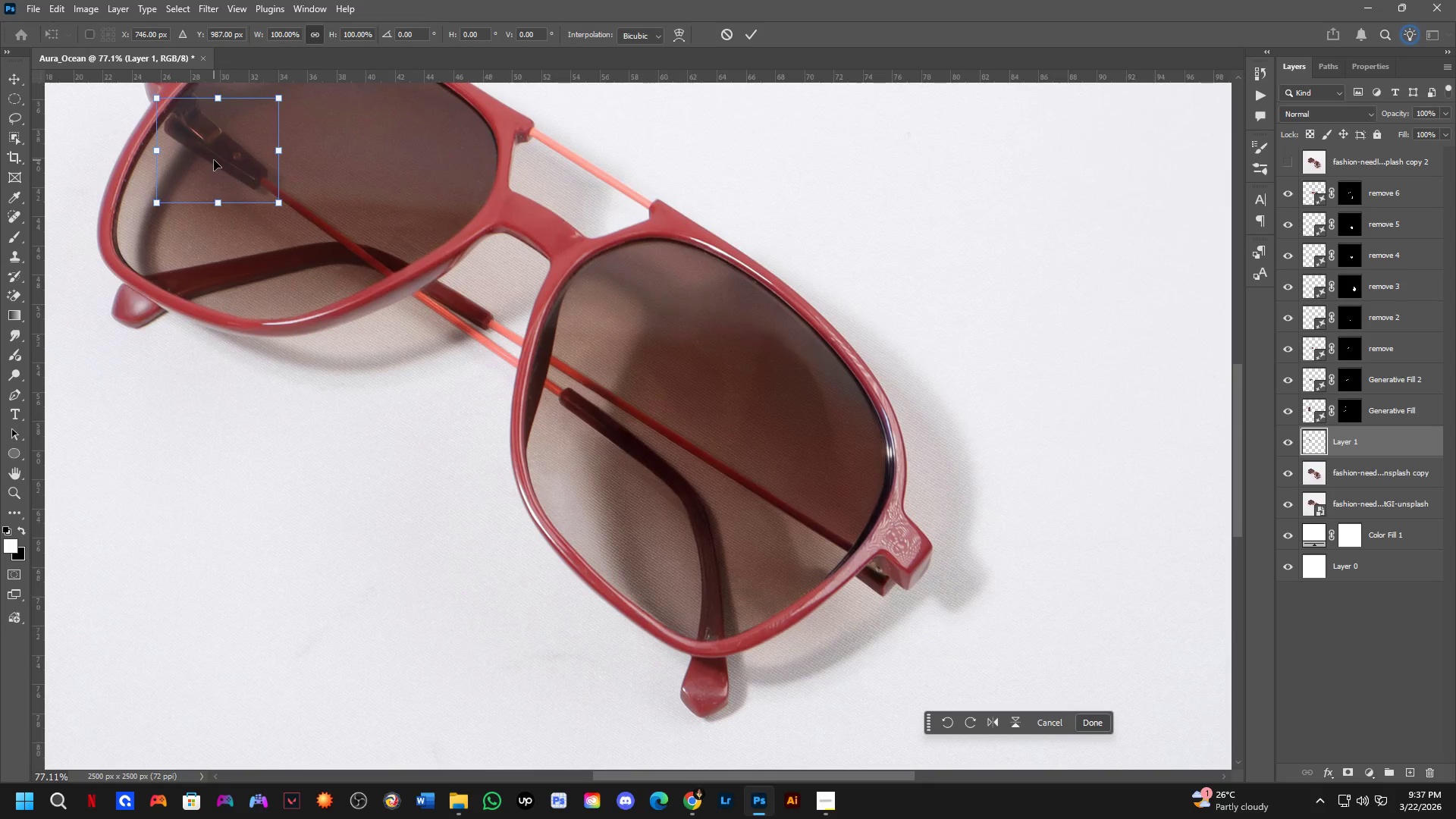 
right_click([214, 160])
 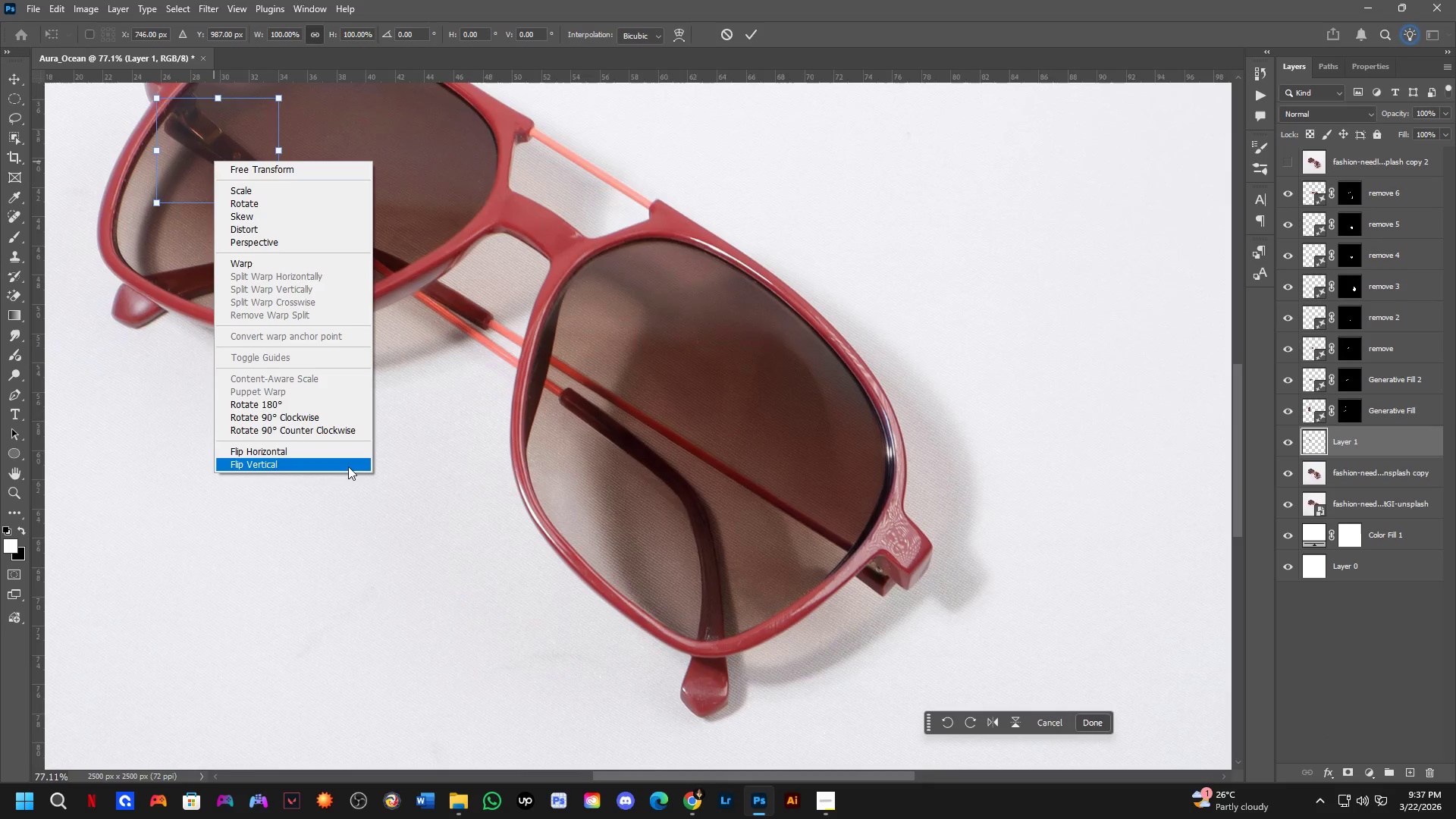 
left_click([337, 455])
 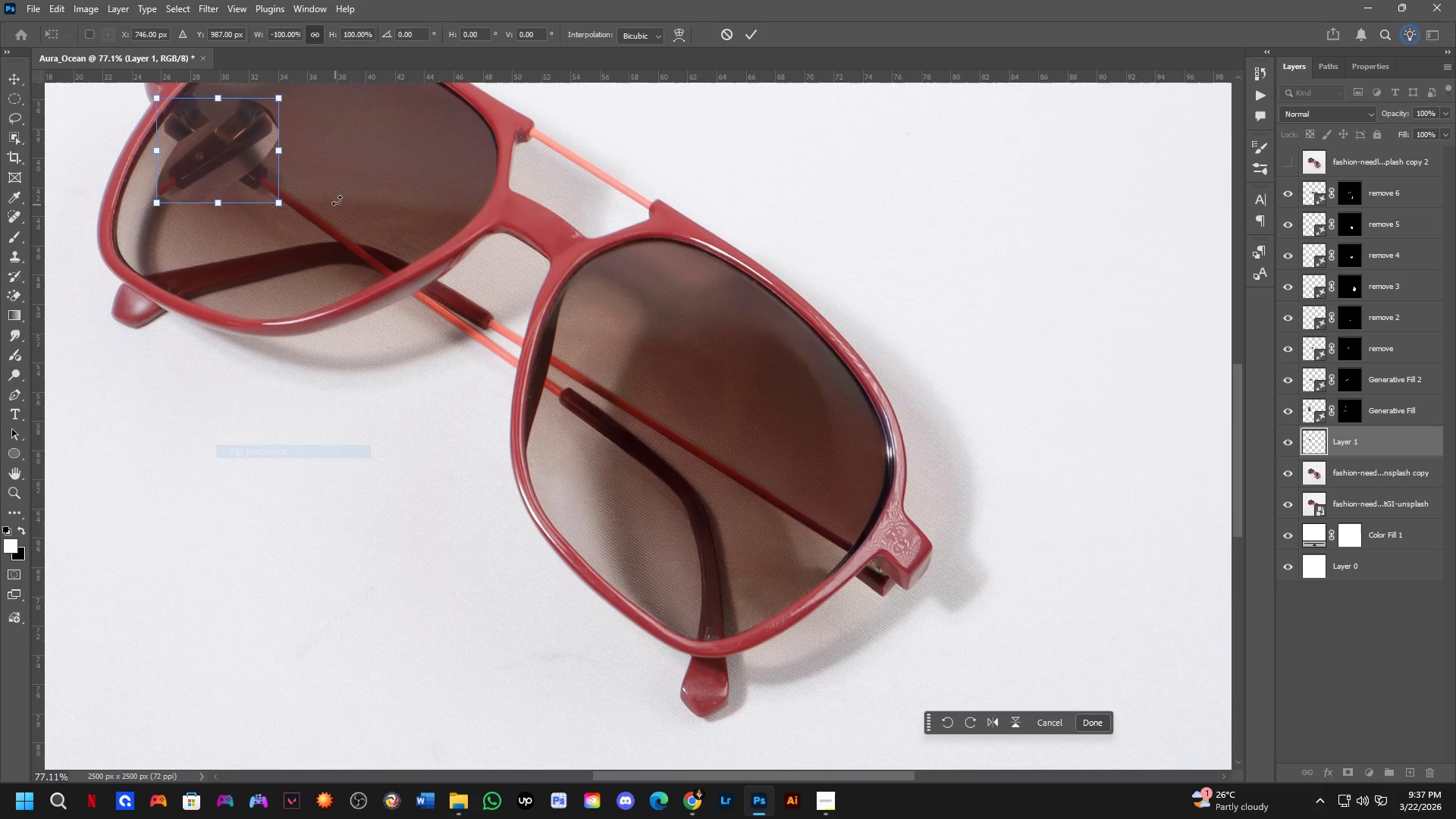 
left_click_drag(start_coordinate=[342, 187], to_coordinate=[221, 350])
 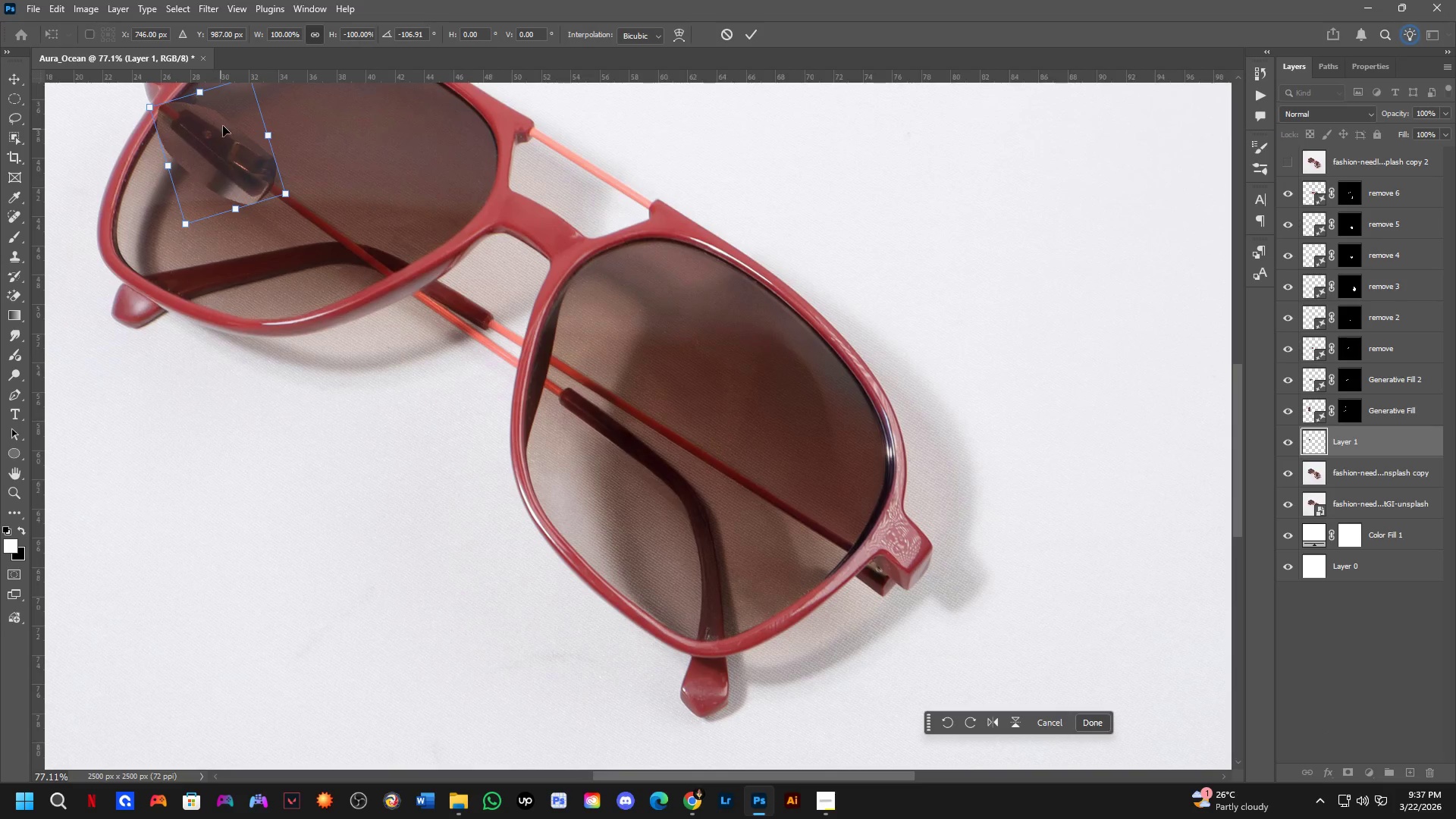 
left_click_drag(start_coordinate=[224, 122], to_coordinate=[826, 509])
 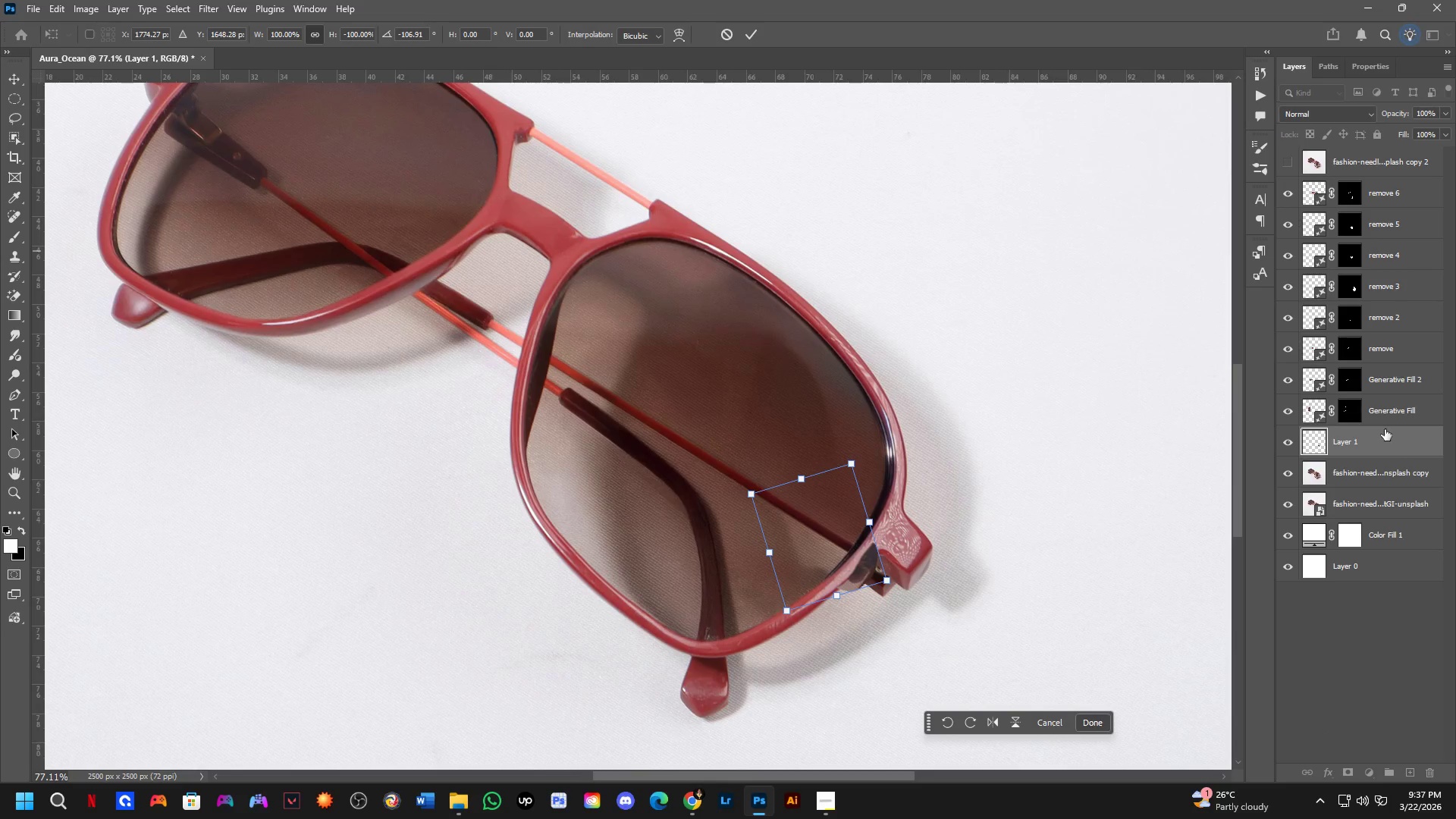 
left_click_drag(start_coordinate=[1403, 440], to_coordinate=[1396, 184])
 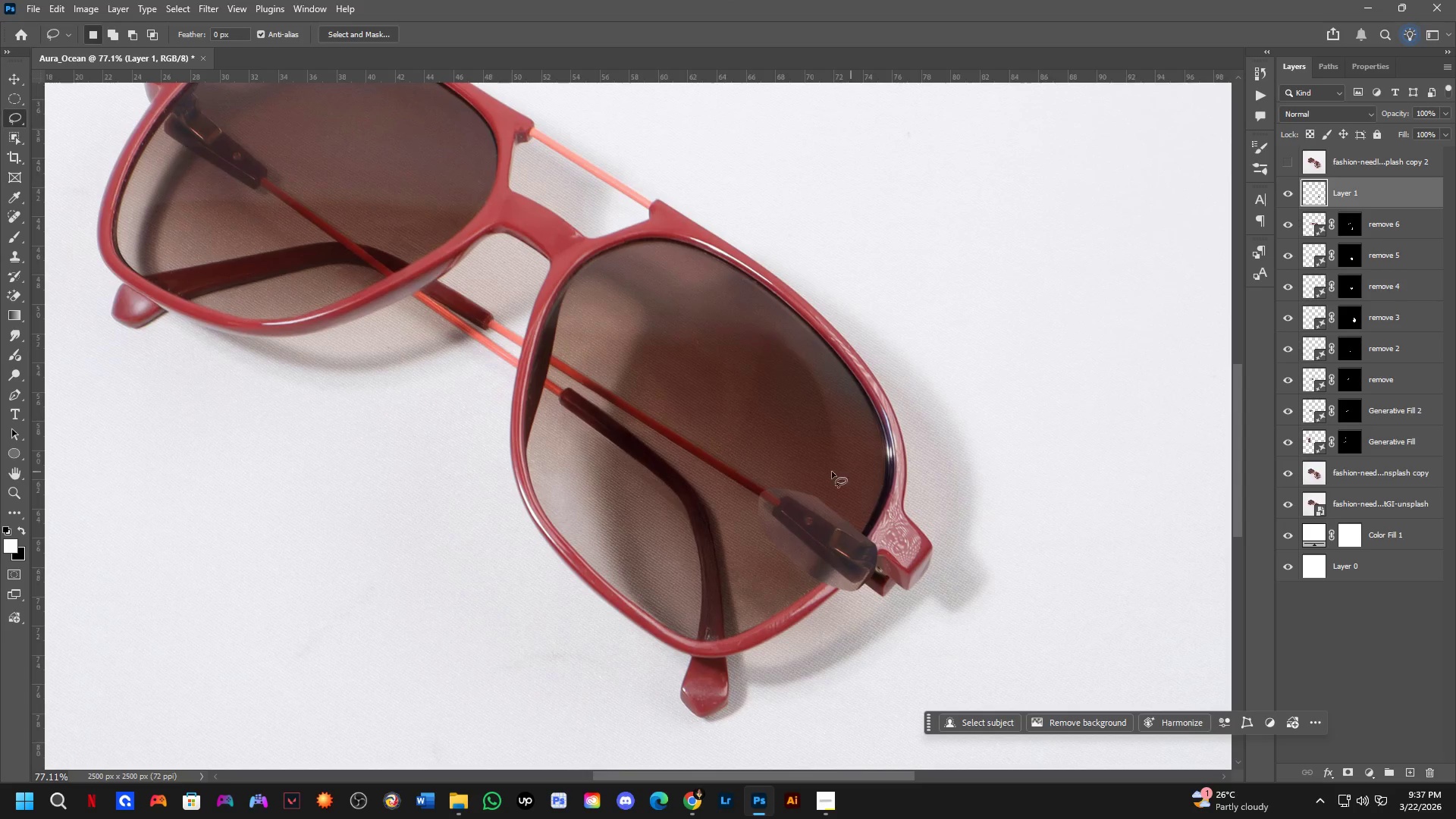 
hold_key(key=ControlLeft, duration=1.2)
left_click_drag(start_coordinate=[887, 572], to_coordinate=[868, 532])
 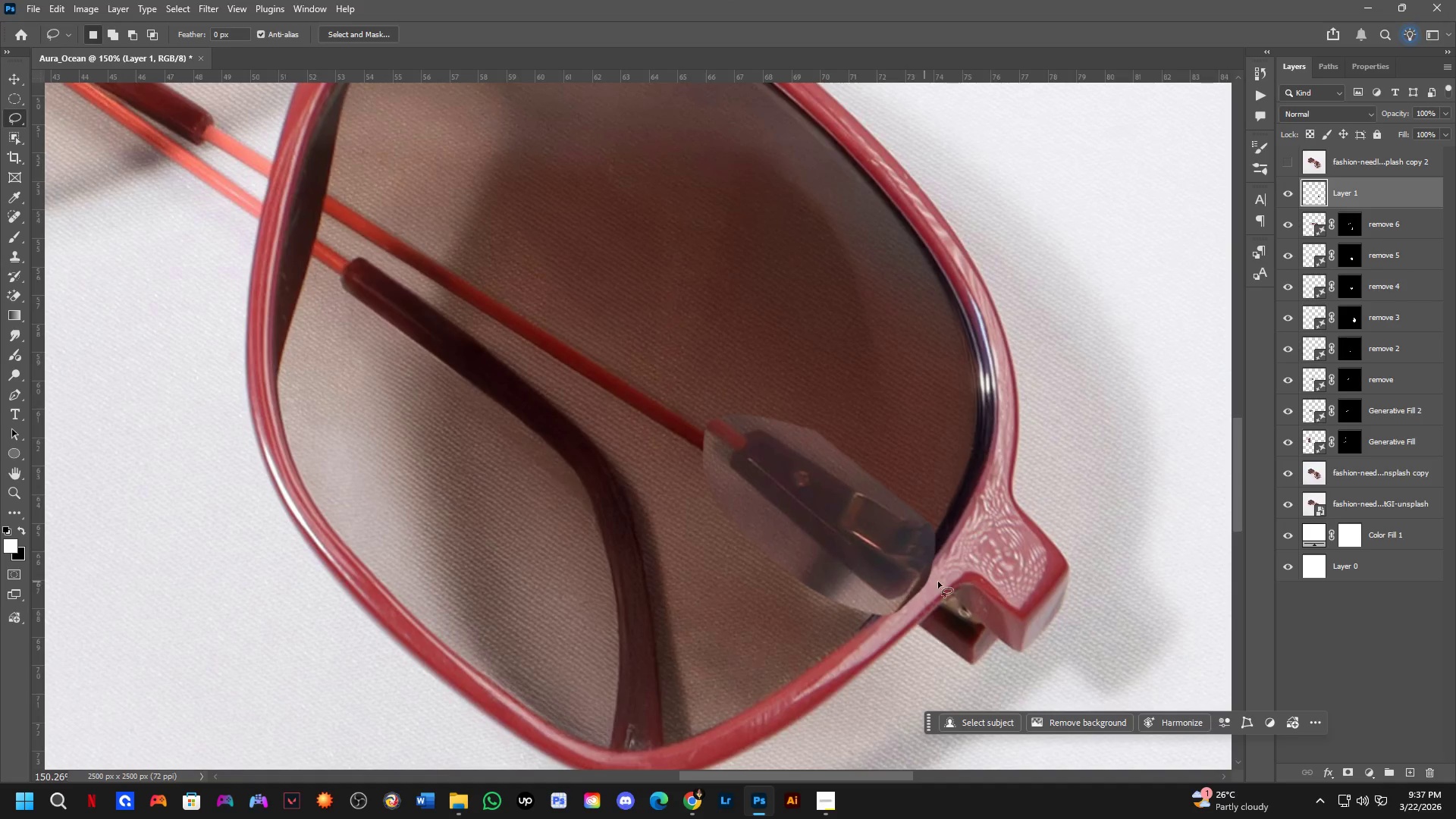 
scroll: coordinate [818, 566], scroll_direction: up, amount: 7.0
 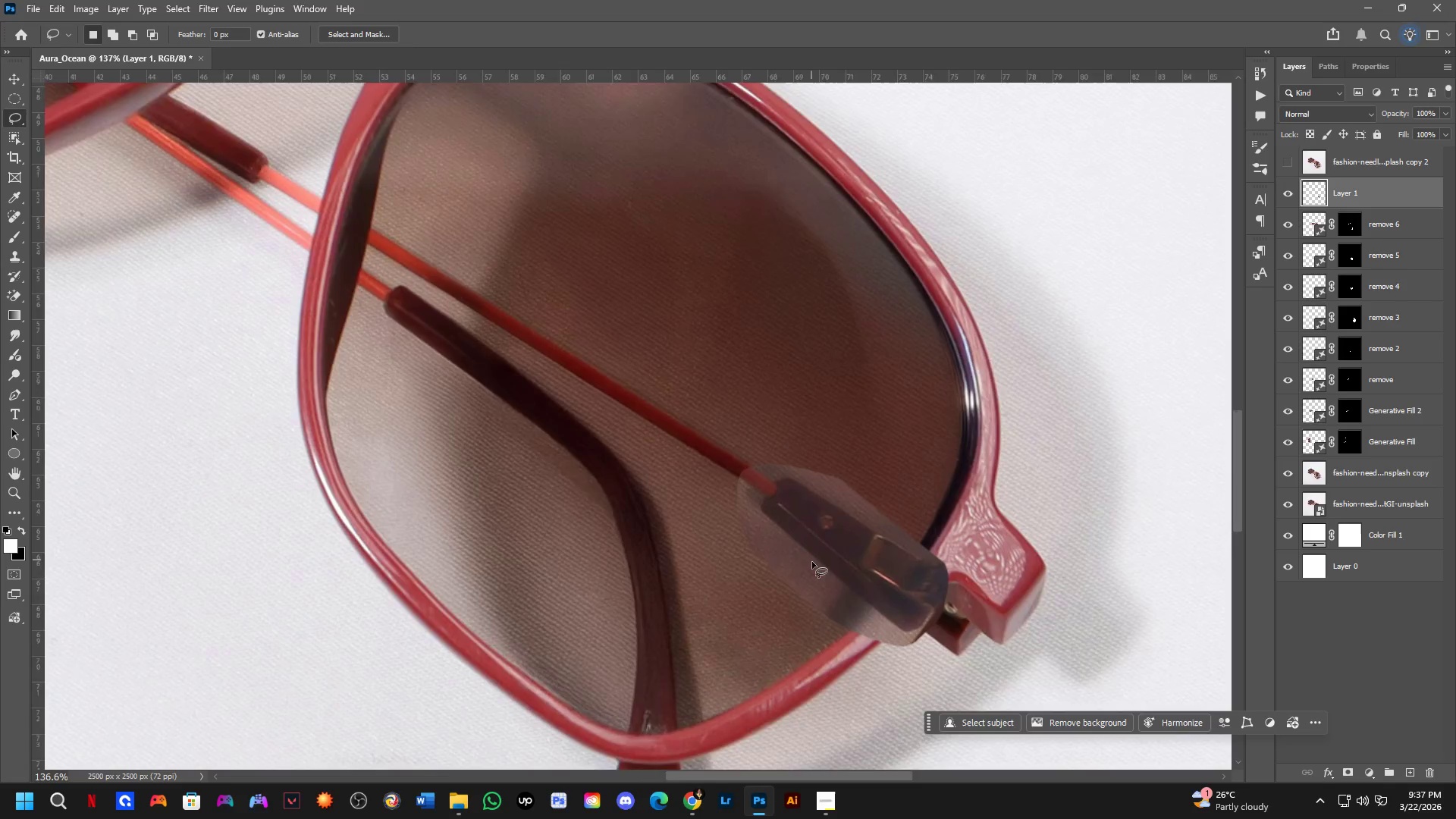 
key(Control+T)
 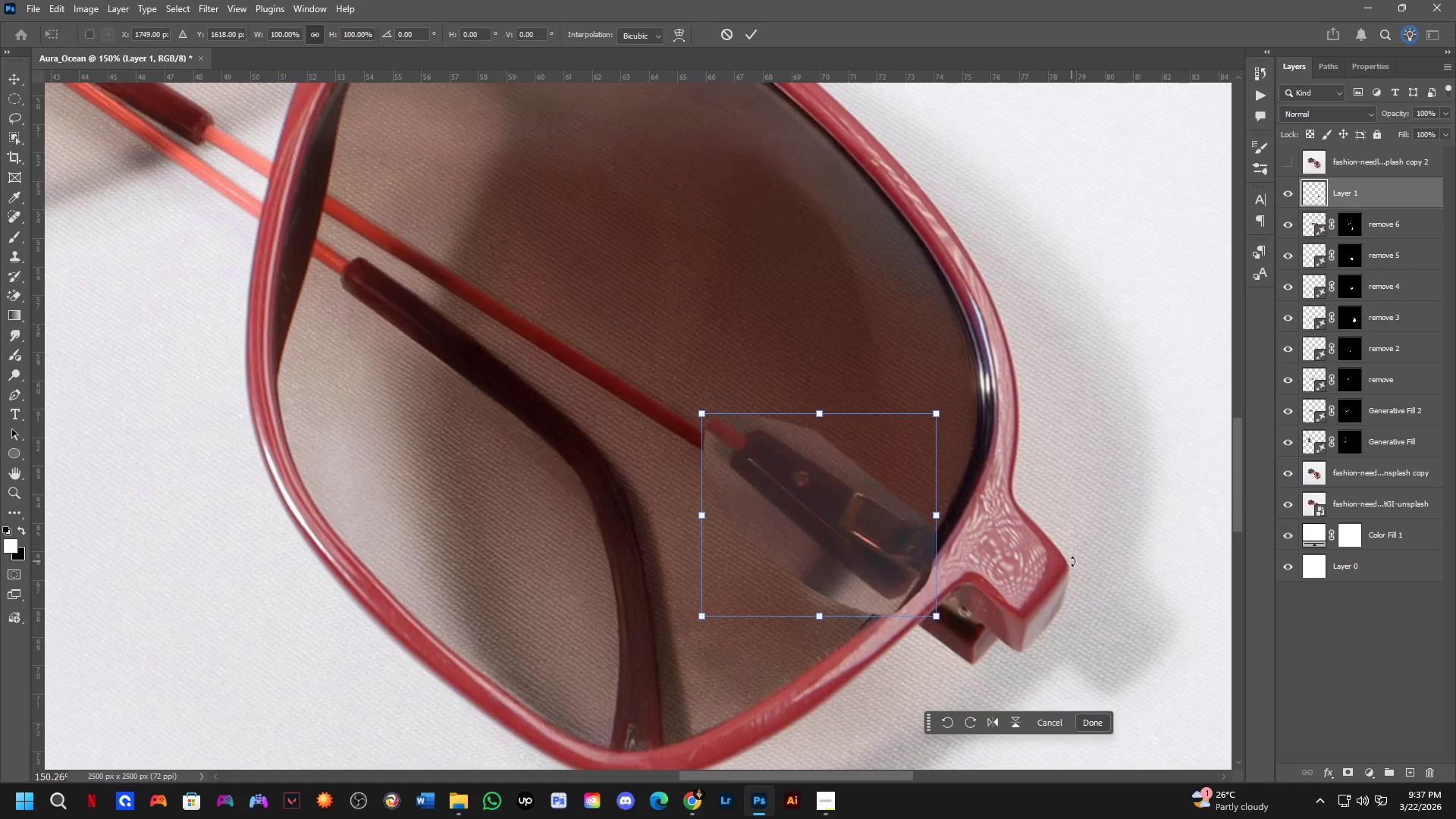 
left_click_drag(start_coordinate=[1074, 559], to_coordinate=[1072, 520])
 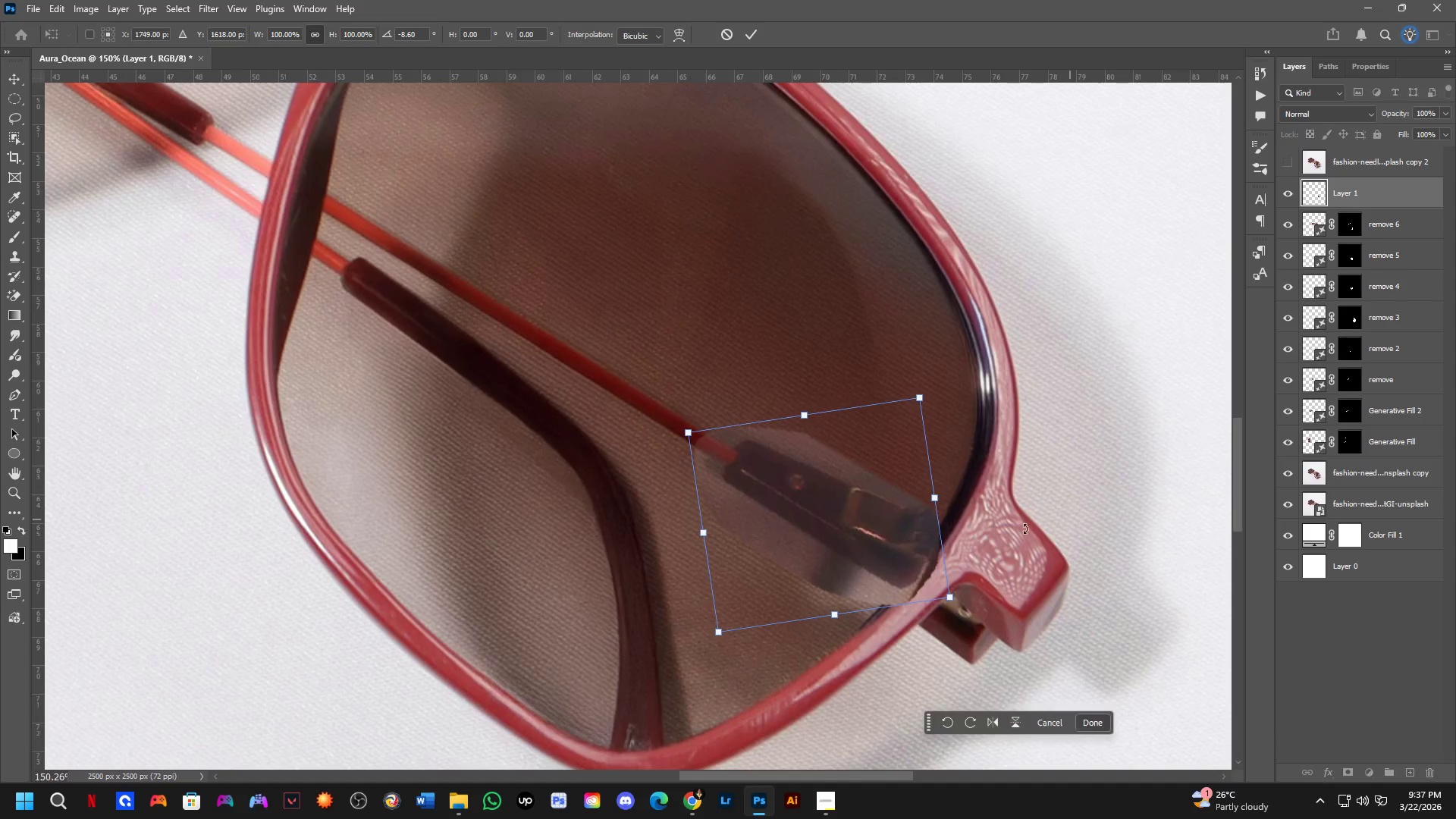 
hold_key(key=ControlLeft, duration=0.91)
left_click_drag(start_coordinate=[921, 518], to_coordinate=[959, 566])
 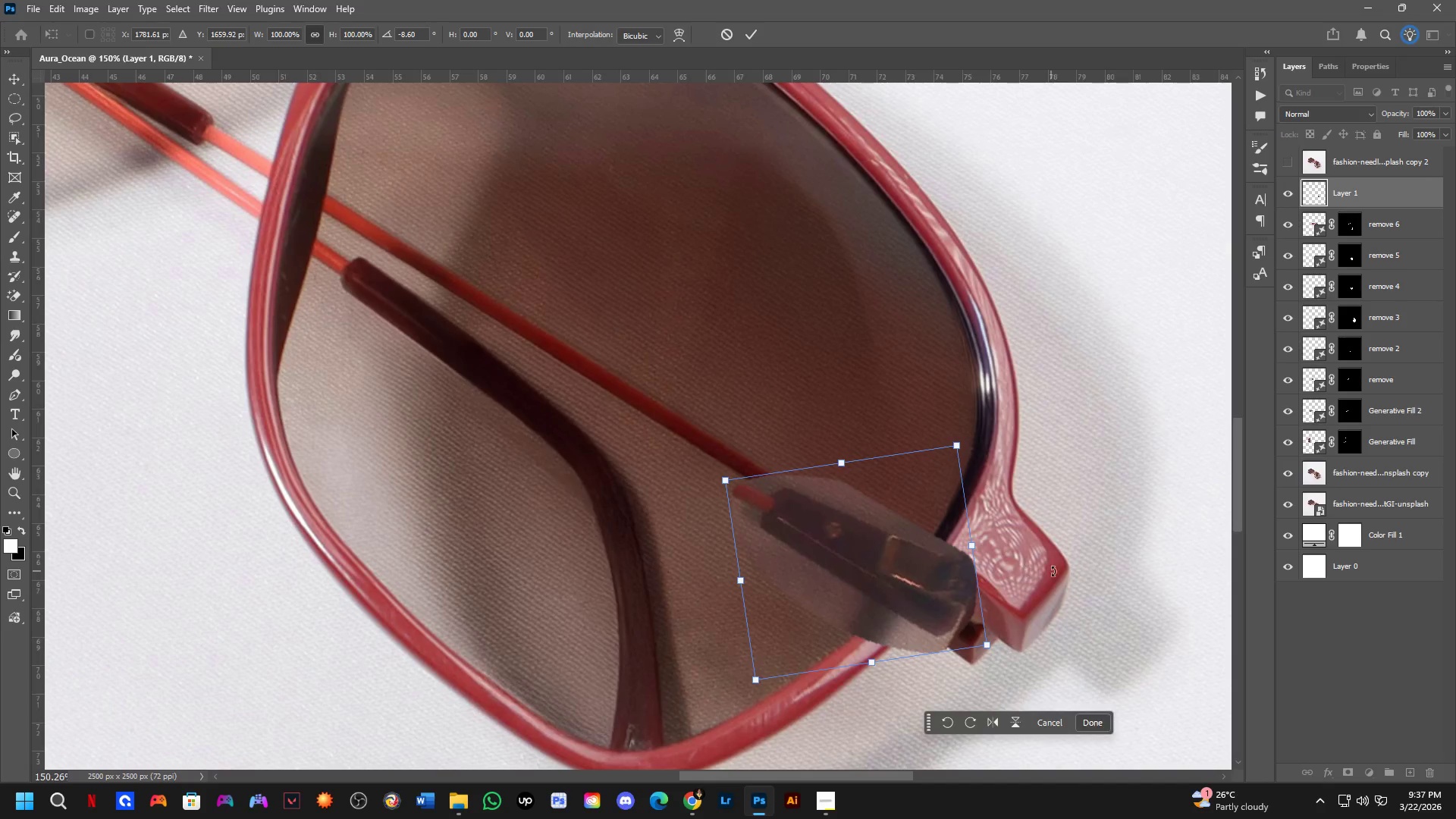 
left_click_drag(start_coordinate=[1062, 568], to_coordinate=[1083, 603])
 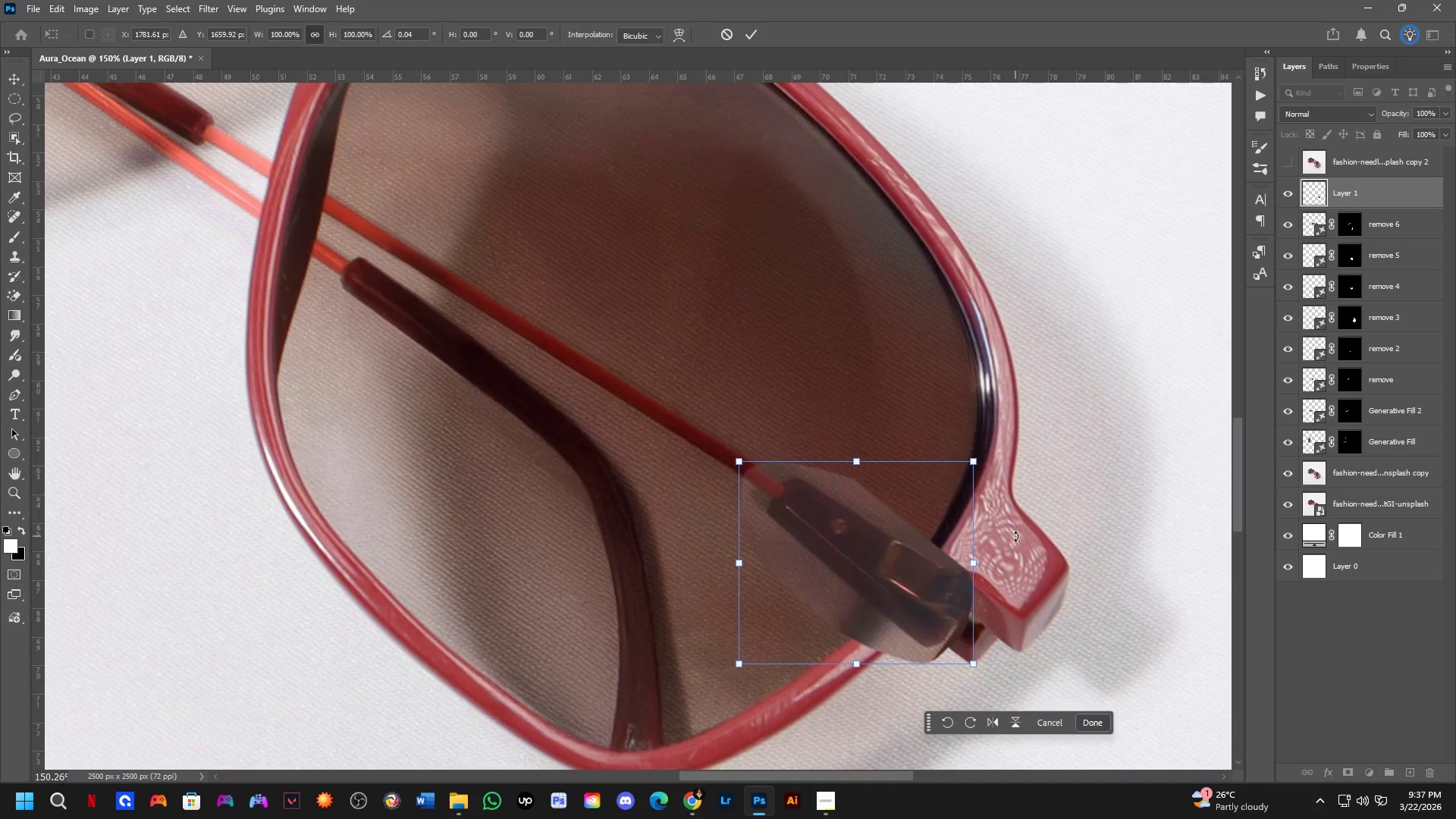 
key(NumpadEnter)
 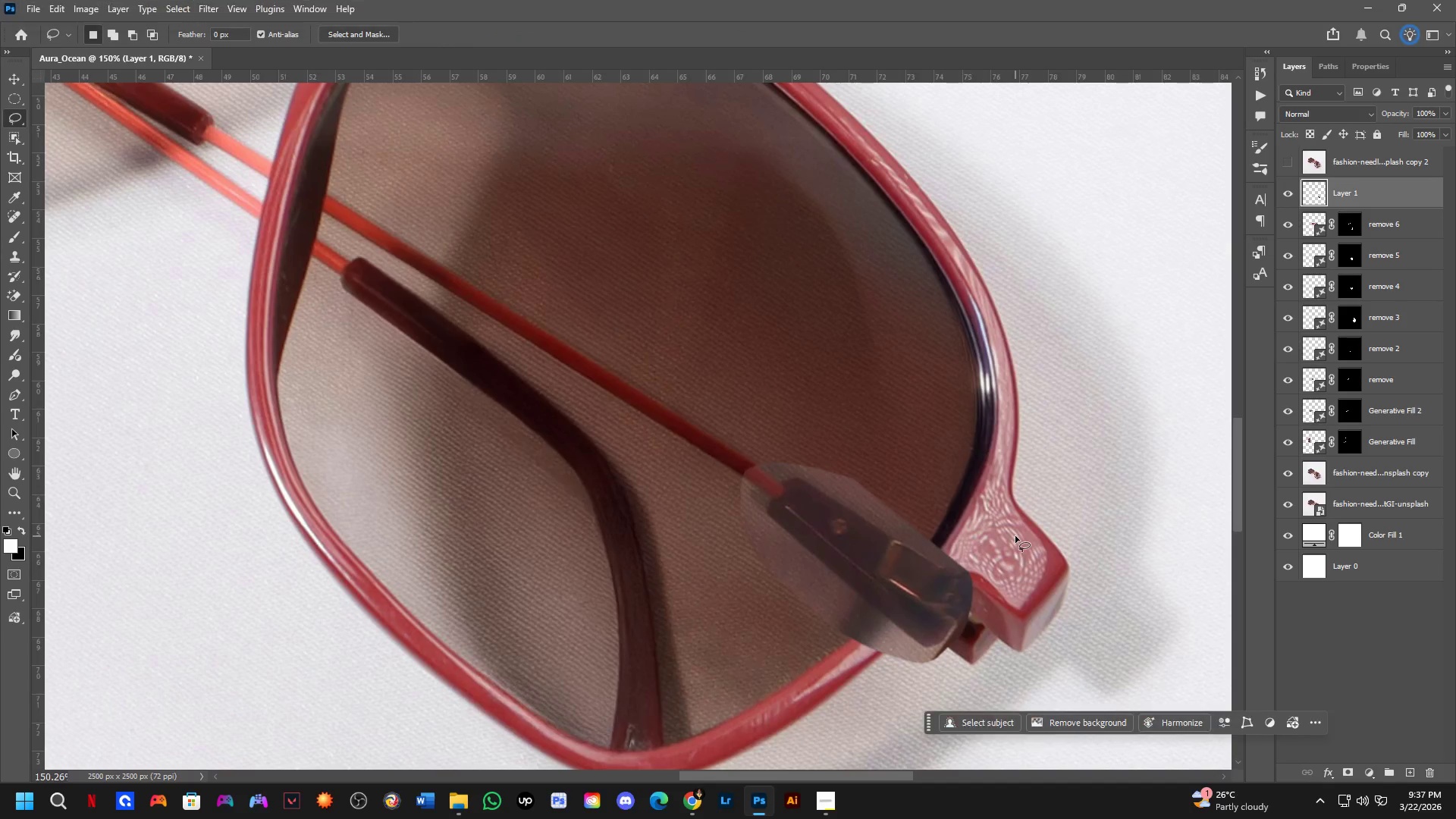 
key(Shift+ShiftLeft)
 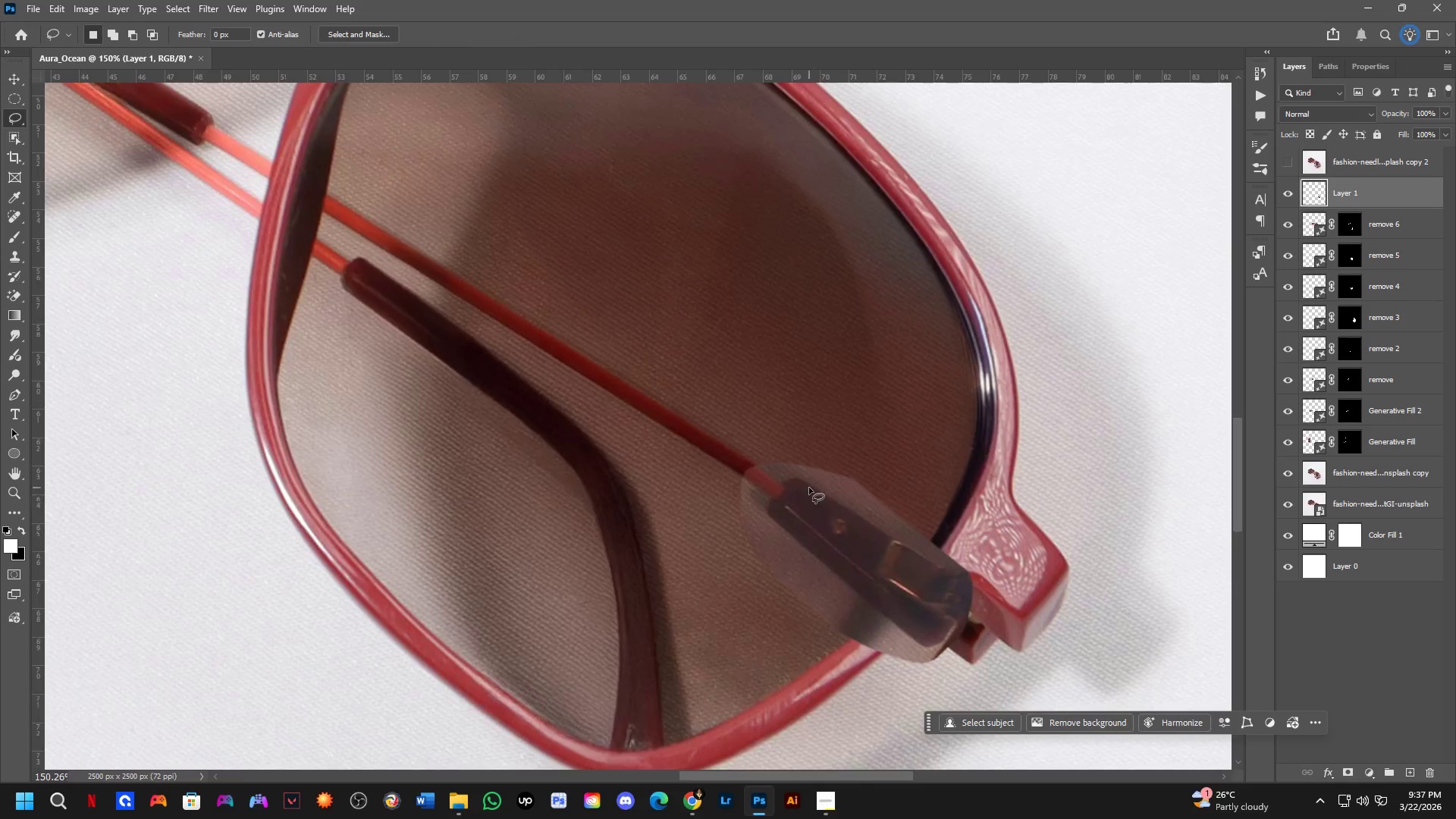 
scroll: coordinate [808, 488], scroll_direction: down, amount: 2.0
 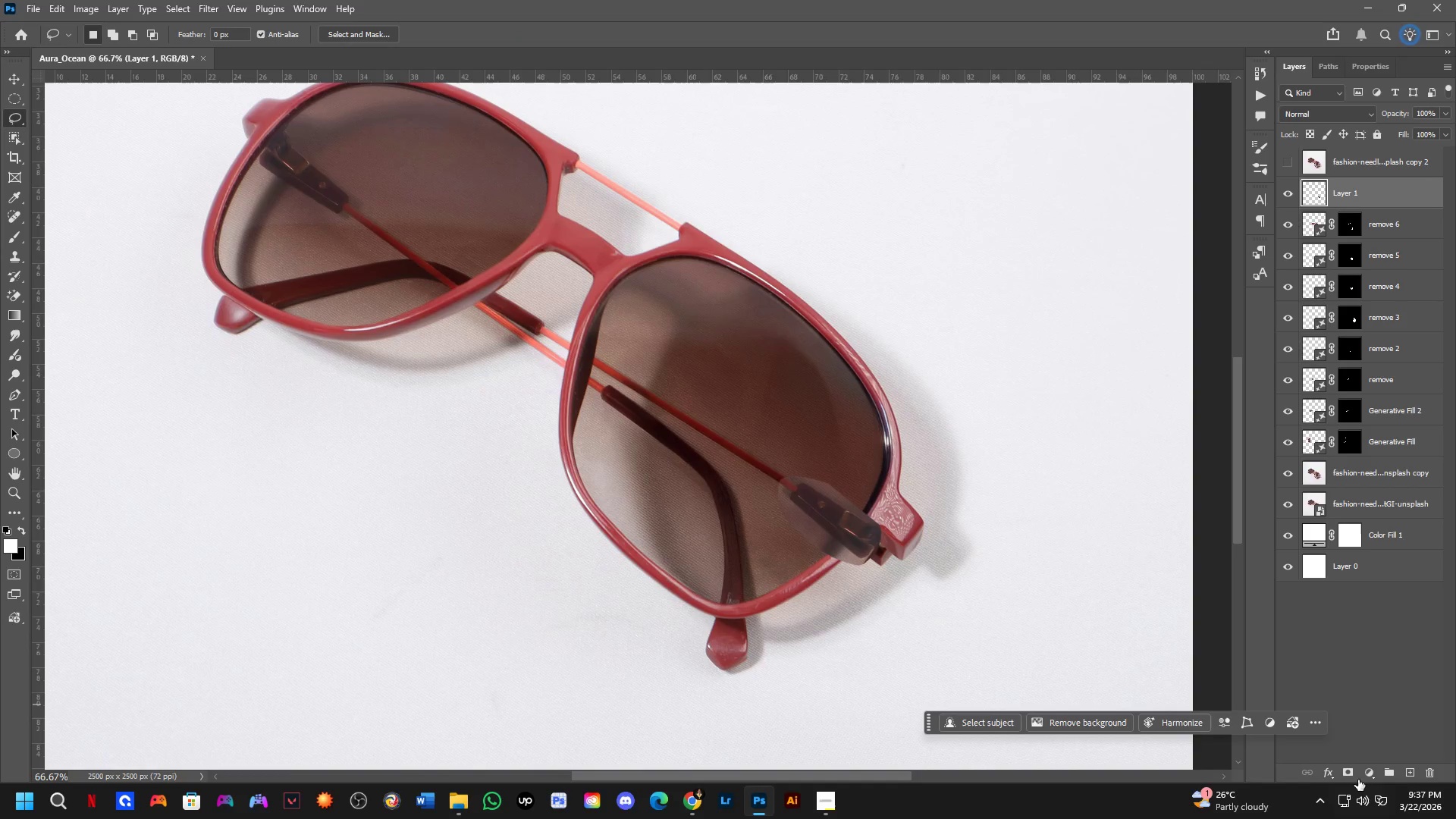 
left_click([1375, 777])
 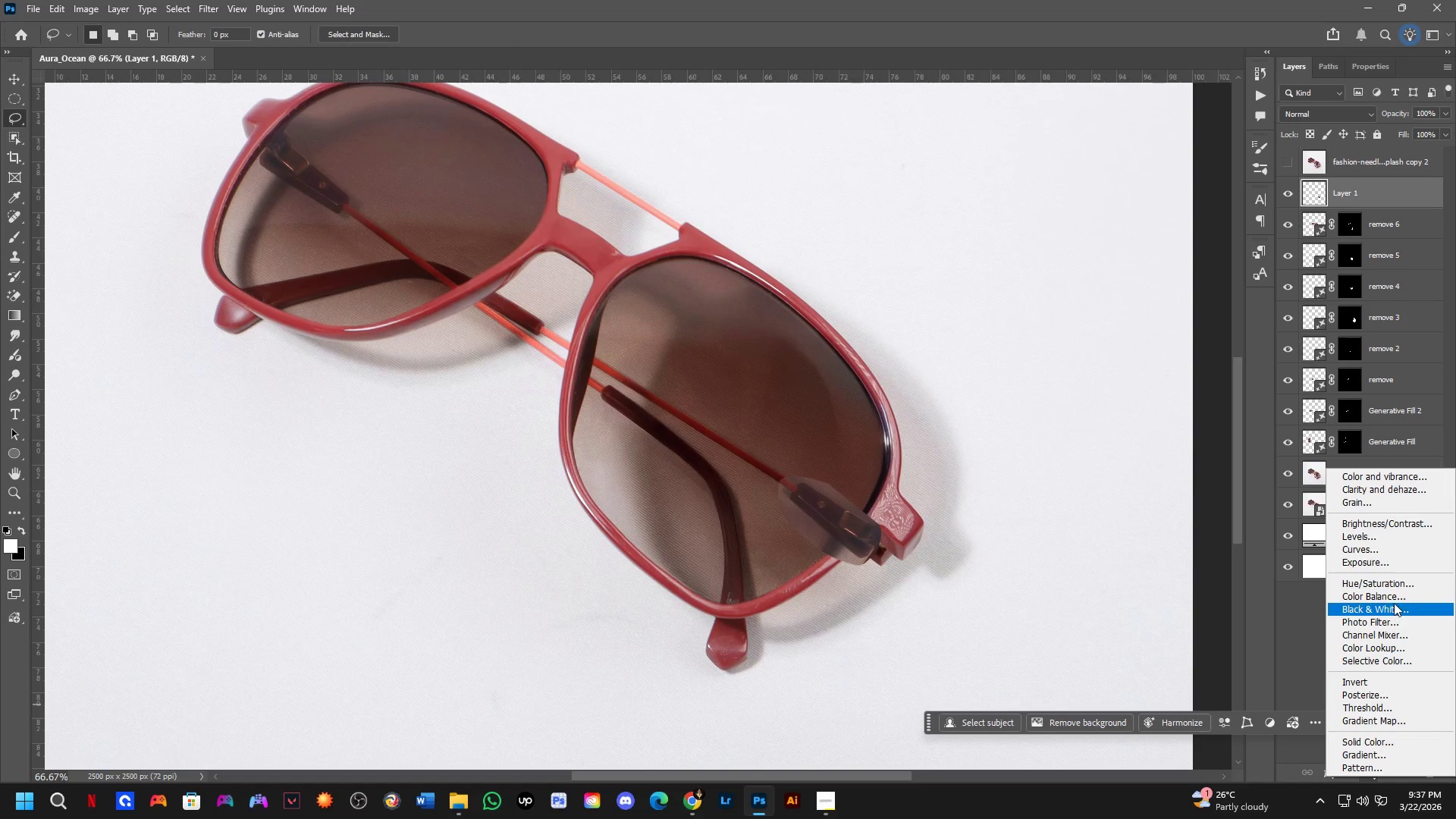 
left_click([1392, 579])
 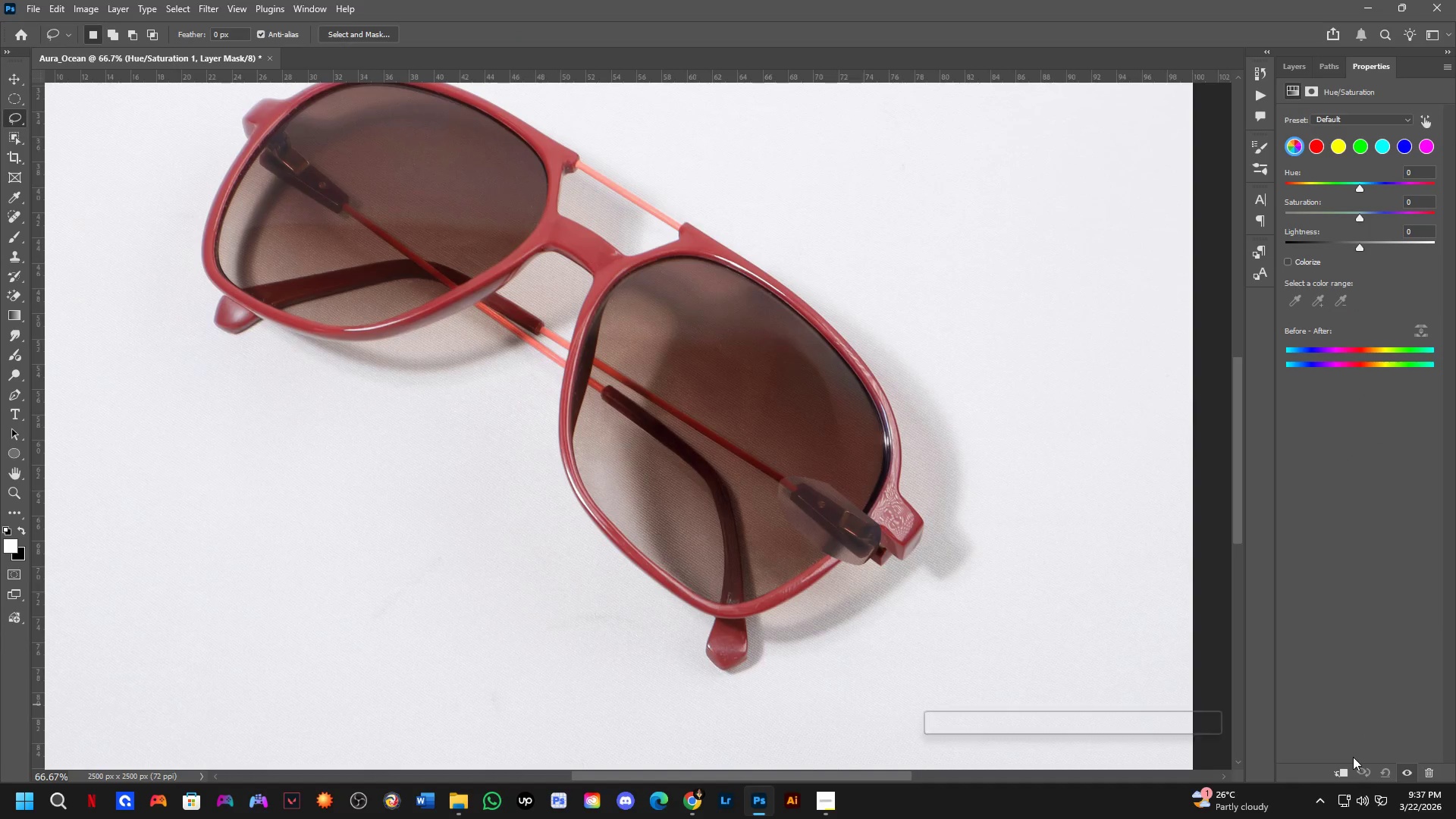 
left_click([1346, 772])
 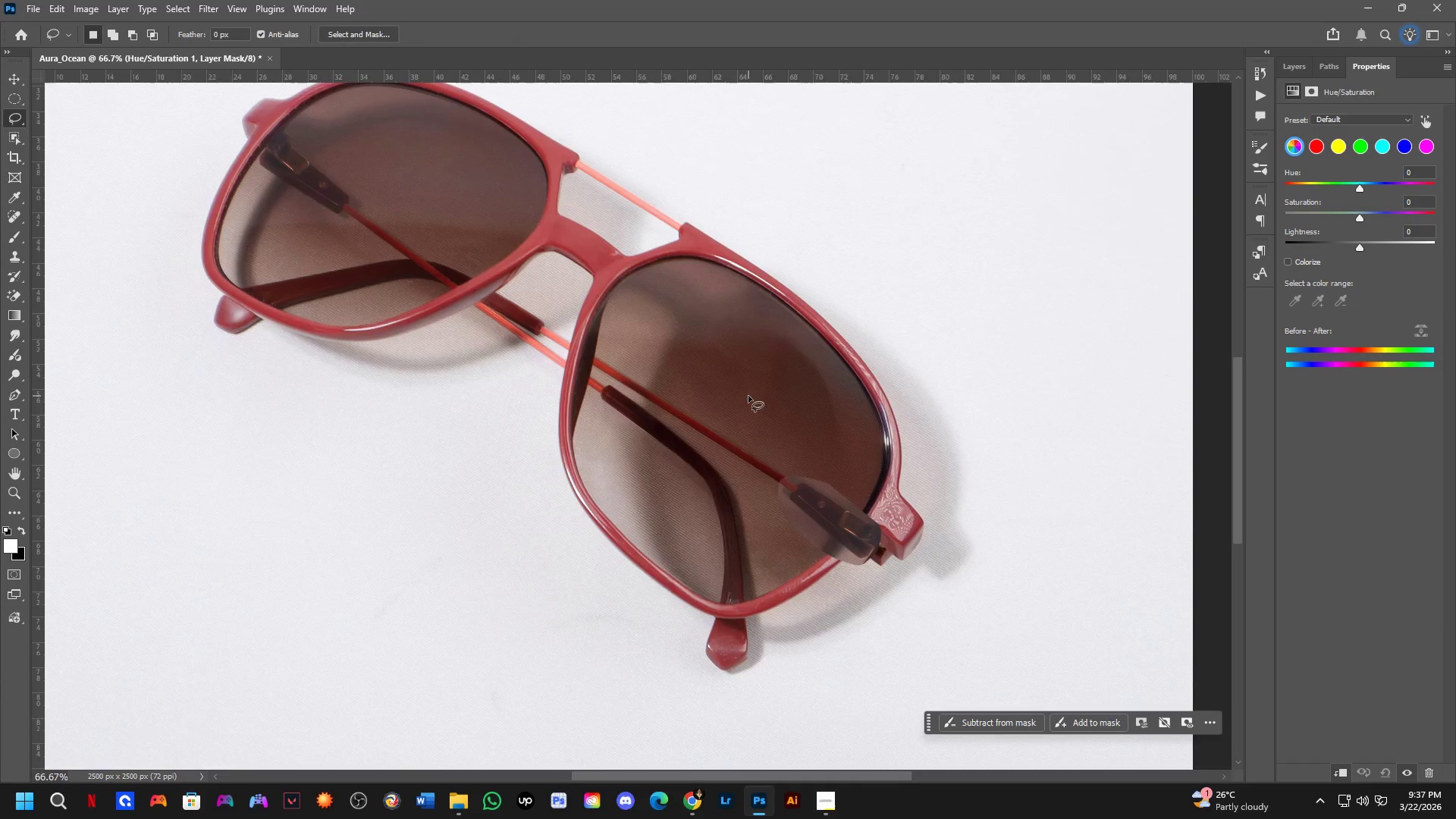 
scroll: coordinate [813, 479], scroll_direction: up, amount: 4.0
 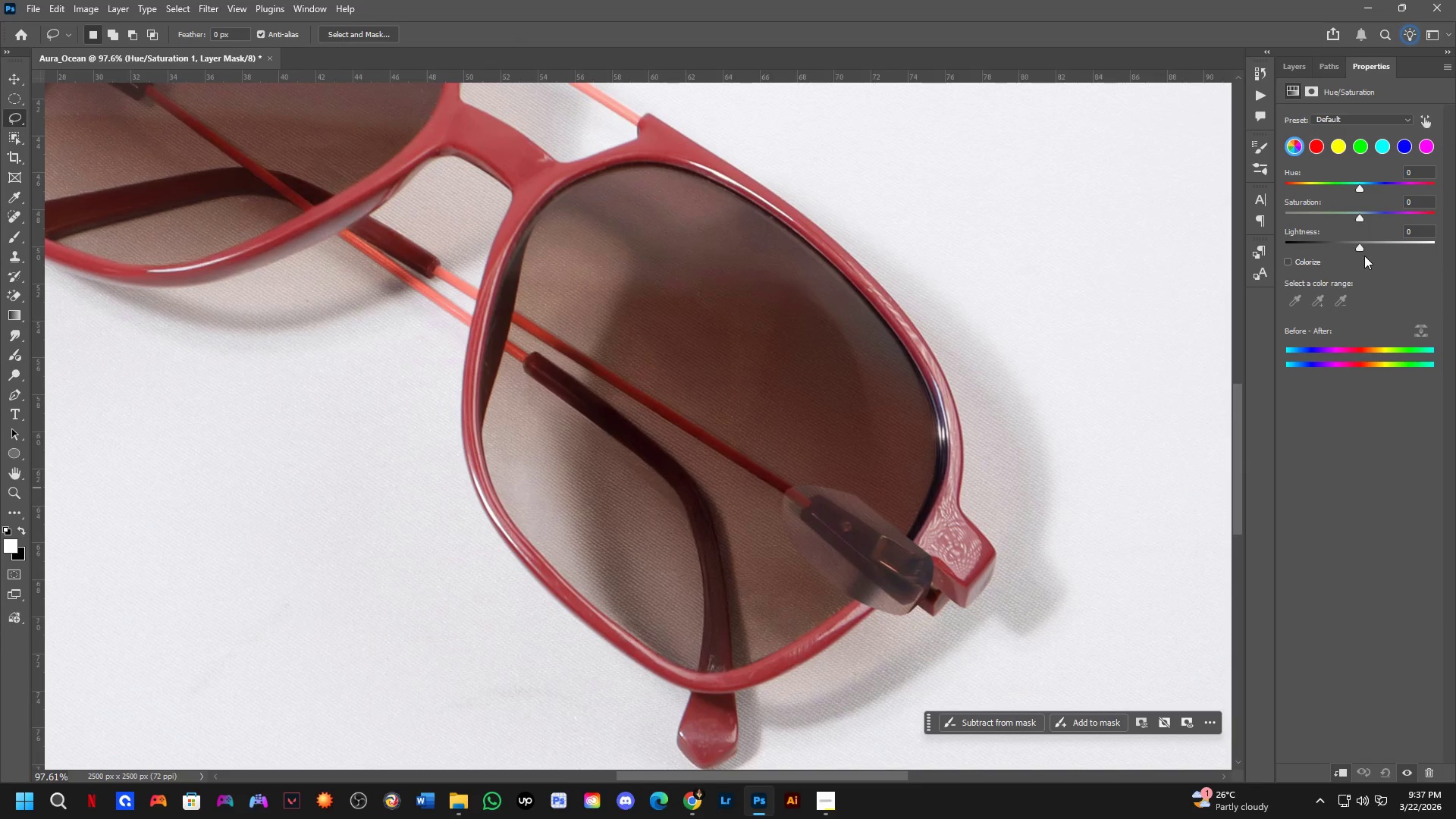 
left_click_drag(start_coordinate=[1359, 248], to_coordinate=[1339, 253])
 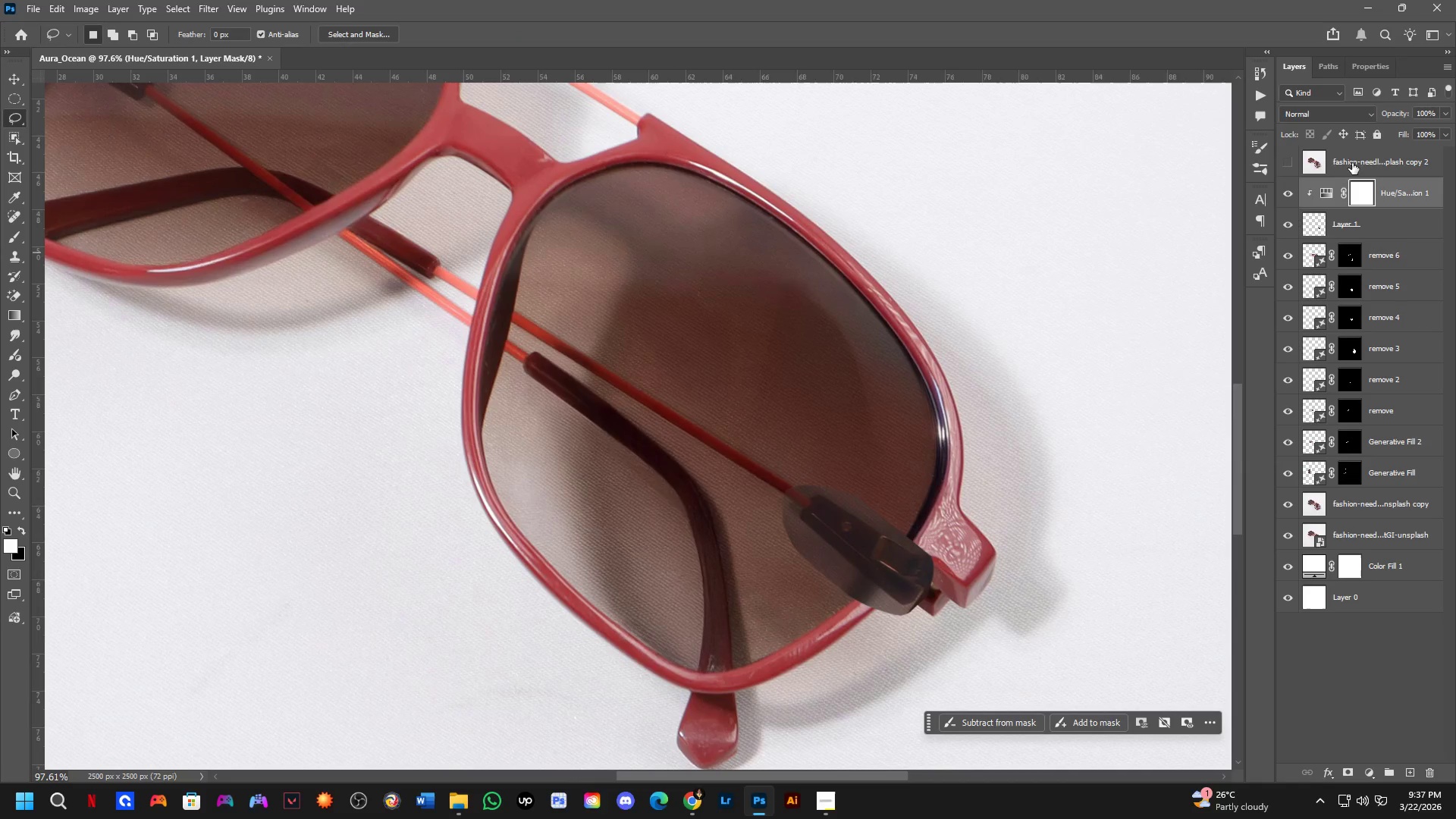 
key(Control+Shift+ShiftLeft)
 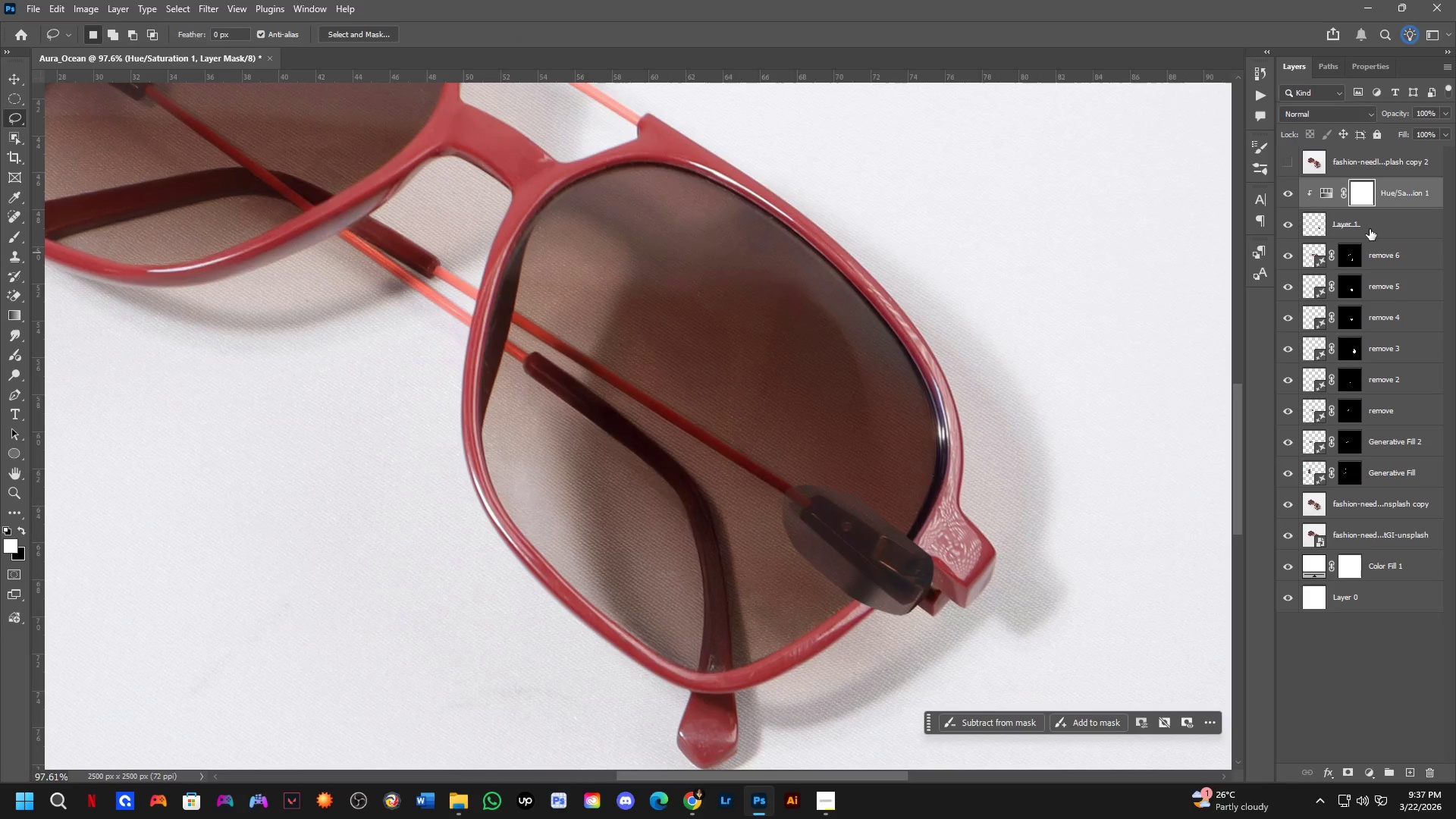 
left_click([1370, 229])
 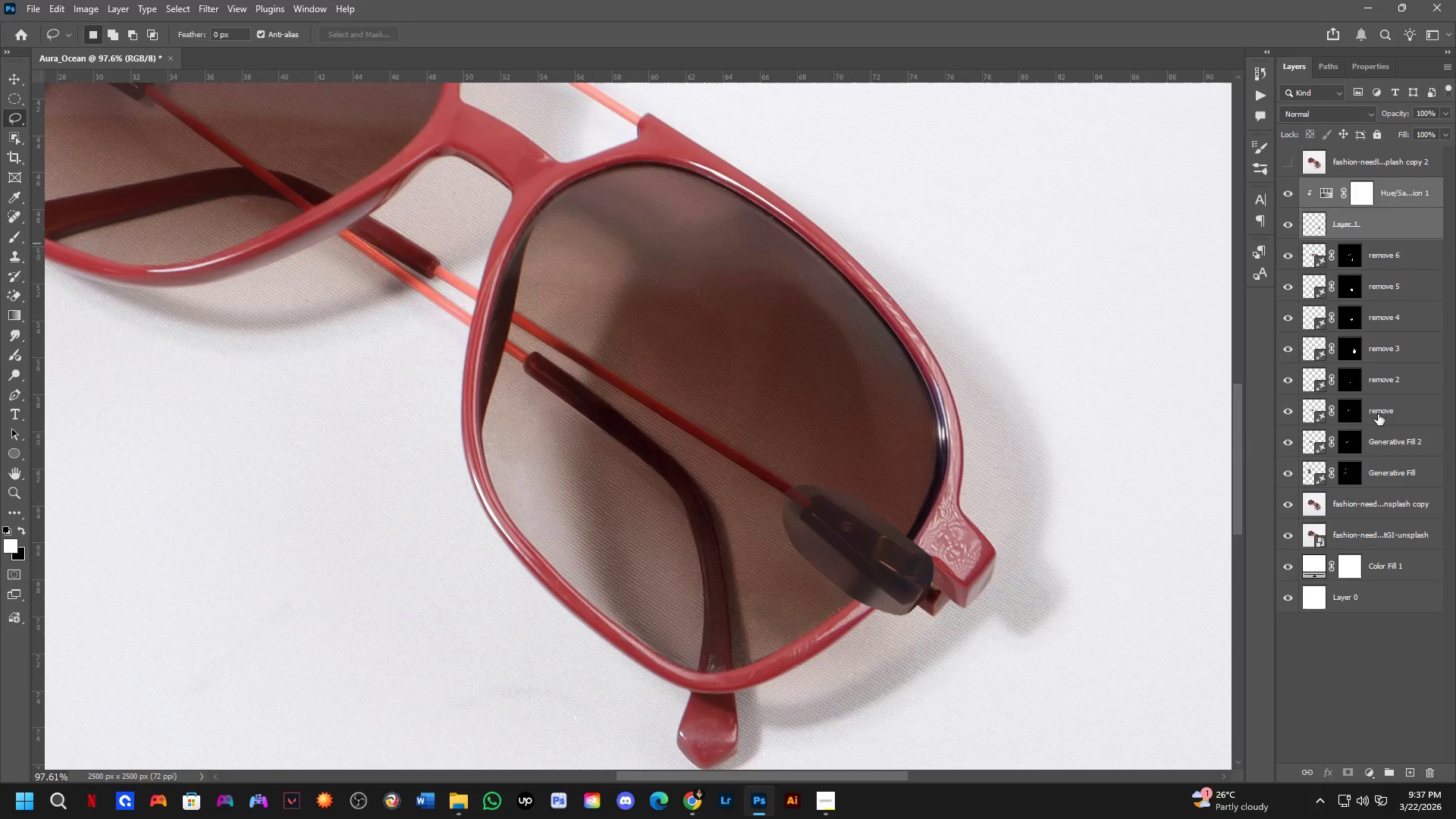 
key(Control+E)
 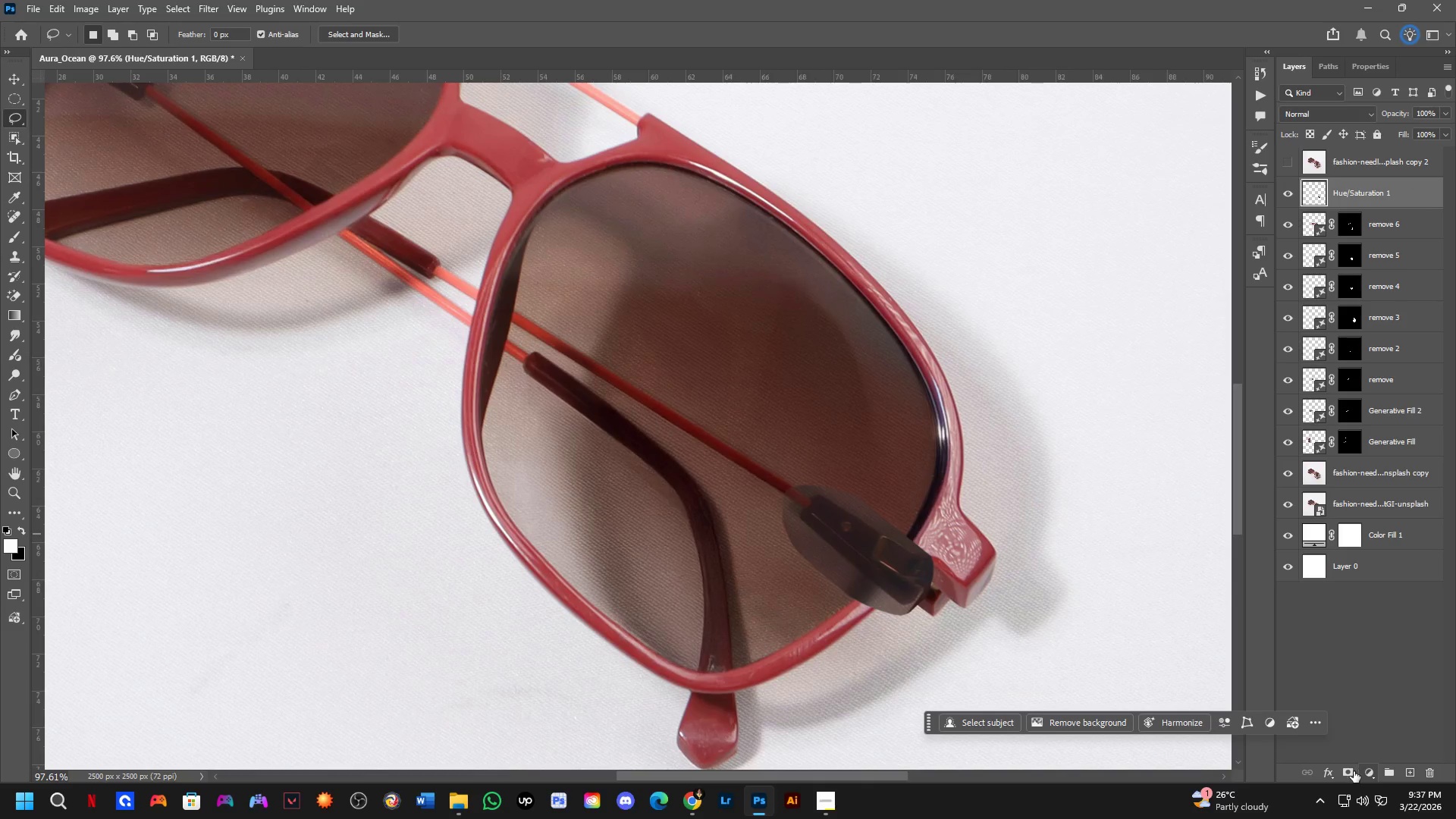 
key(B)
 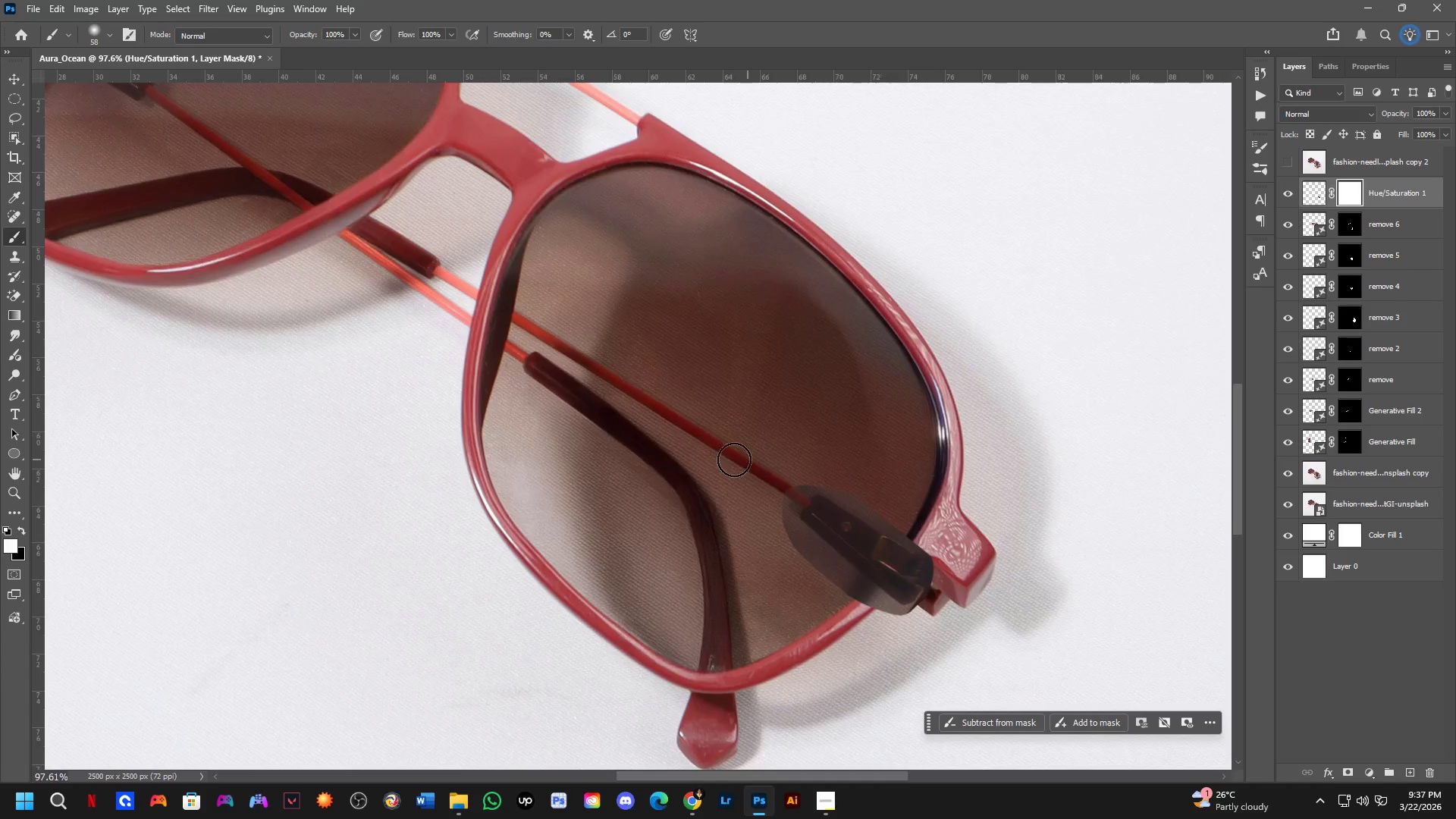 
scroll: coordinate [791, 535], scroll_direction: up, amount: 8.0
 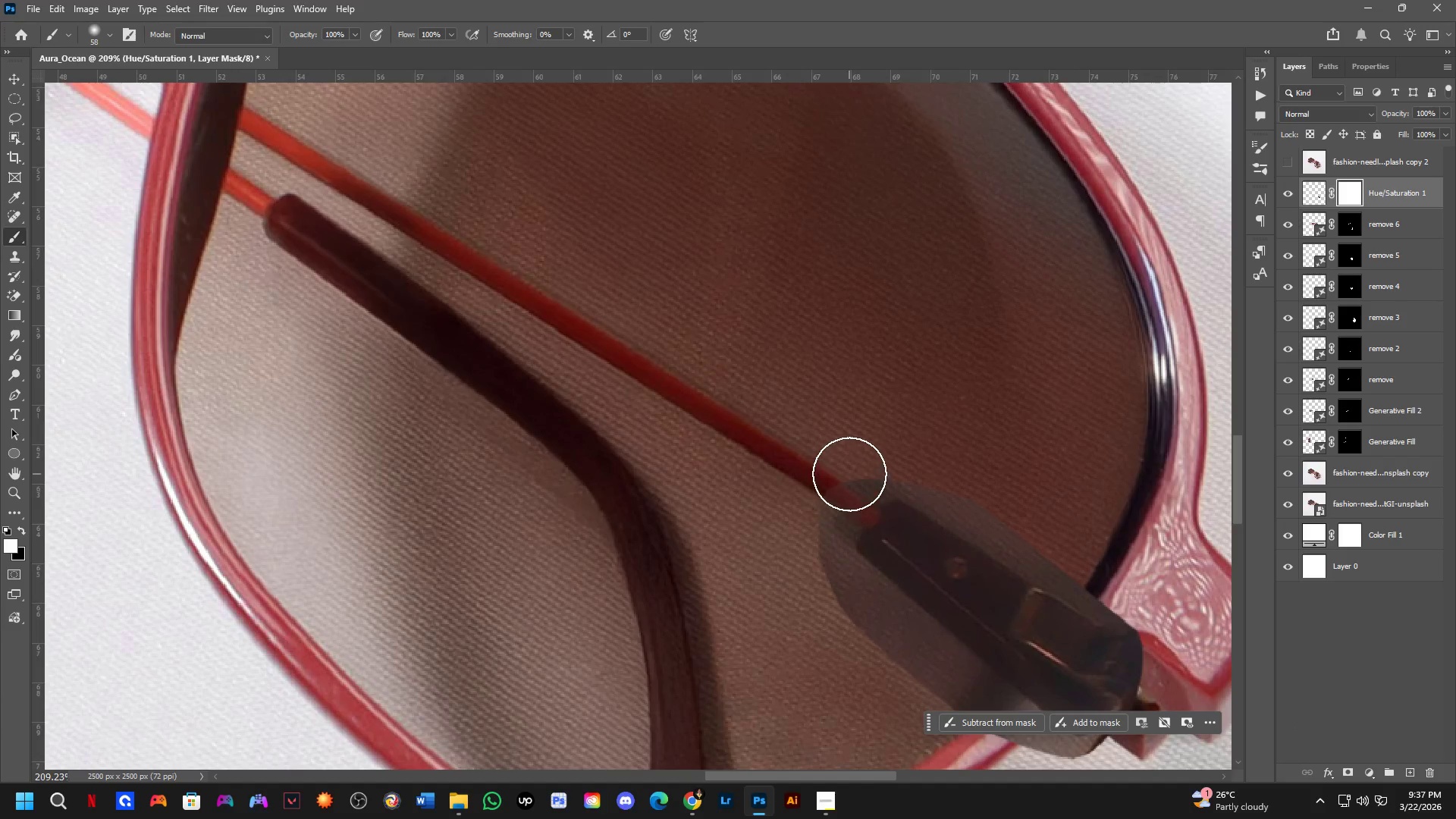 
left_click_drag(start_coordinate=[849, 474], to_coordinate=[861, 468])
 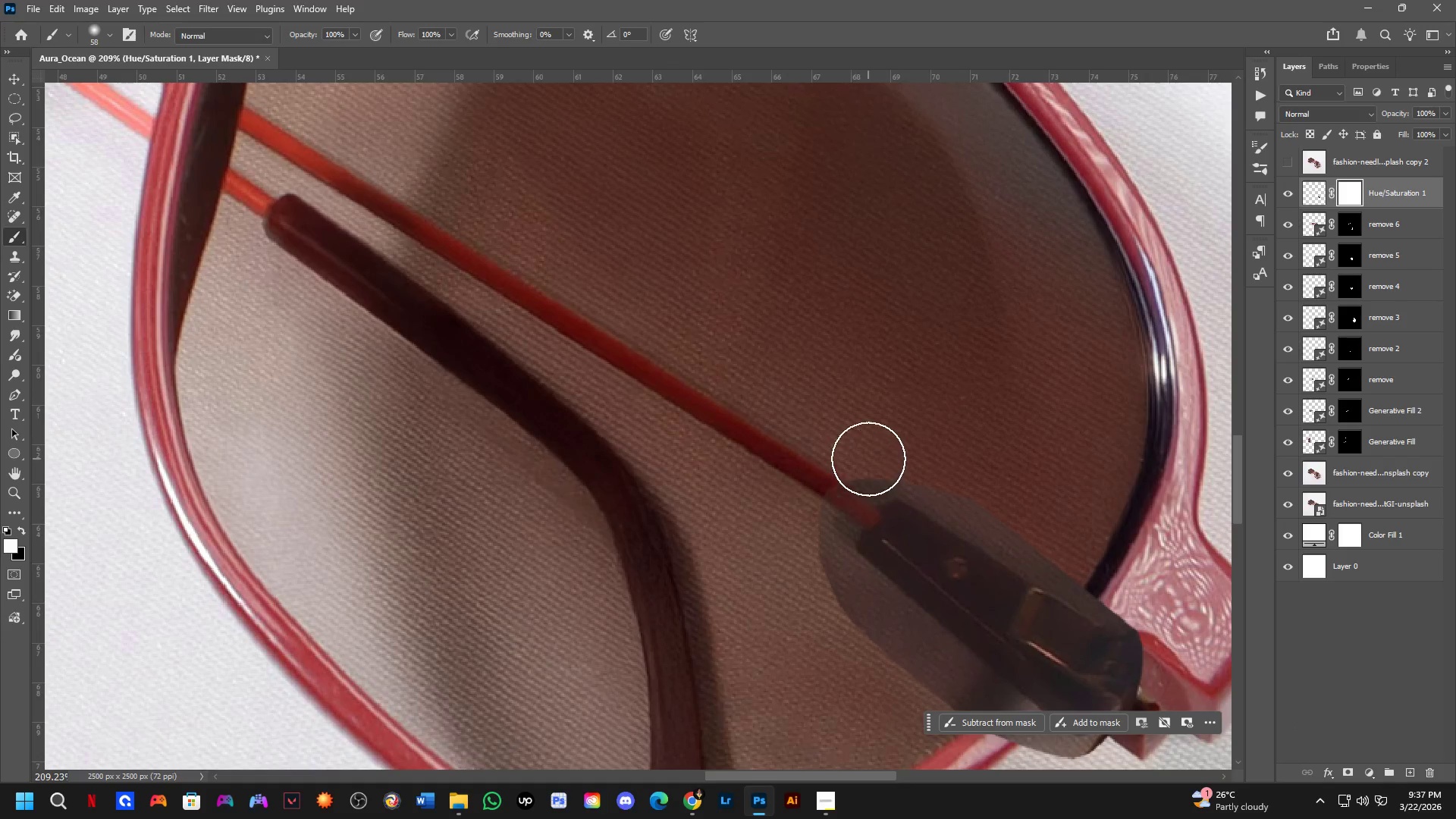 
key(X)
 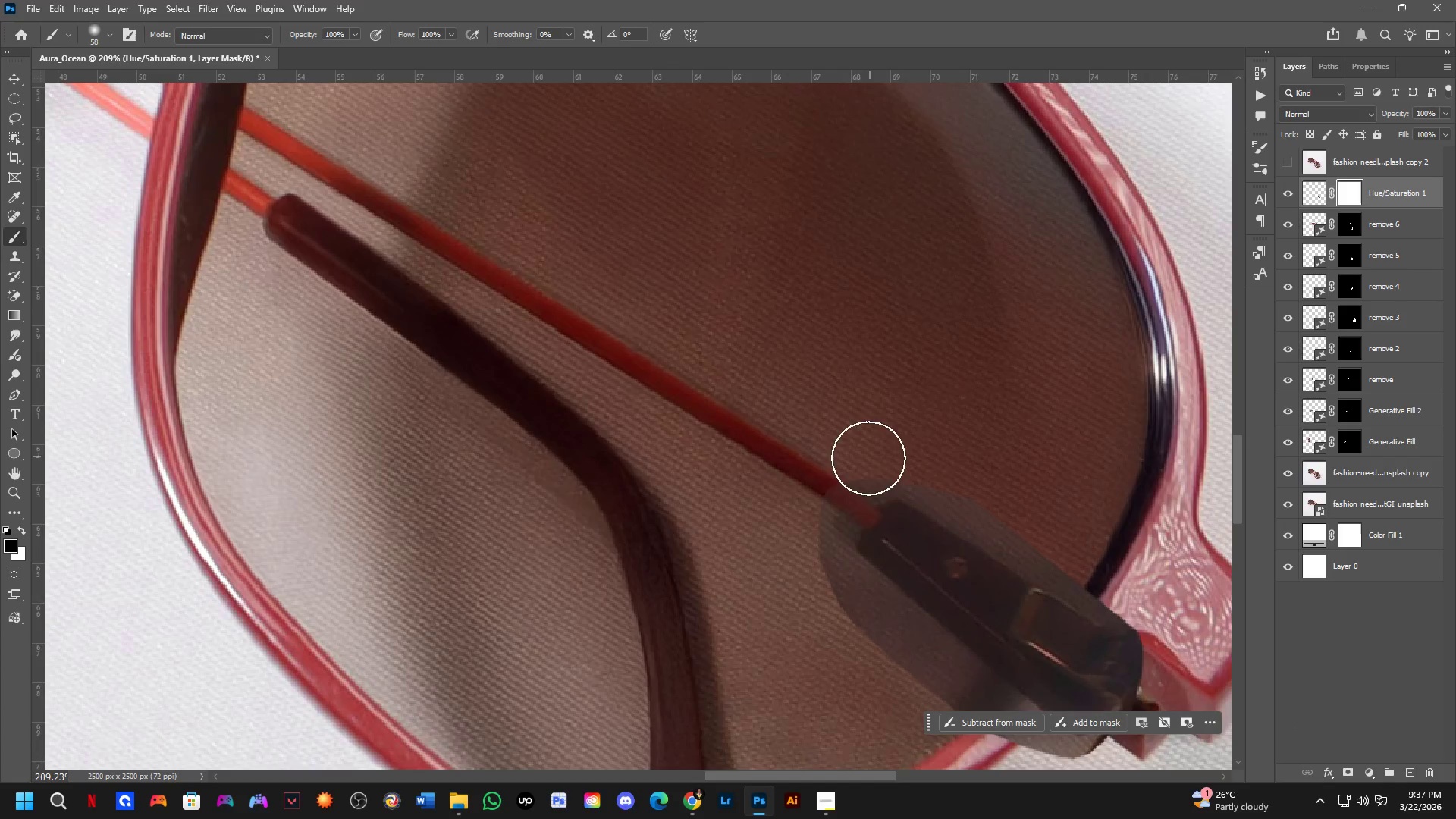 
left_click_drag(start_coordinate=[870, 454], to_coordinate=[800, 559])
 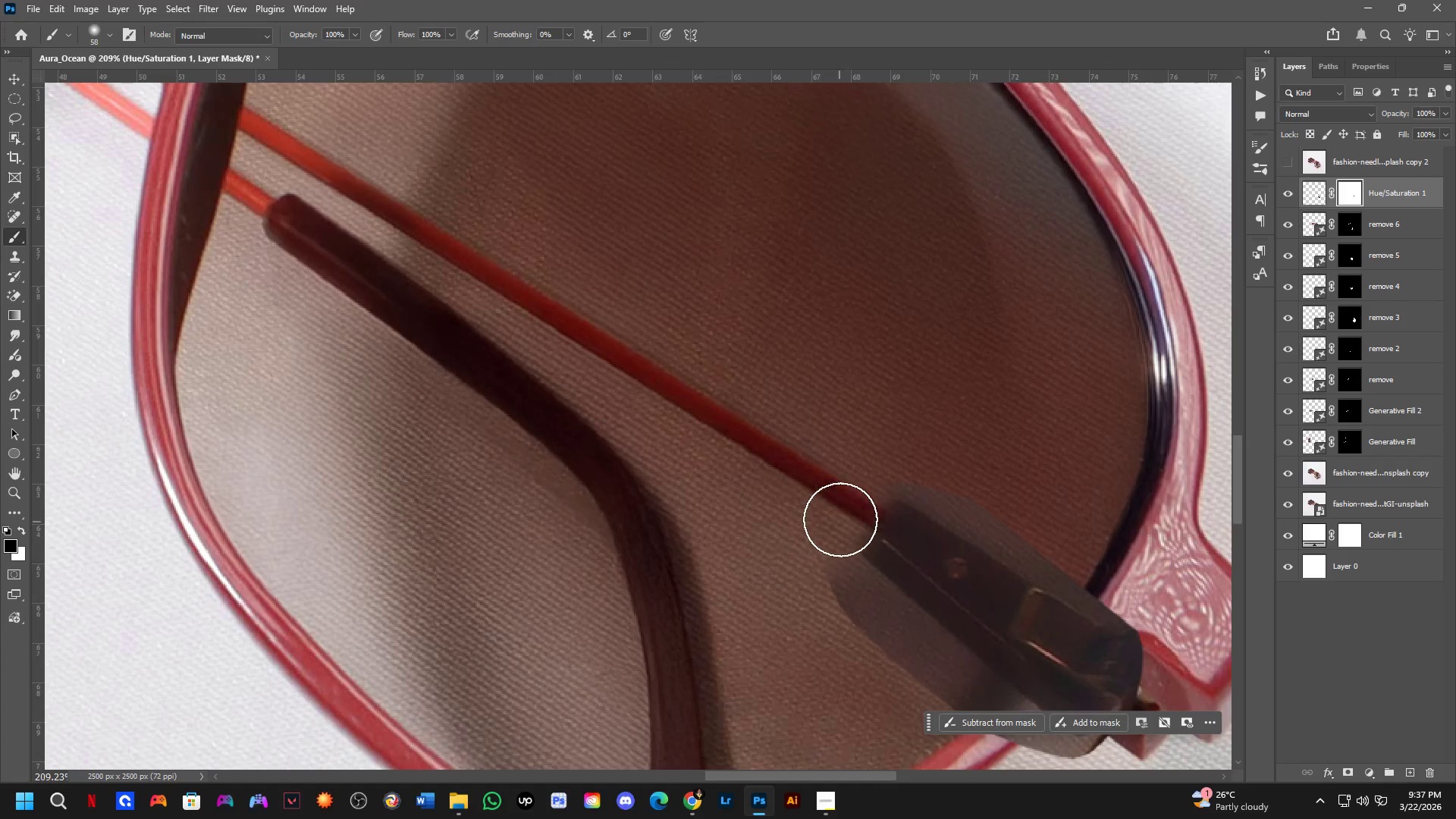 
key(Control+ControlLeft)
 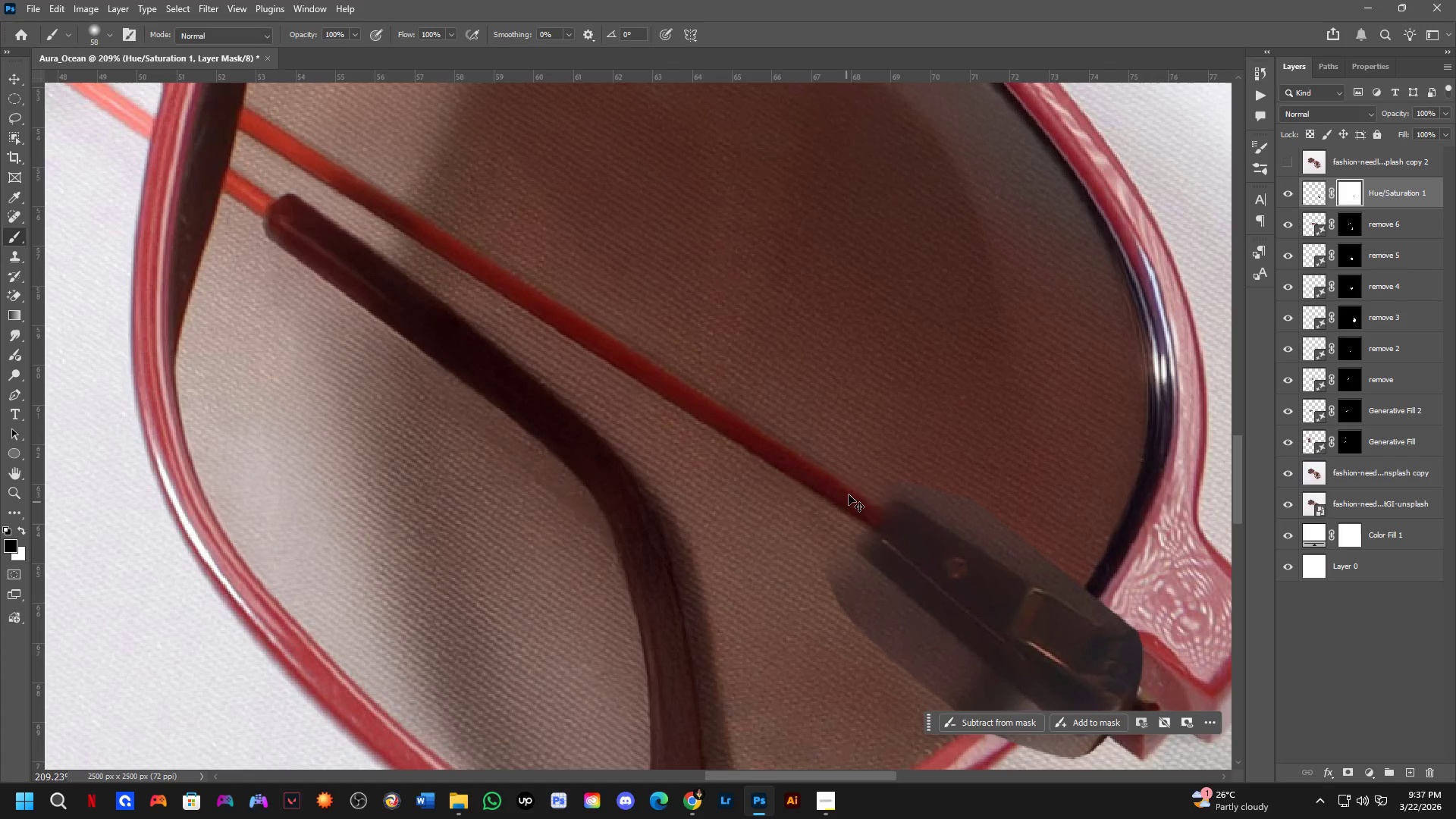 
key(Control+Z)
 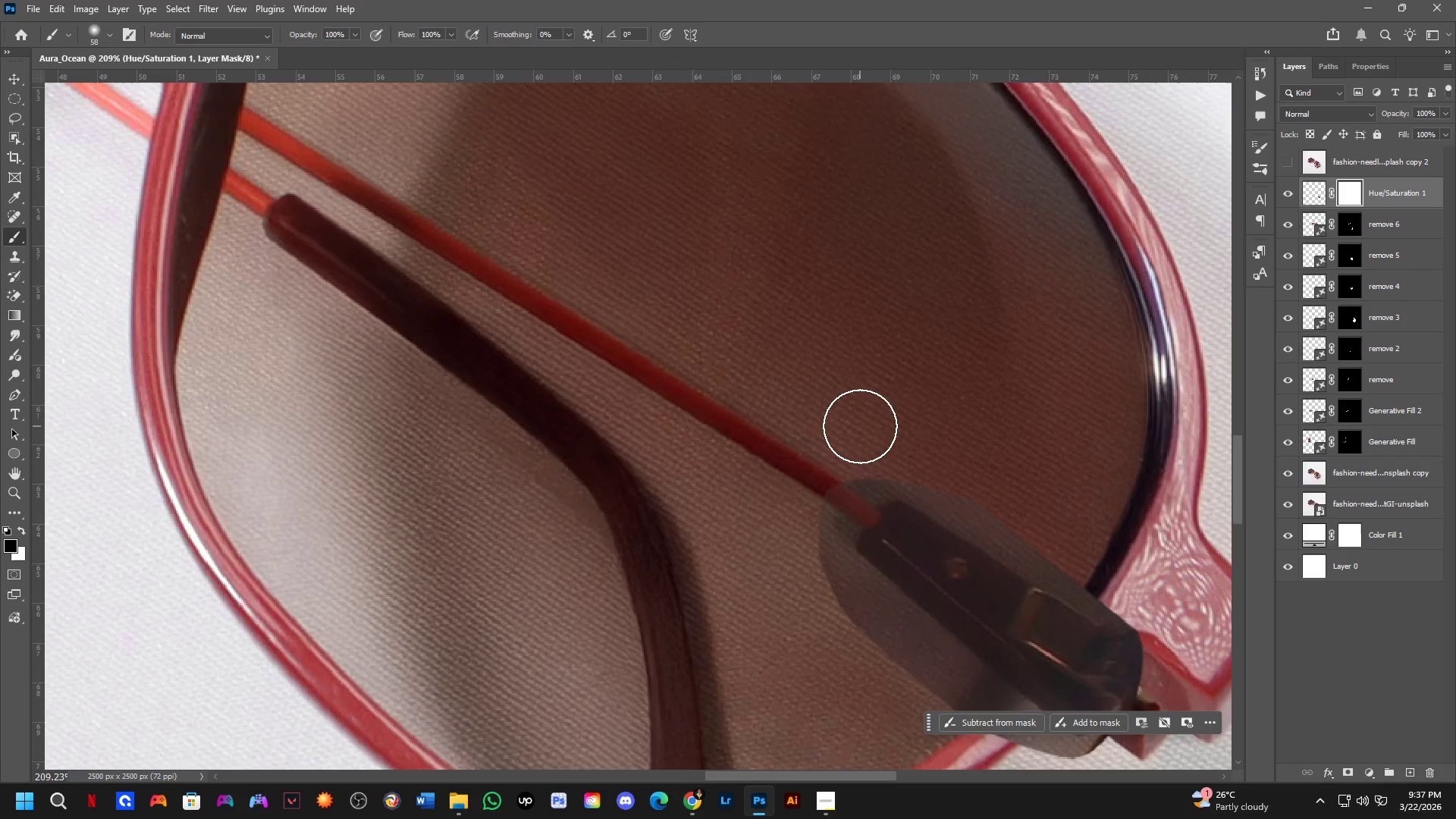 
key(Alt+AltLeft)
 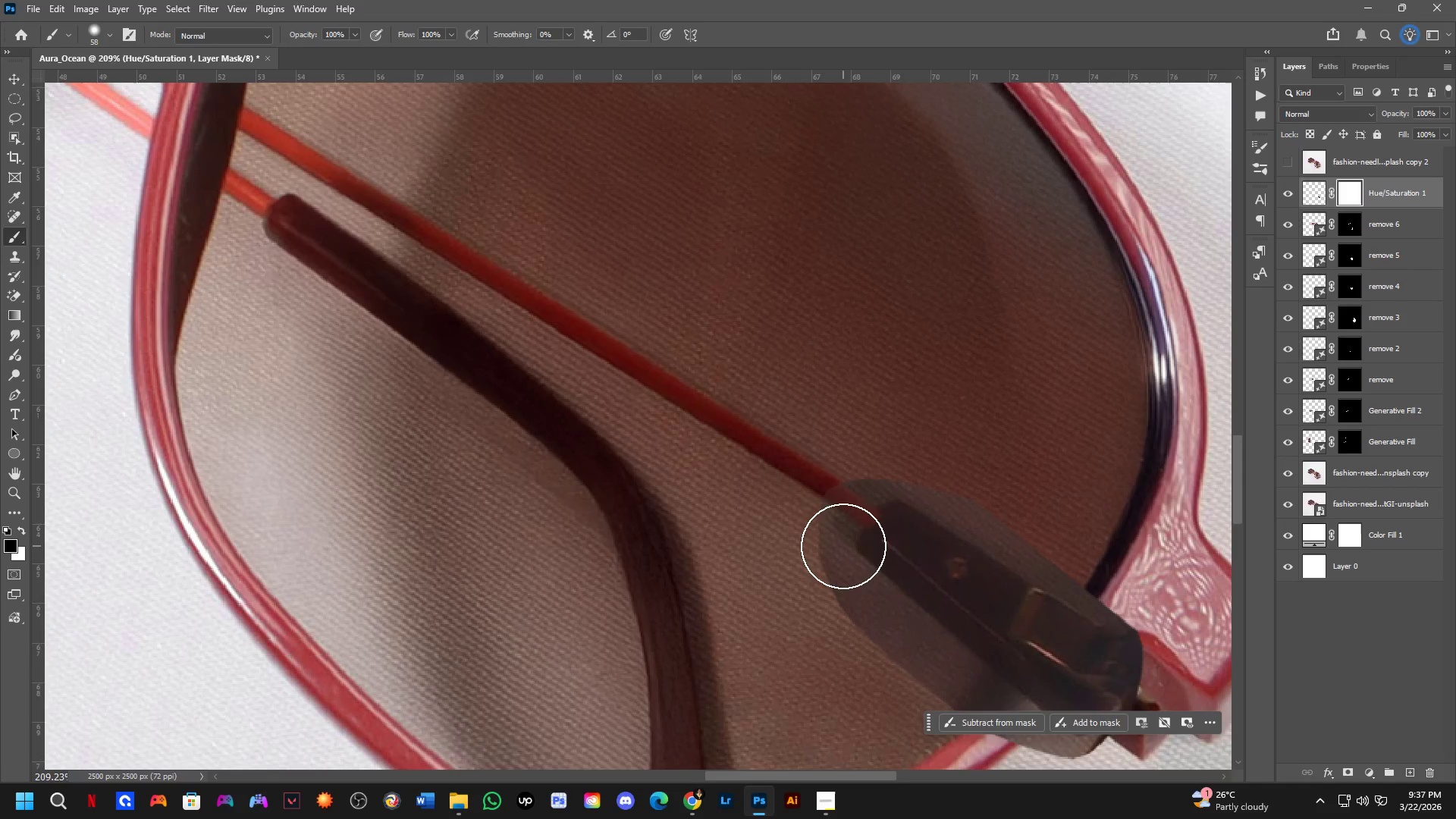 
wait(16.97)
 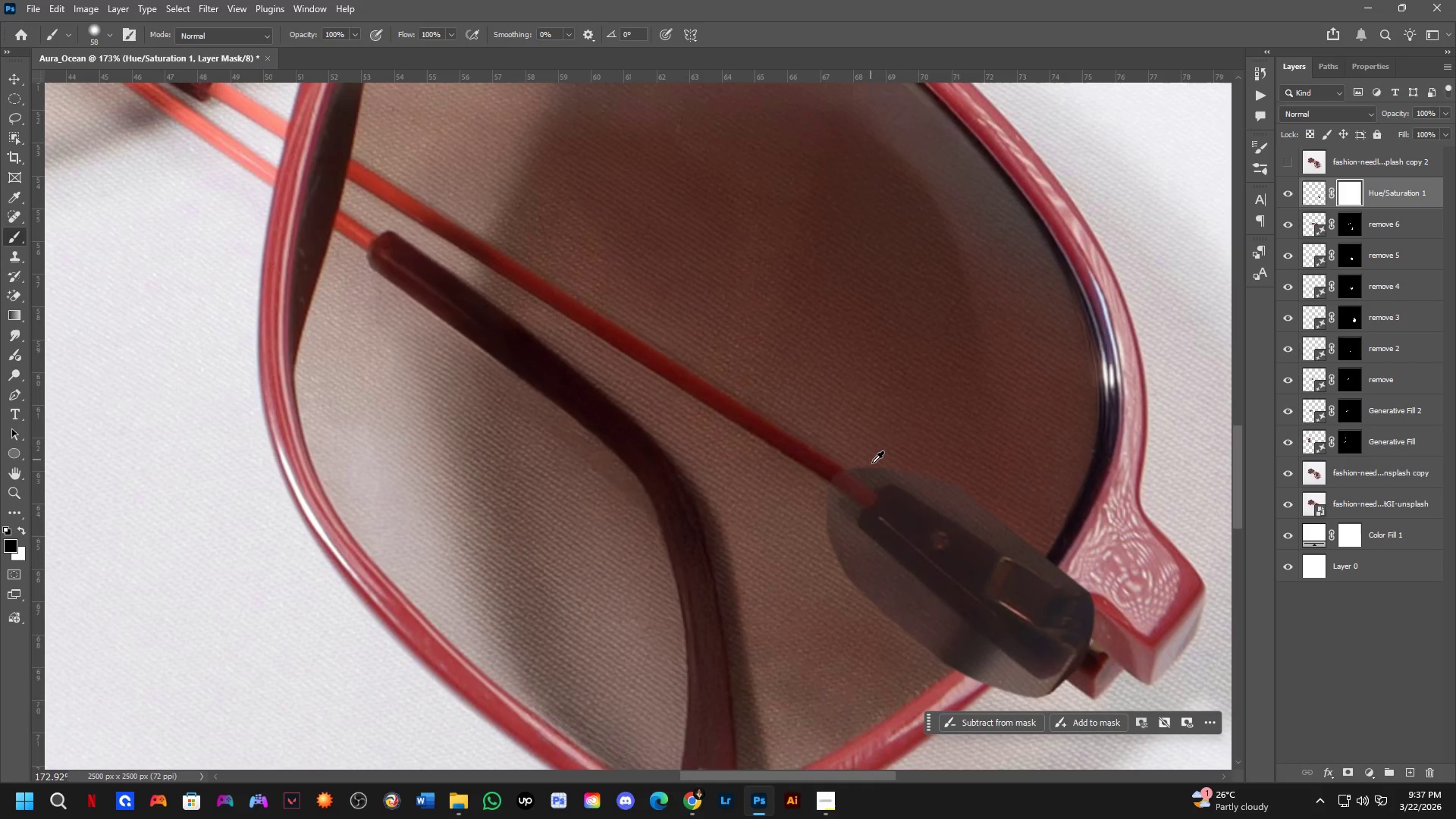 
hold_key(key=AltLeft, duration=0.31)
 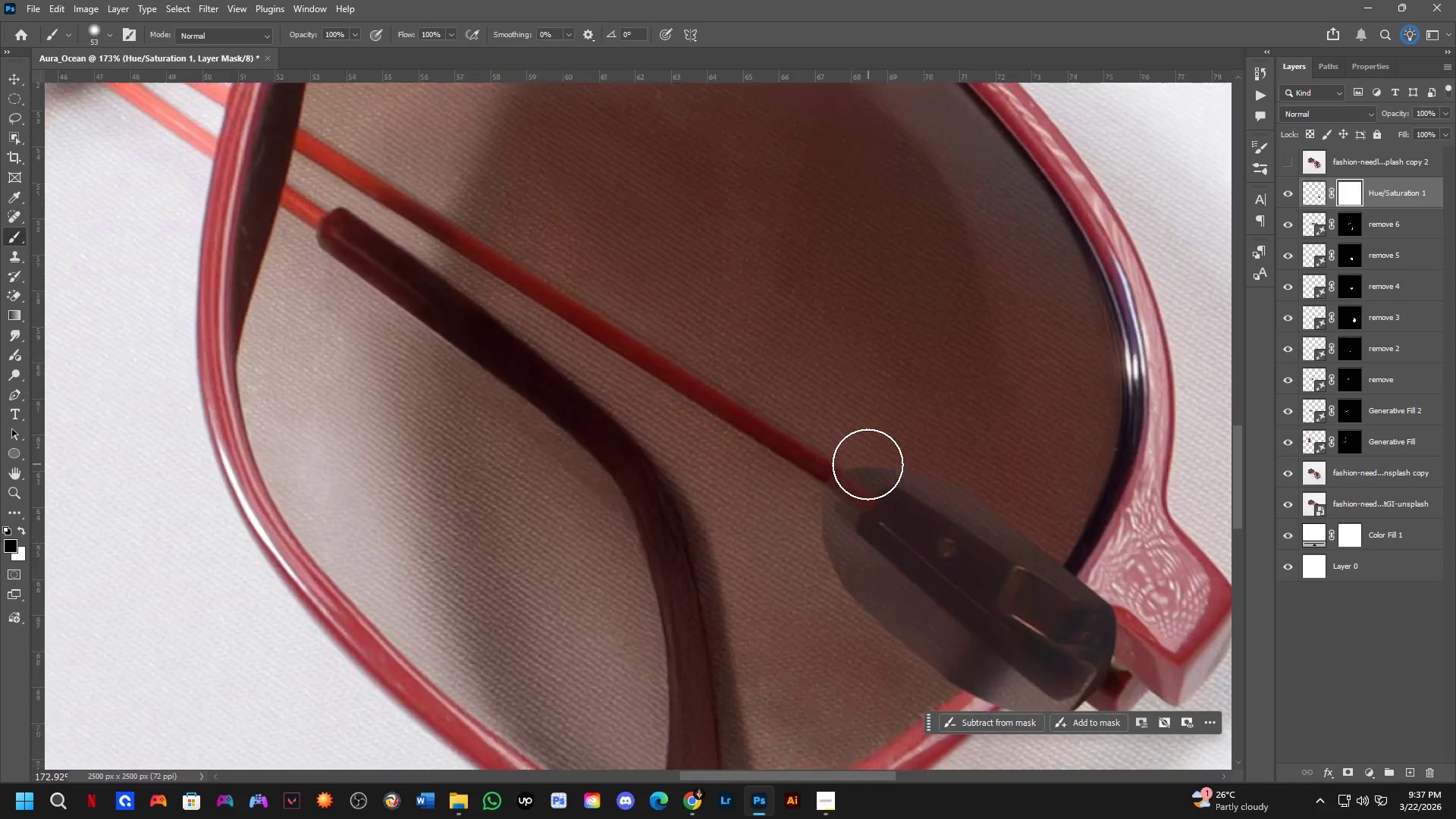 
scroll: coordinate [864, 406], scroll_direction: down, amount: 2.0
 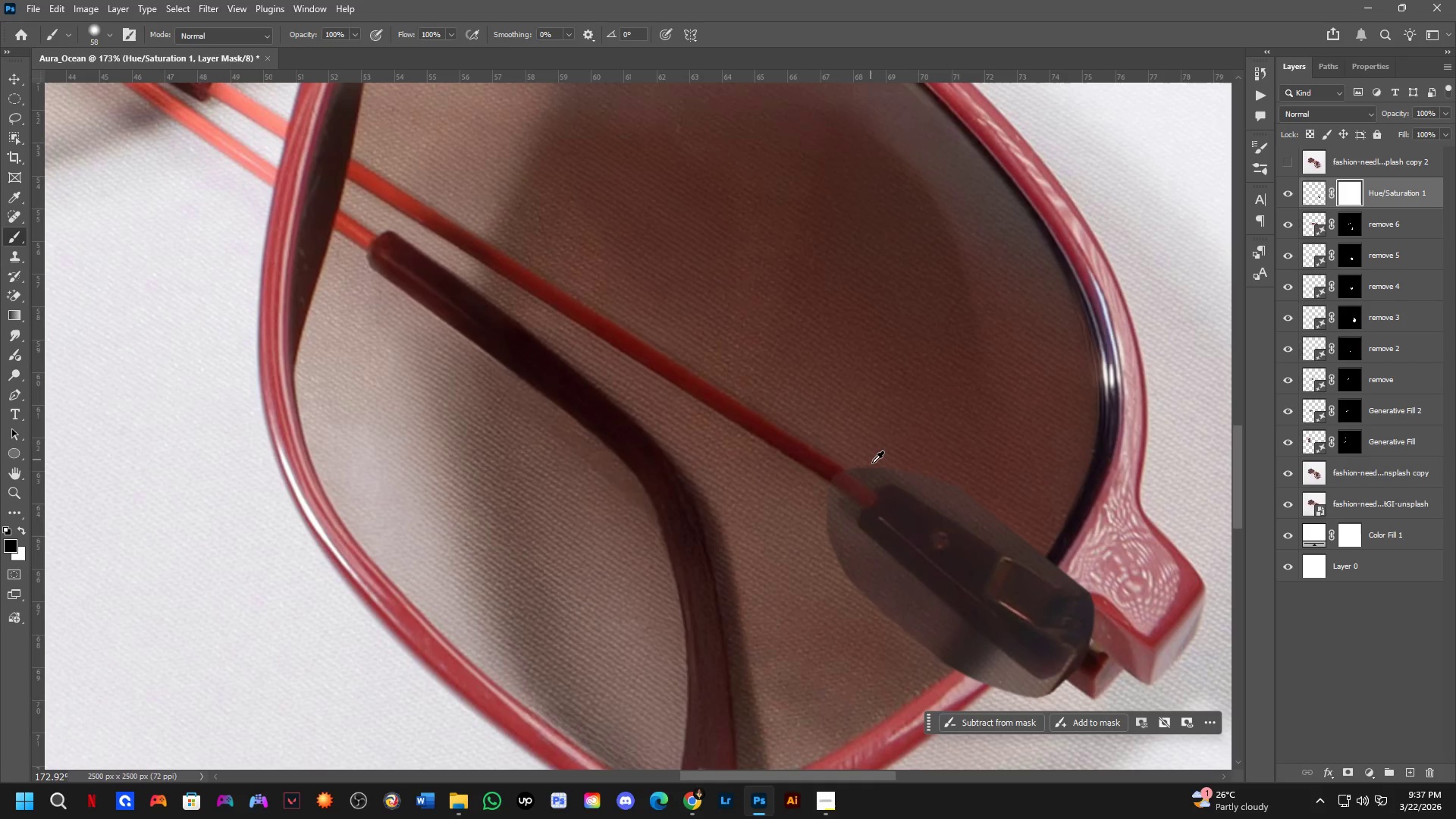 
hold_key(key=AltLeft, duration=0.42)
 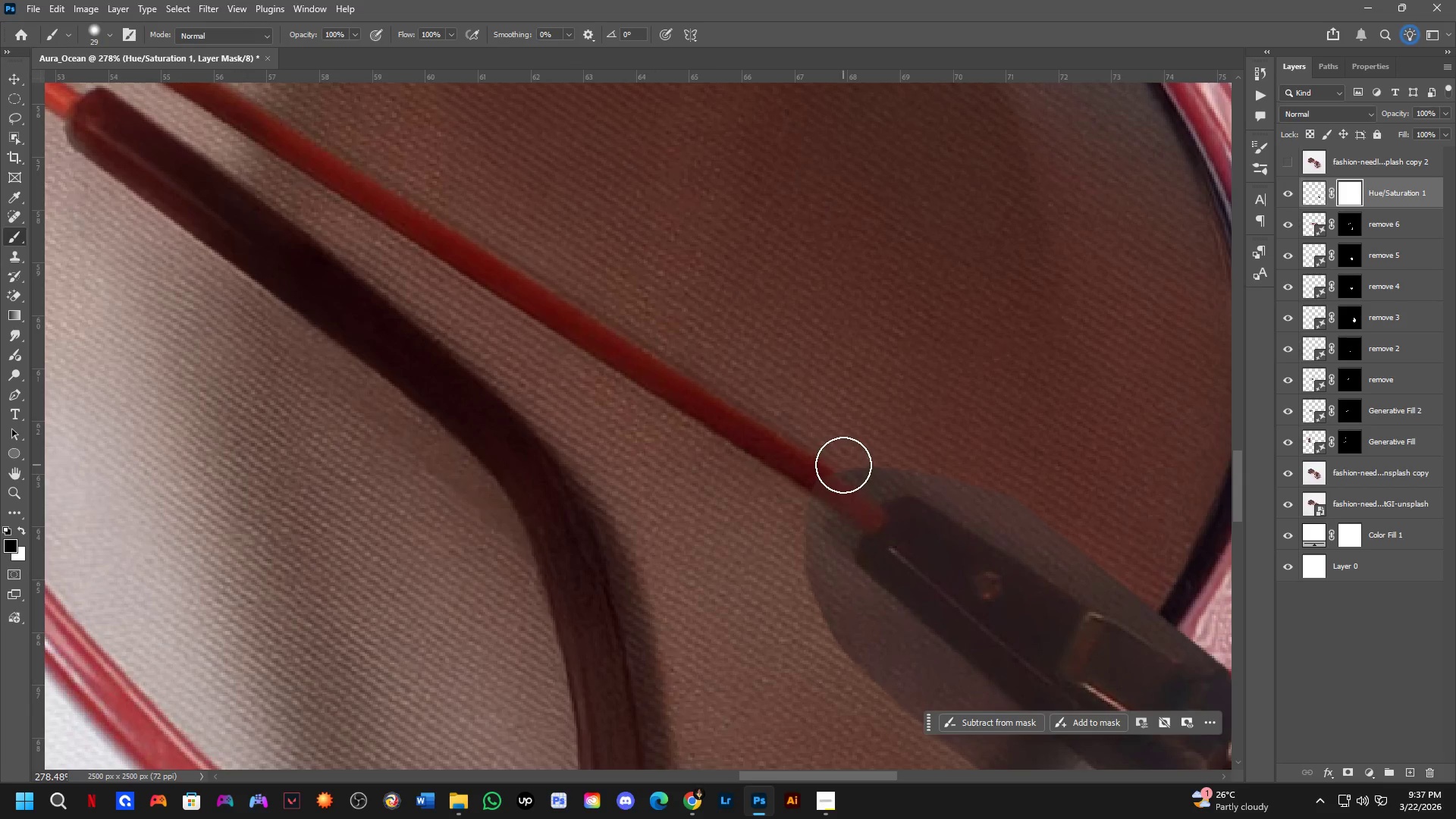 
scroll: coordinate [847, 469], scroll_direction: up, amount: 4.0
 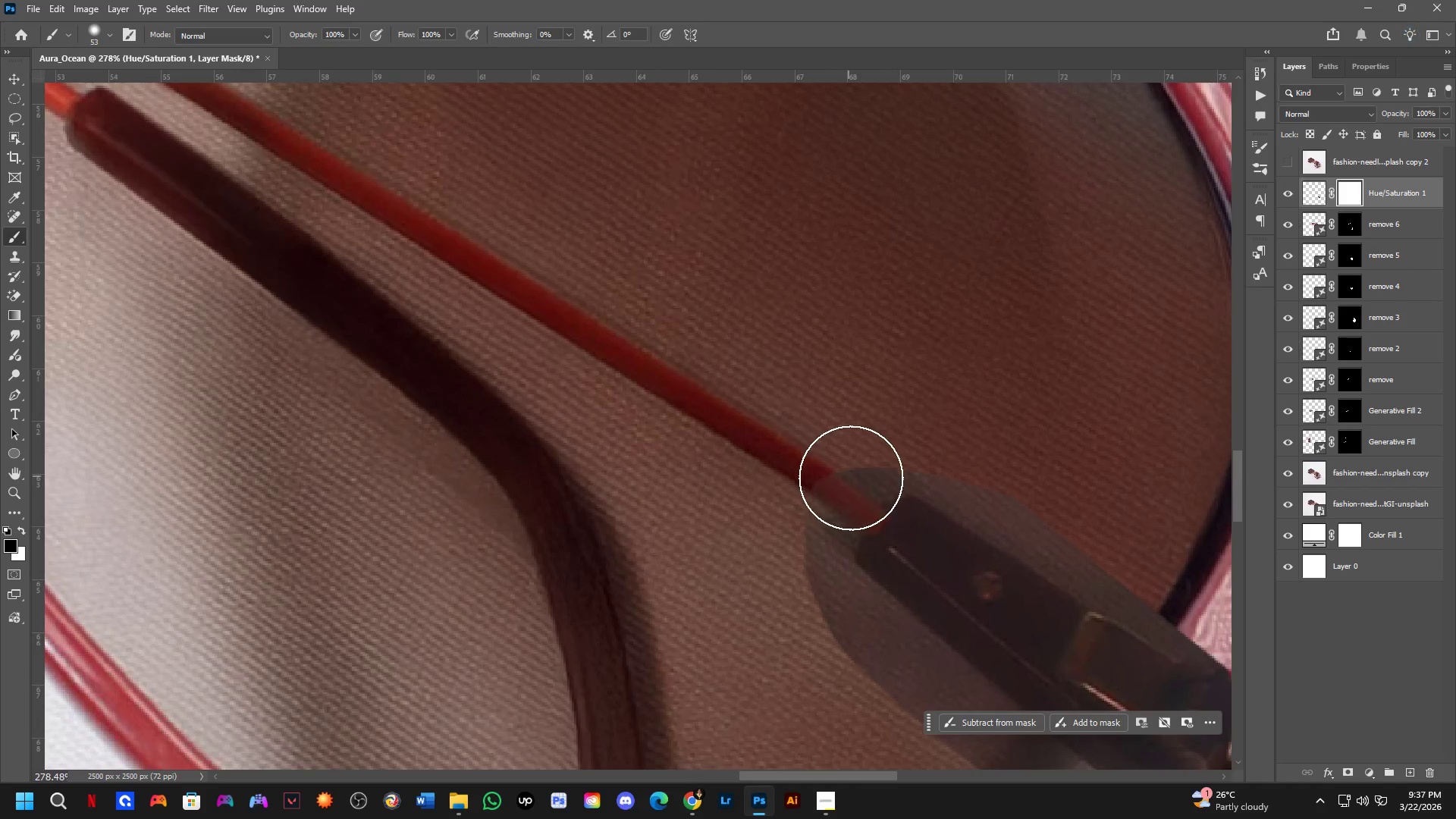 
left_click_drag(start_coordinate=[842, 470], to_coordinate=[808, 541])
 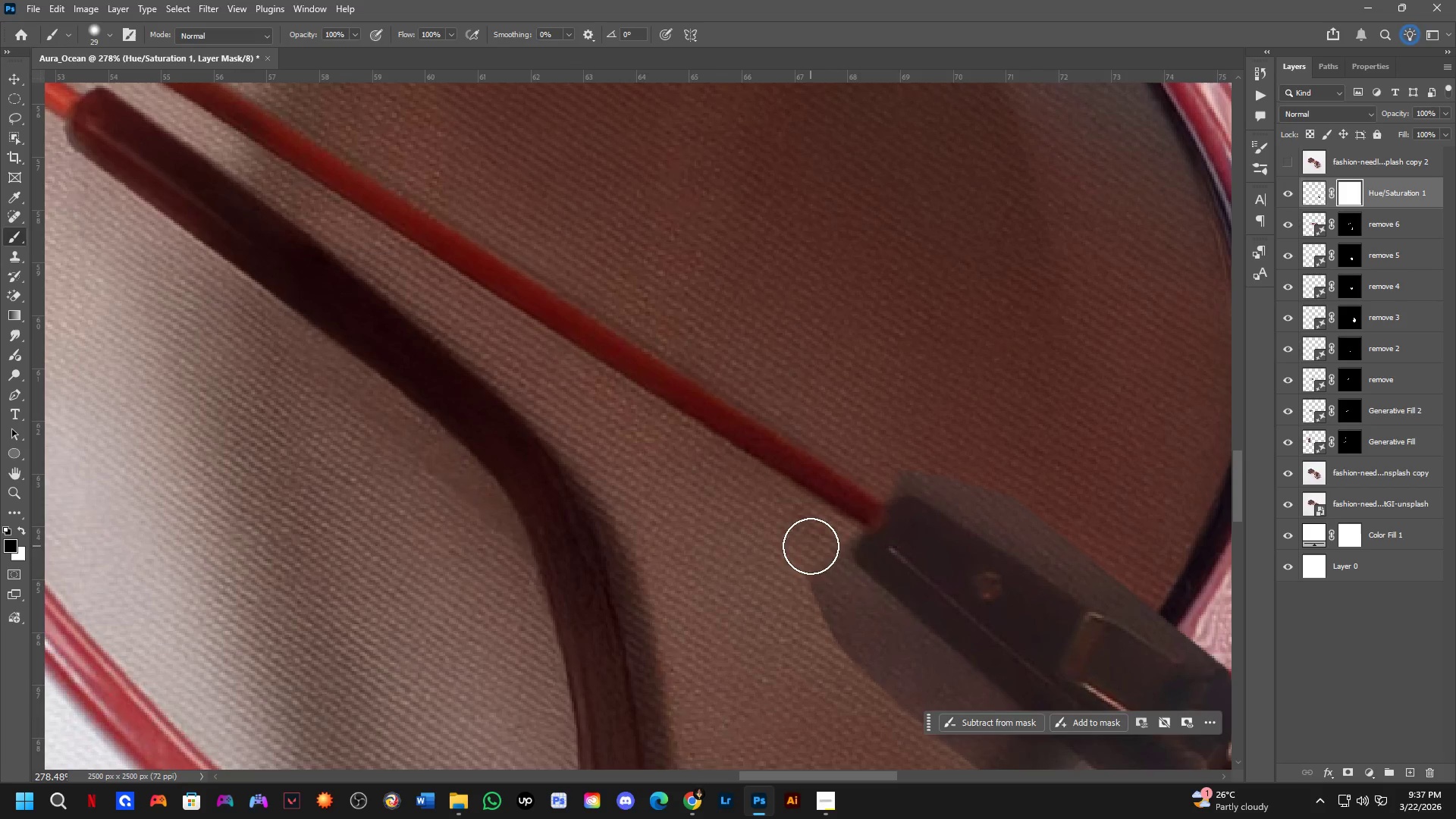 
hold_key(key=Space, duration=0.53)
 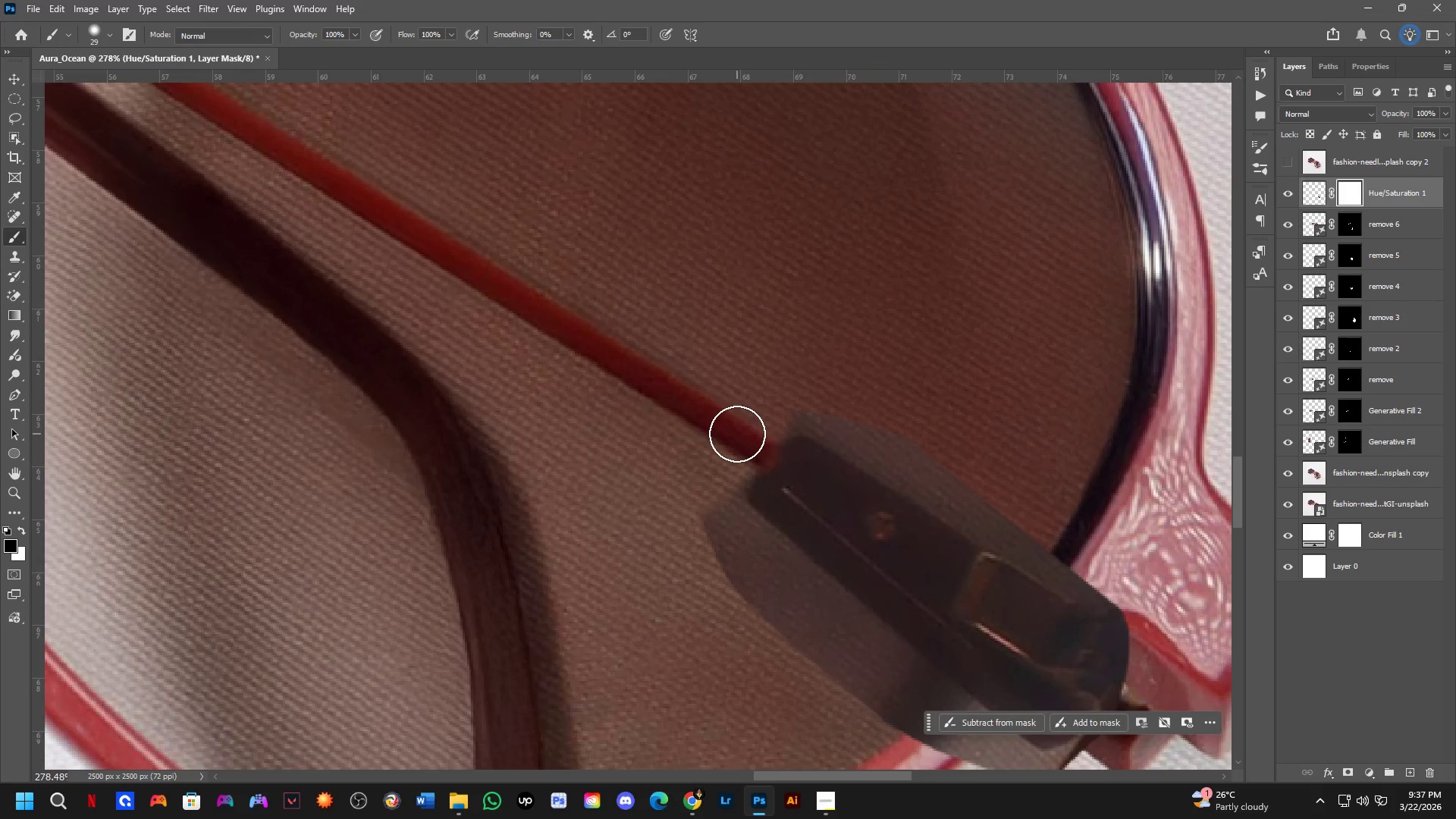 
left_click_drag(start_coordinate=[814, 560], to_coordinate=[708, 500])
 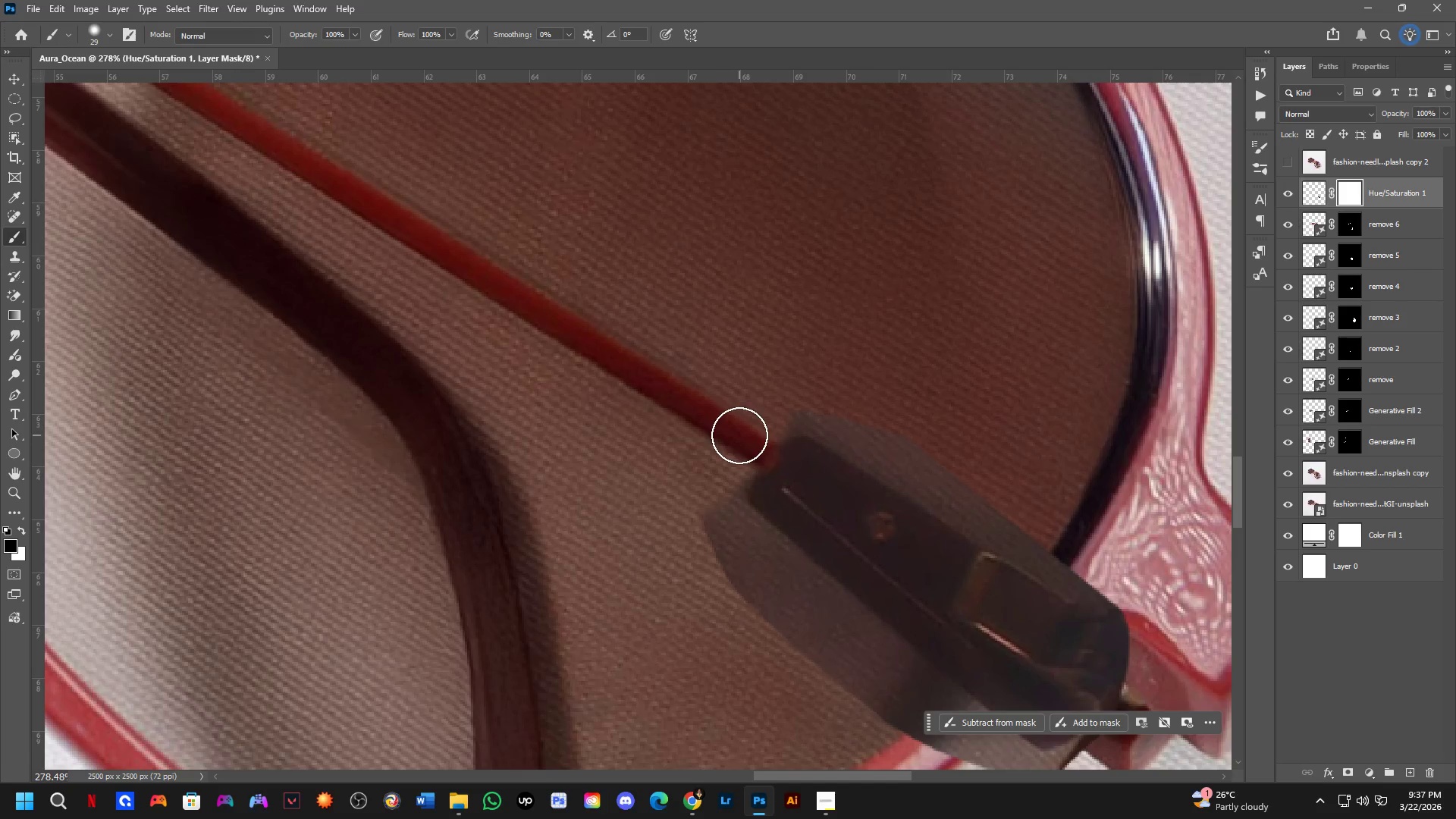 
key(Alt+AltLeft)
 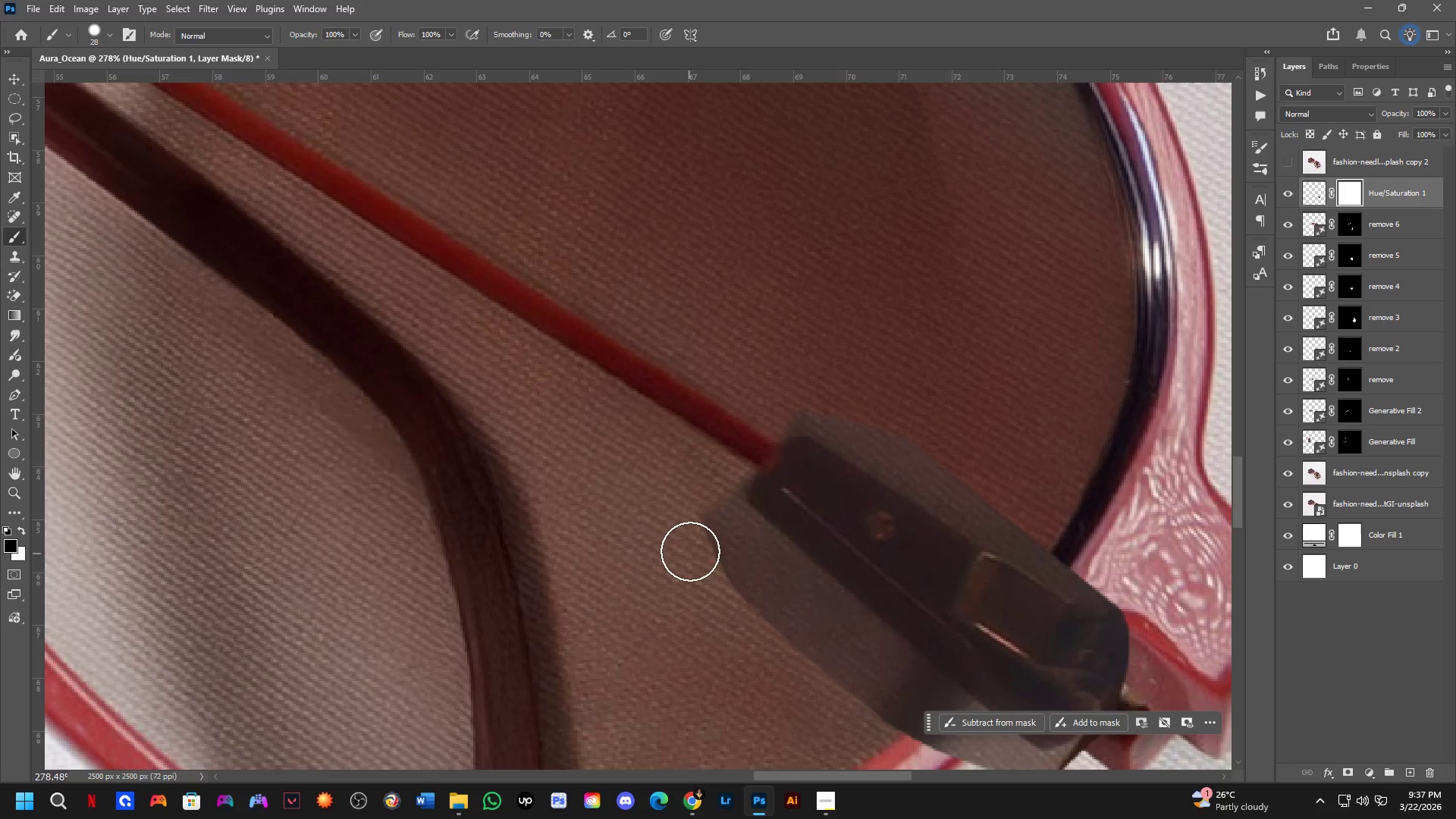 
key(Alt+AltLeft)
 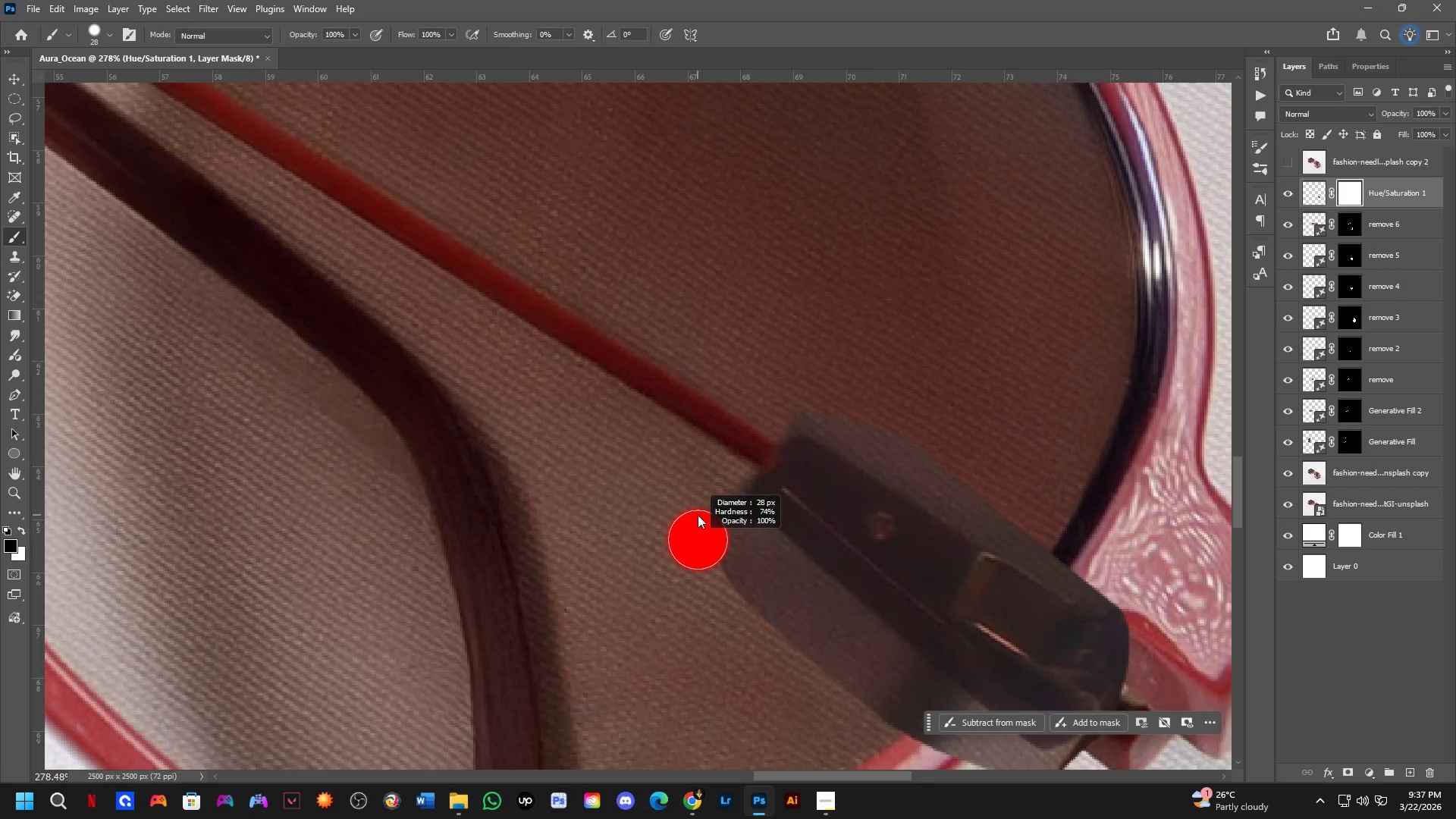 
key(Alt+AltLeft)
 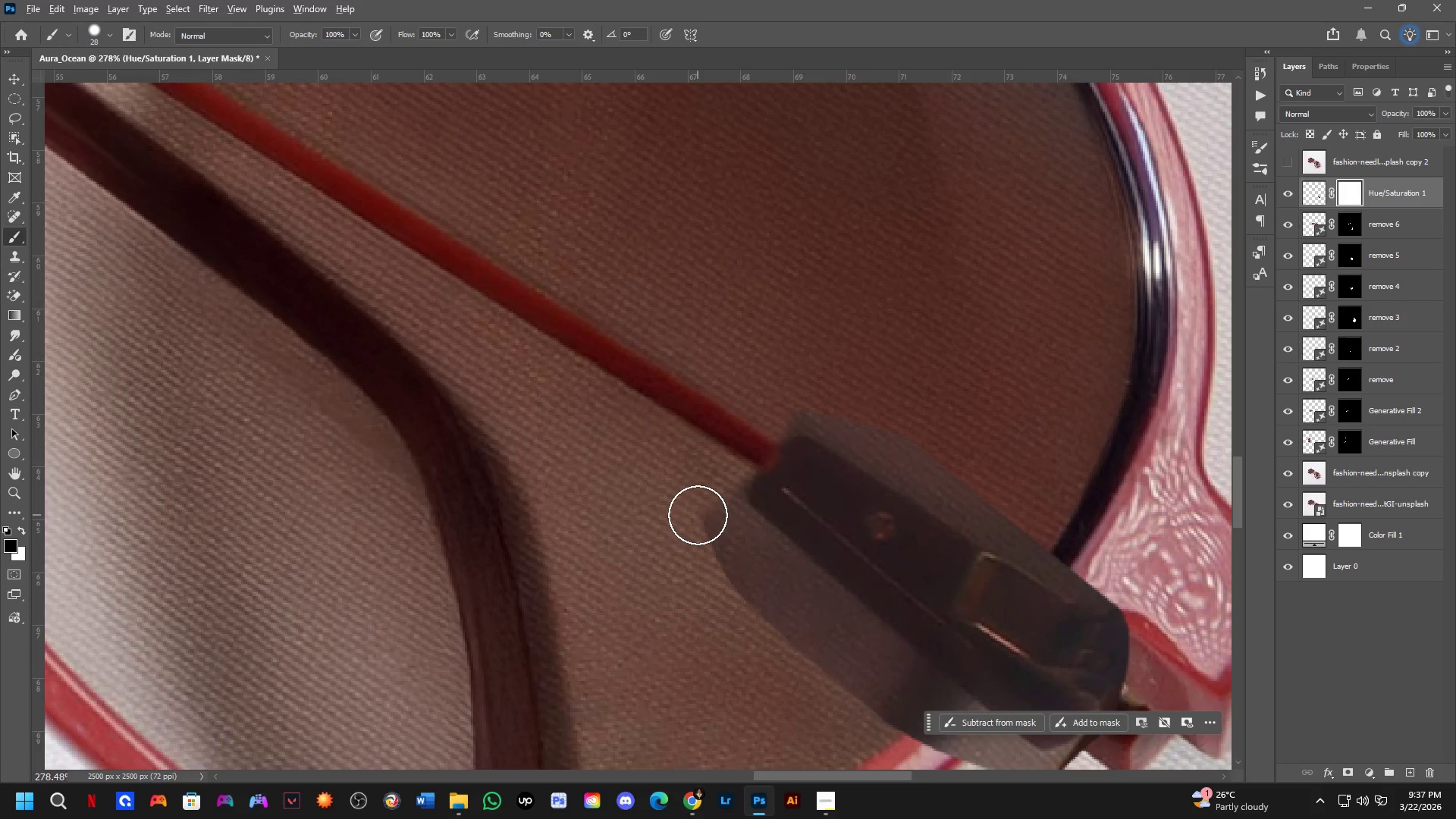 
triple_click([698, 515])
 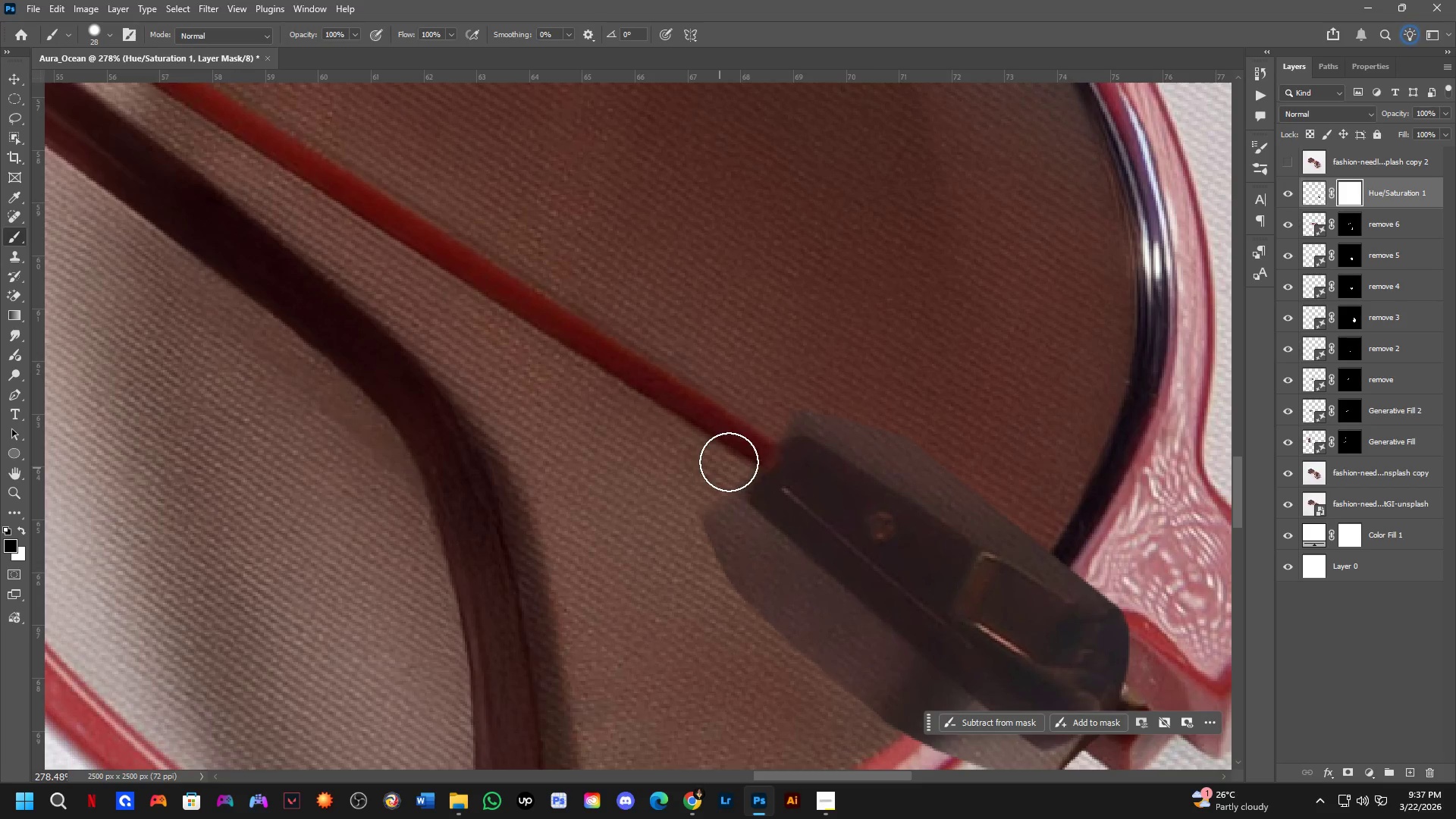 
left_click_drag(start_coordinate=[736, 457], to_coordinate=[704, 502])
 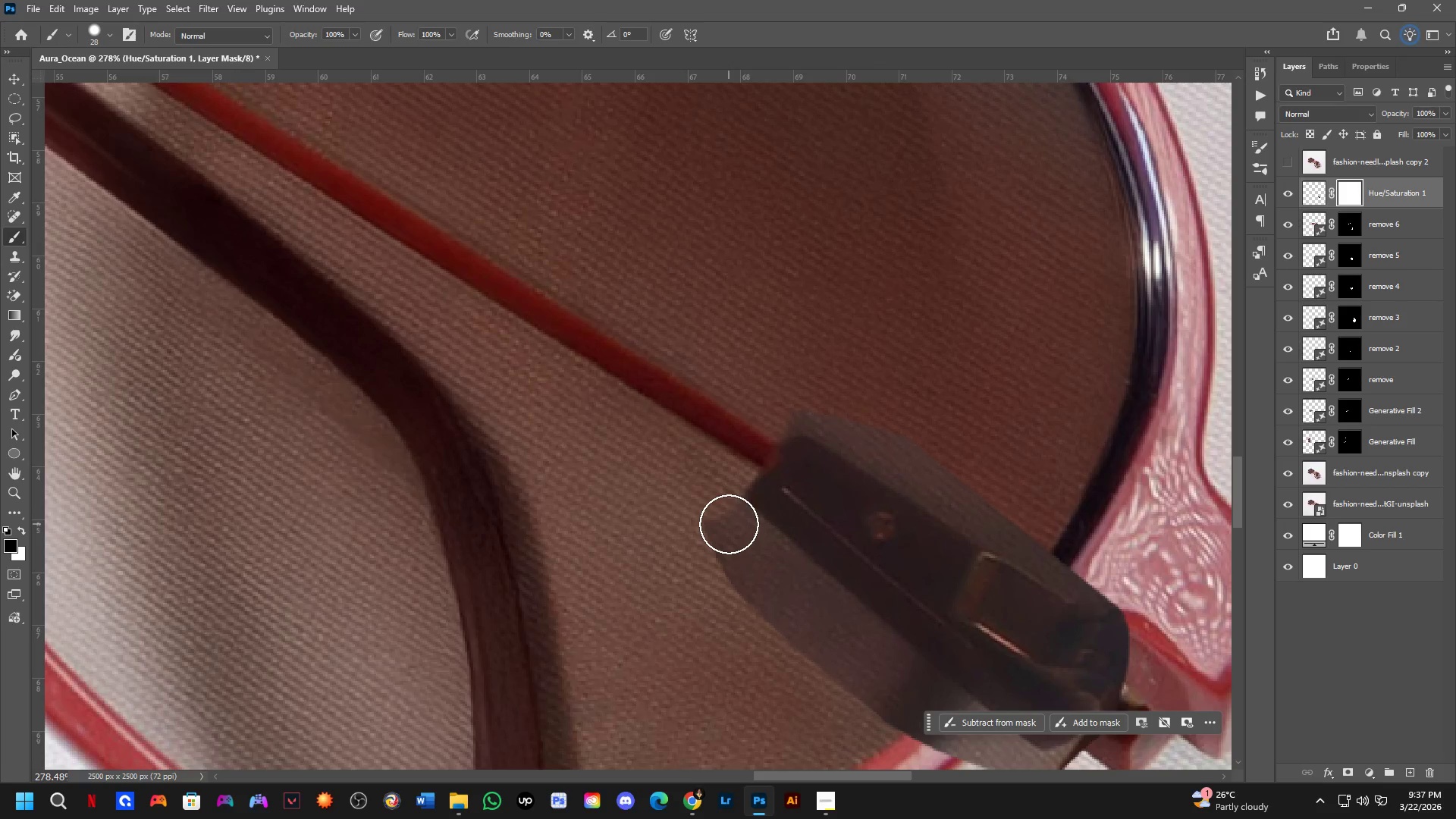 
left_click([729, 524])
 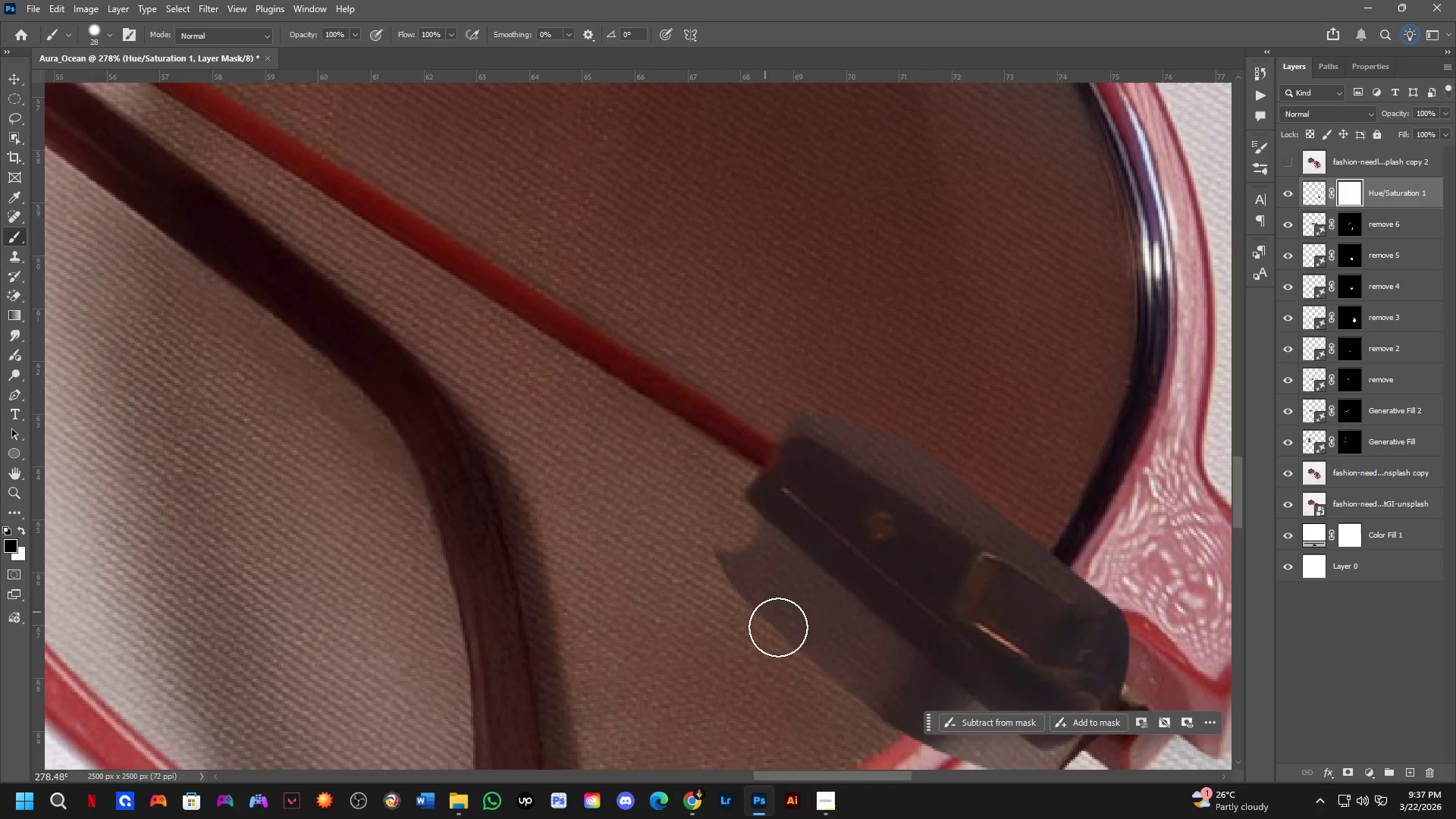 
hold_key(key=Space, duration=0.52)
 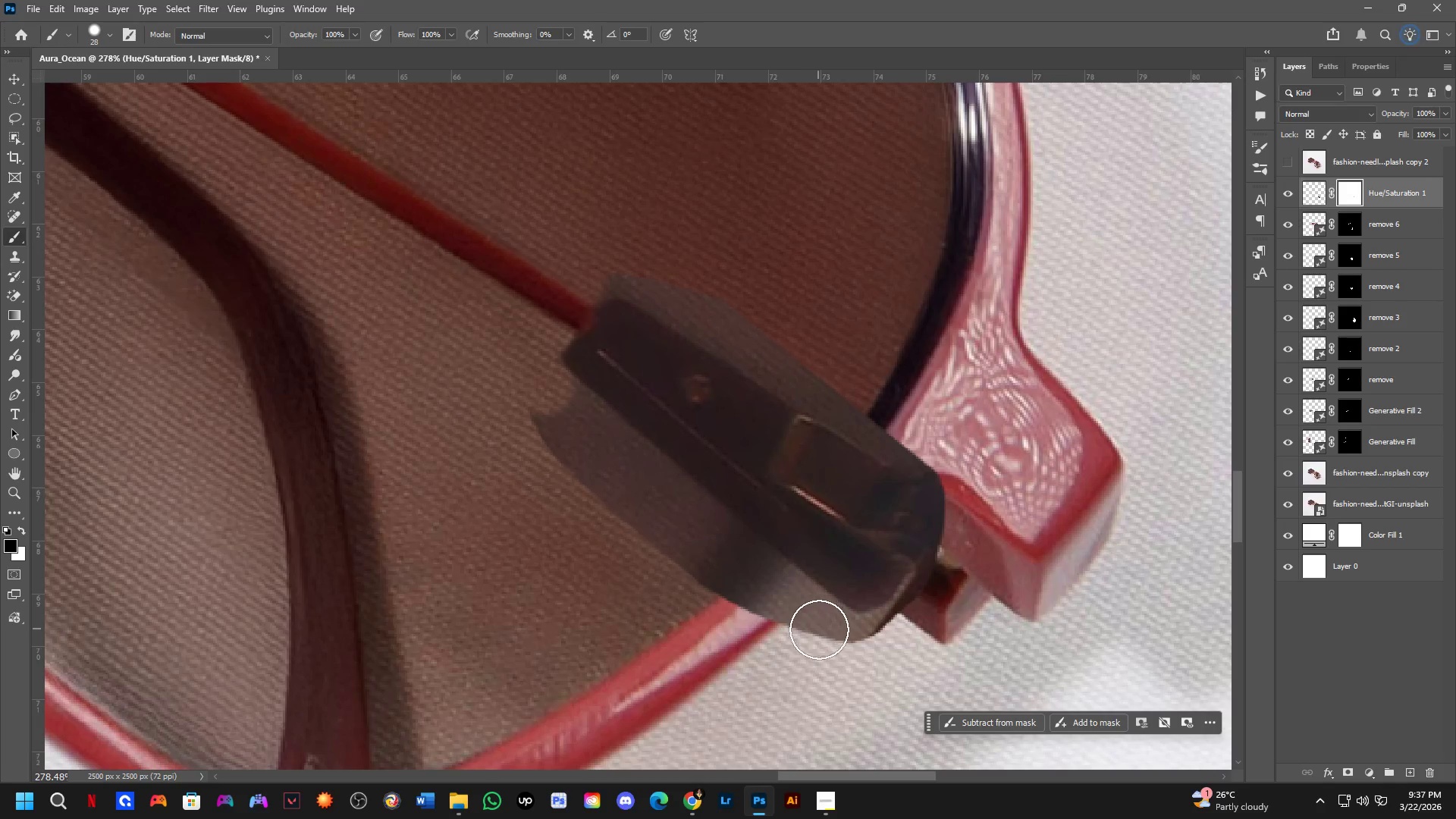 
left_click_drag(start_coordinate=[775, 624], to_coordinate=[599, 491])
 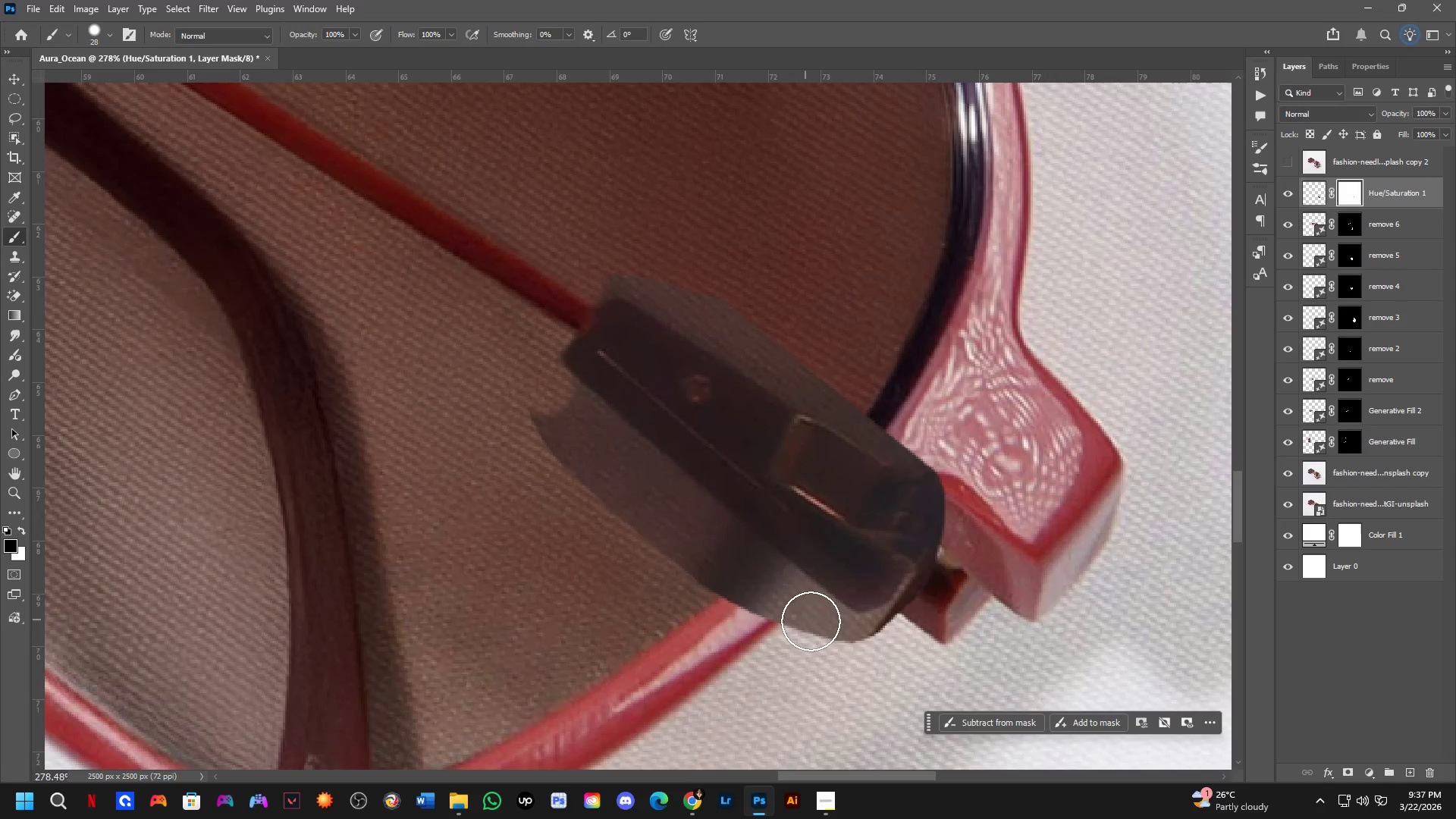 
hold_key(key=ShiftLeft, duration=1.25)
left_click([848, 654])
 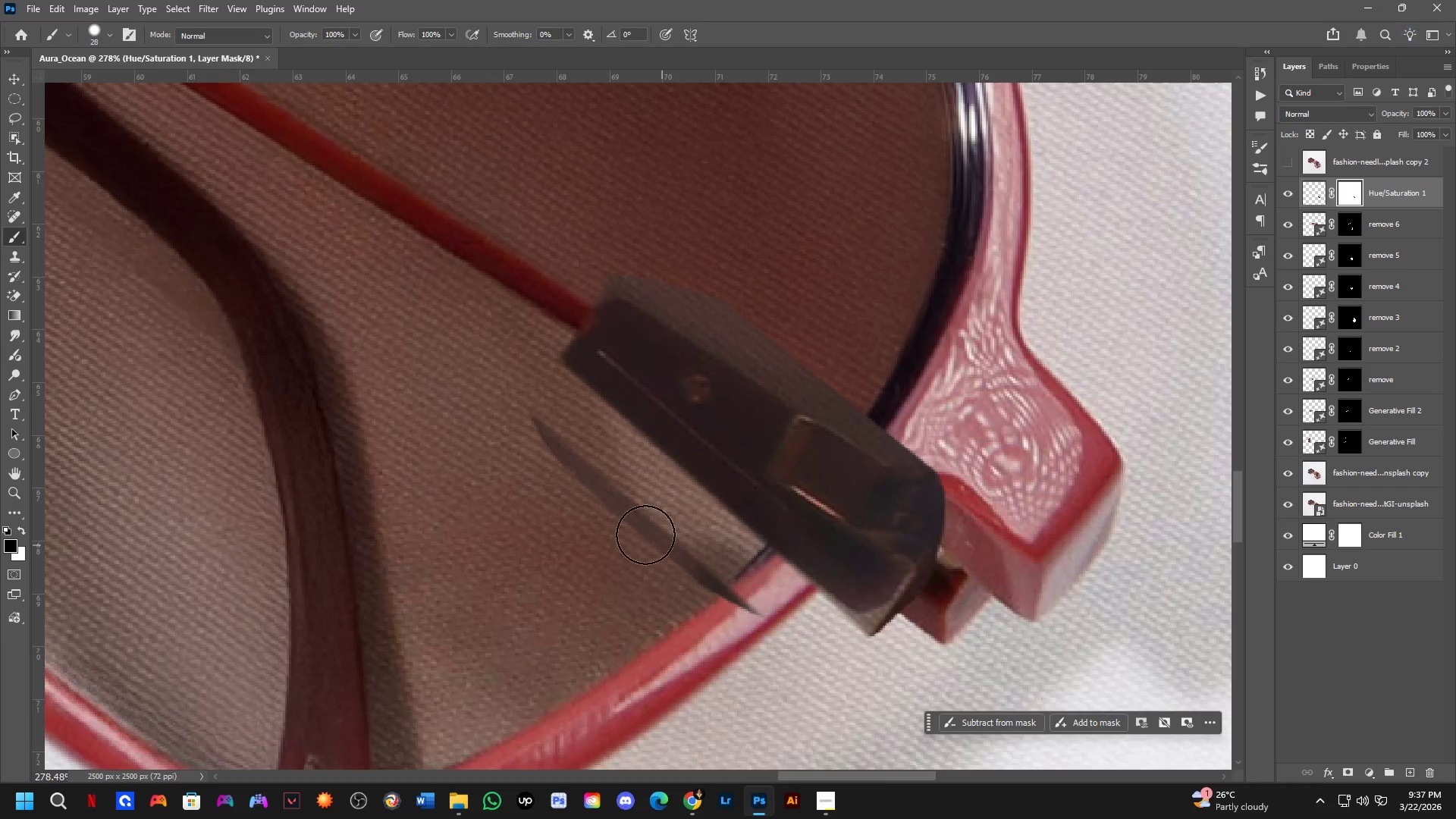 
key(Alt+AltLeft)
 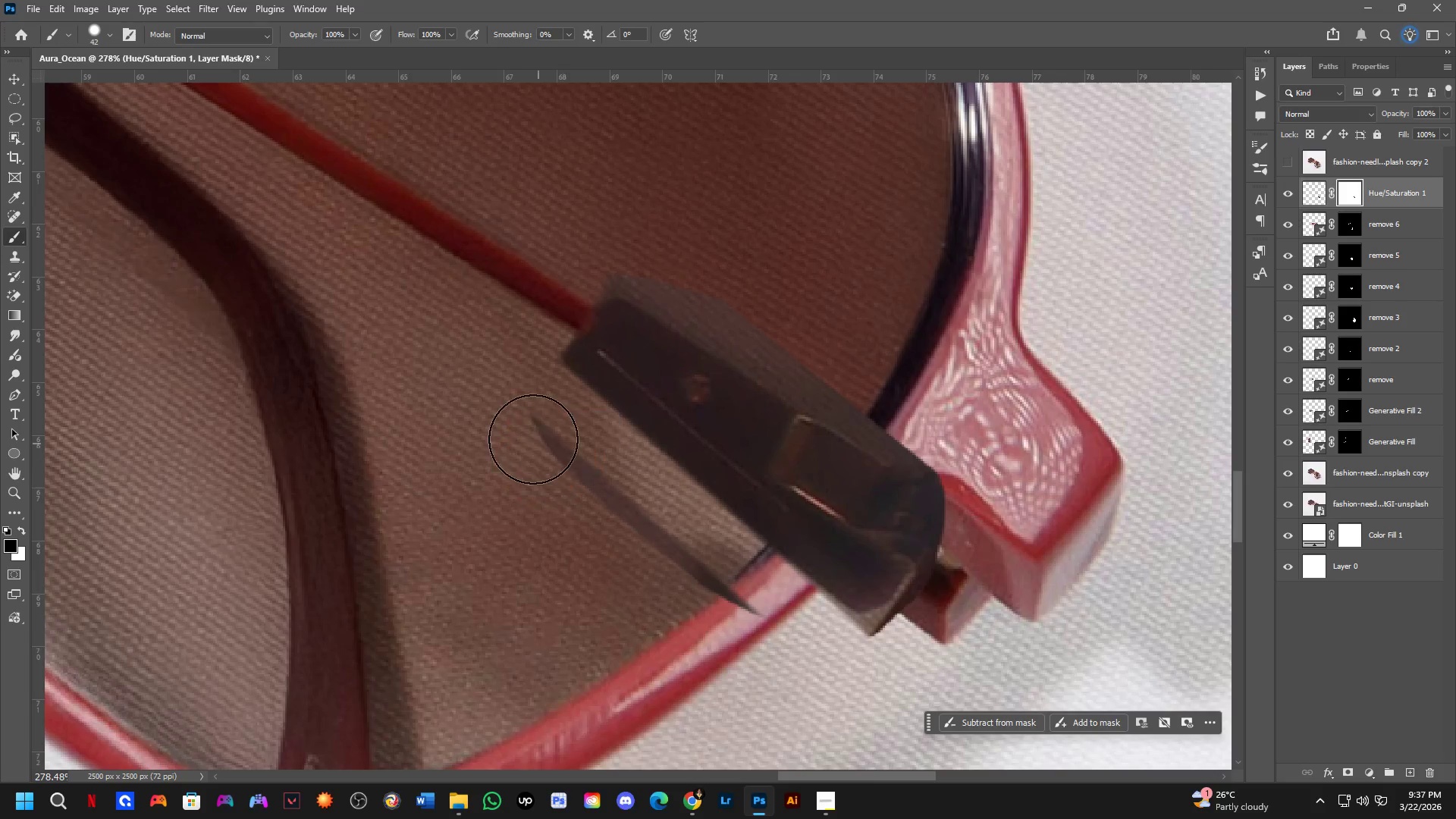 
left_click_drag(start_coordinate=[528, 434], to_coordinate=[780, 640])
 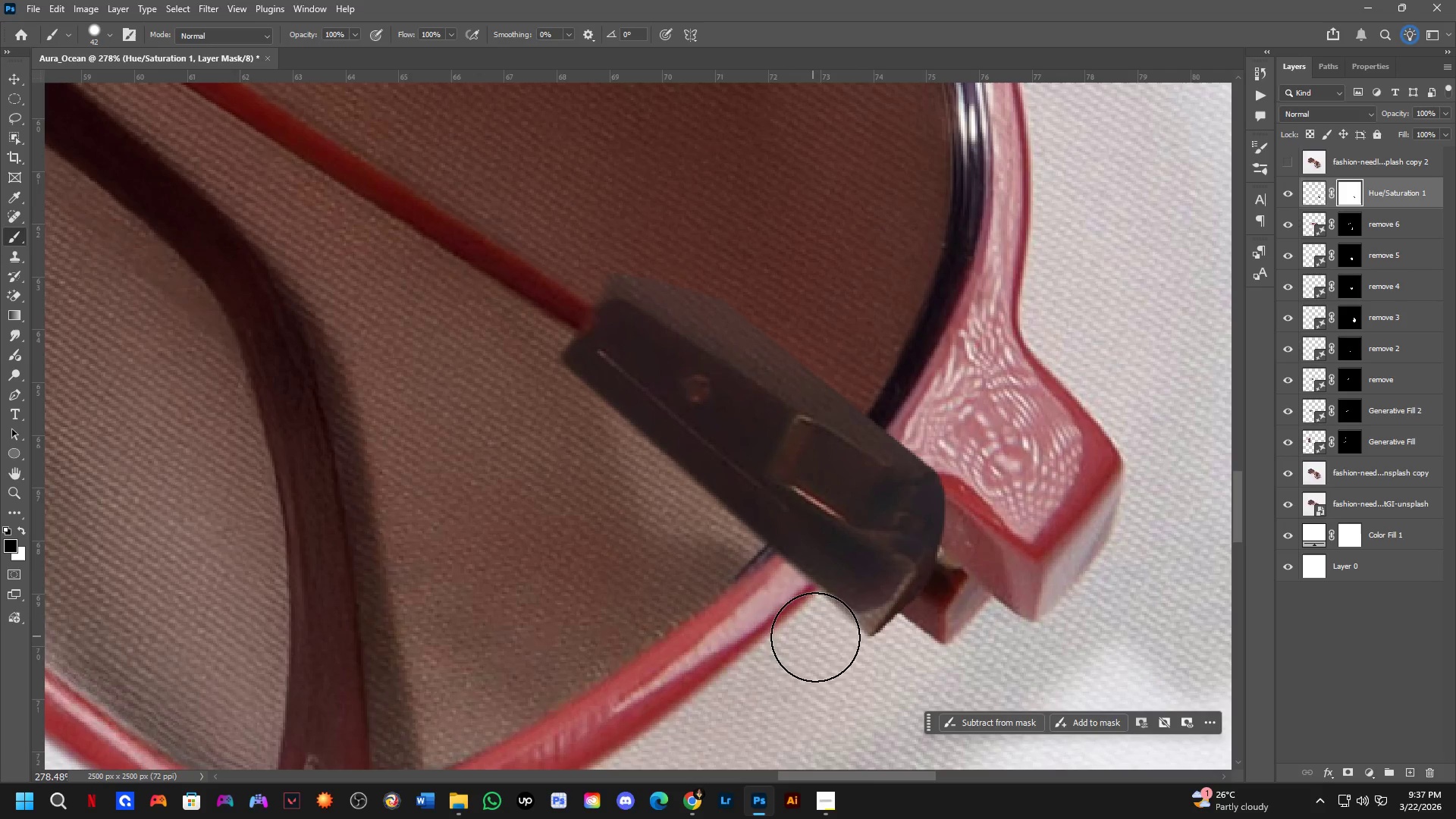 
key(Alt+AltLeft)
 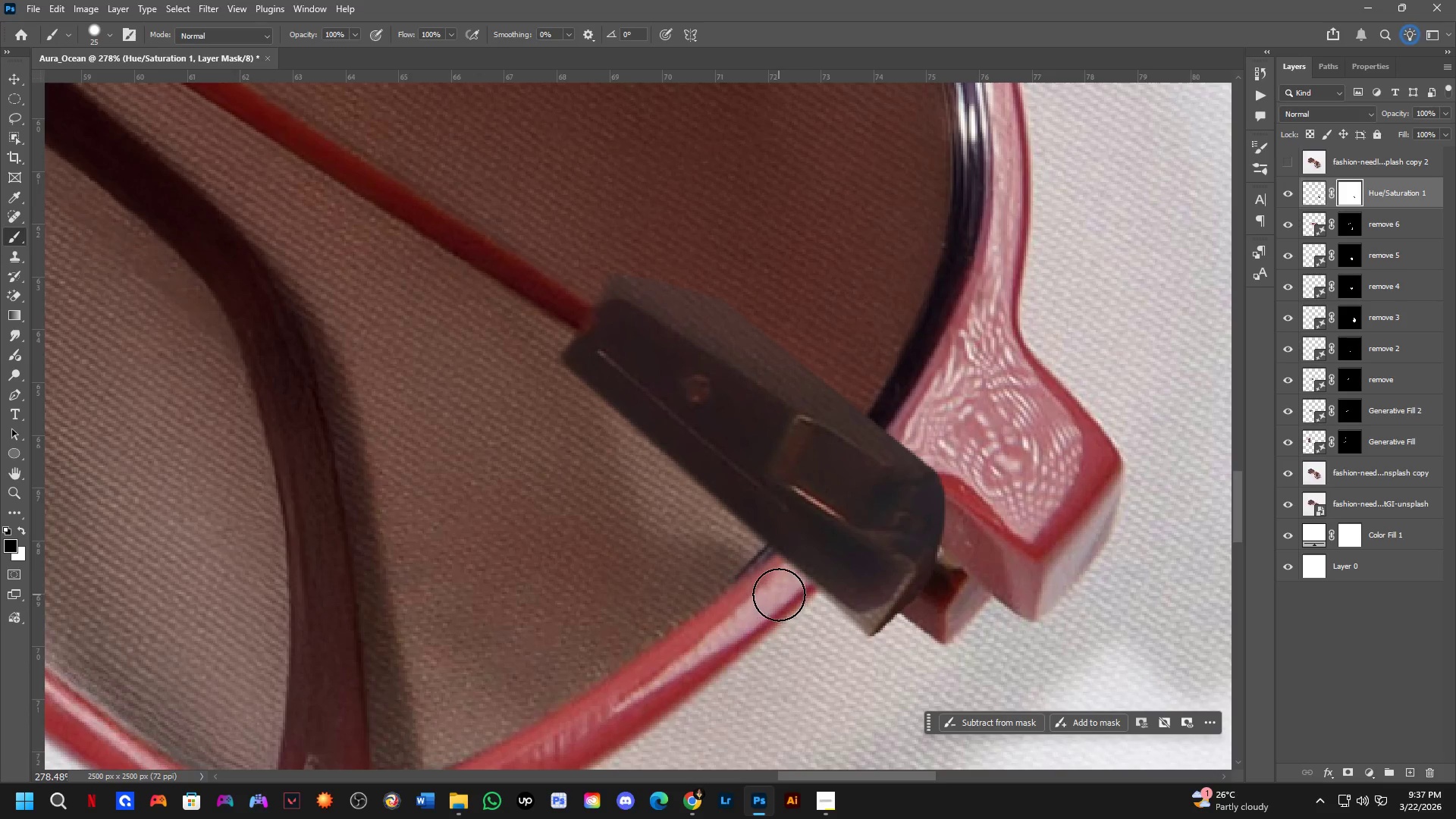 
left_click_drag(start_coordinate=[781, 584], to_coordinate=[736, 617])
 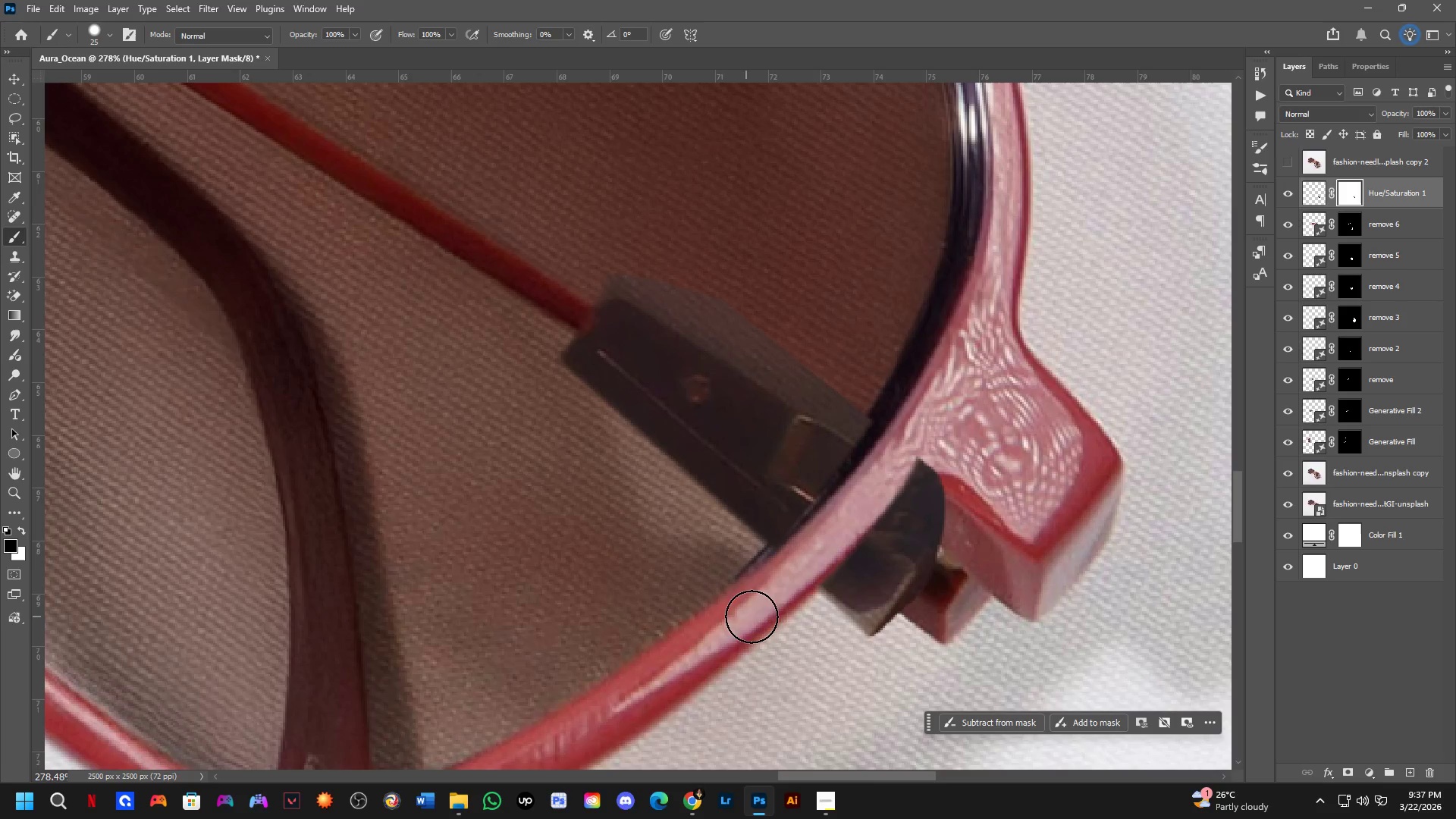 
key(Alt+AltLeft)
 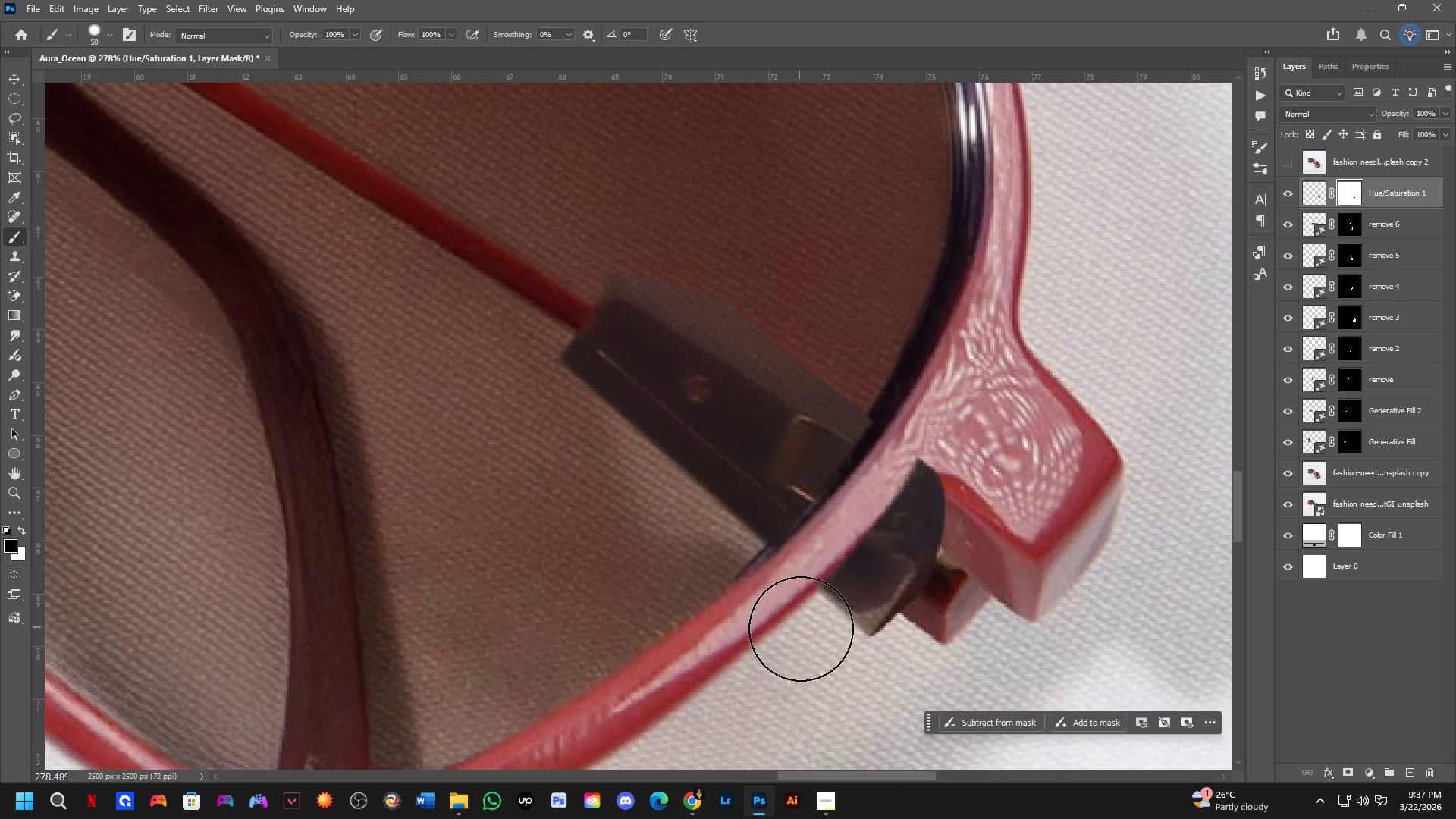 
left_click_drag(start_coordinate=[817, 631], to_coordinate=[890, 576])
 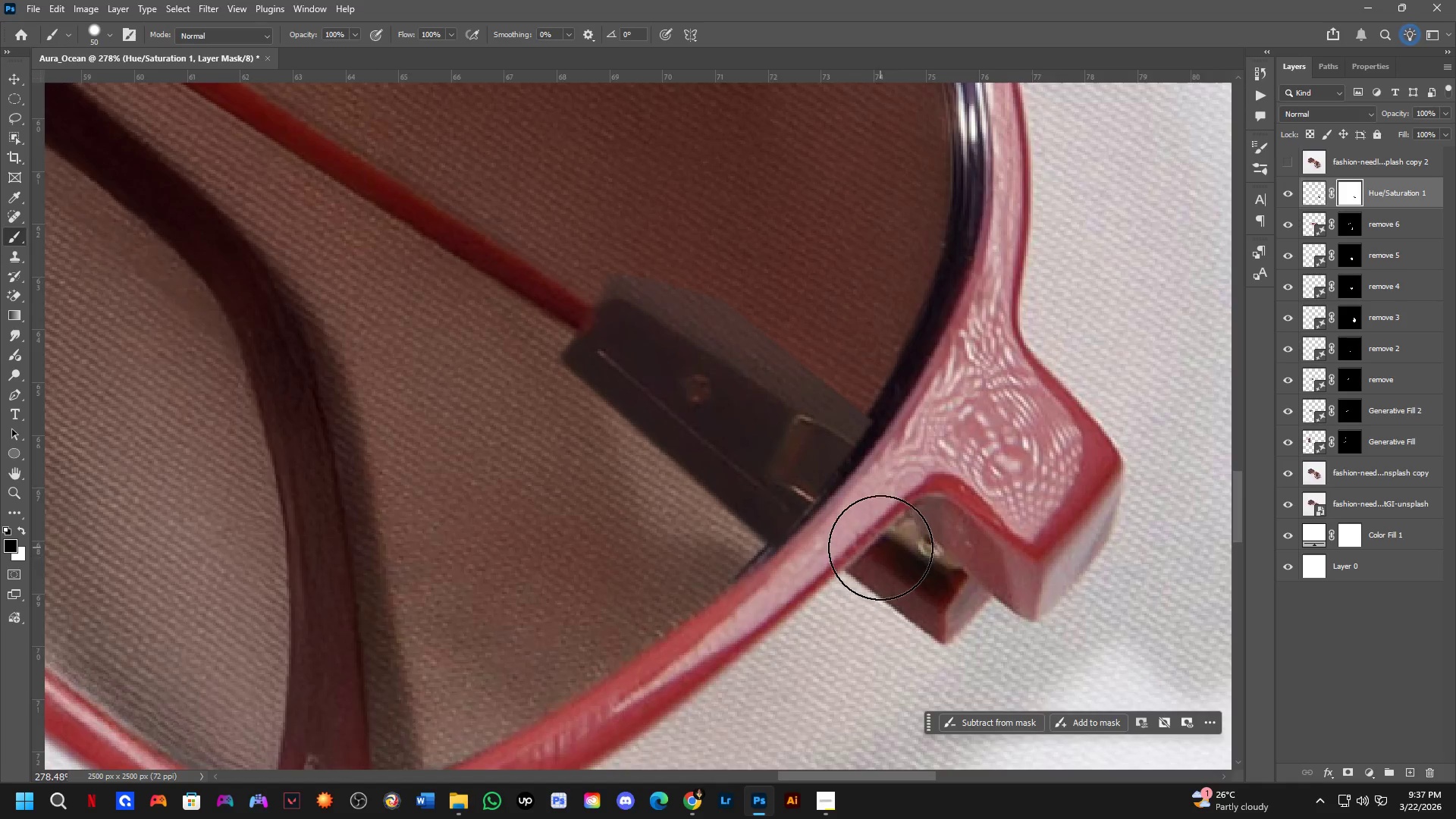 
hold_key(key=AltLeft, duration=0.53)
 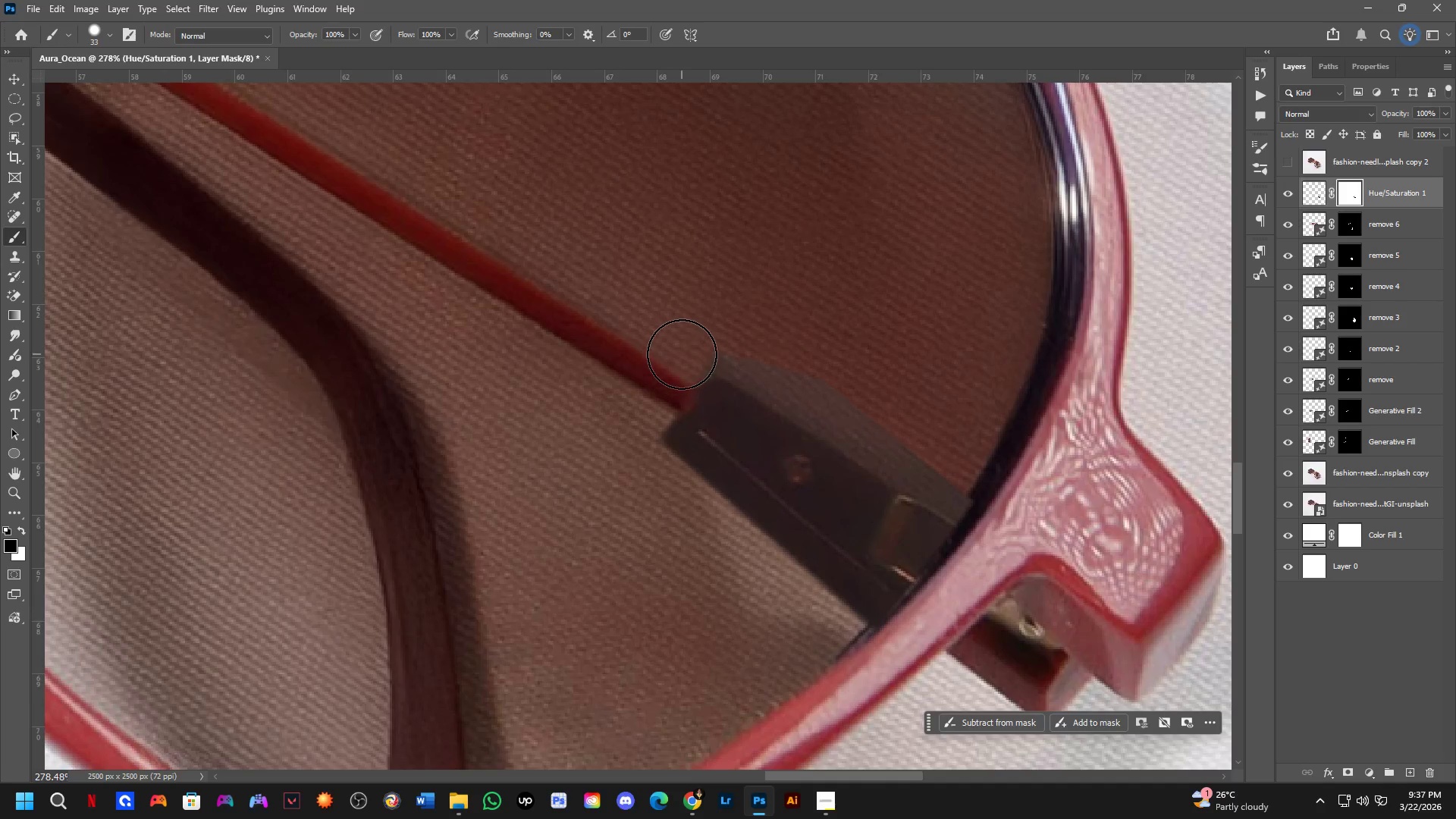 
scroll: coordinate [664, 375], scroll_direction: none, amount: 0.0
 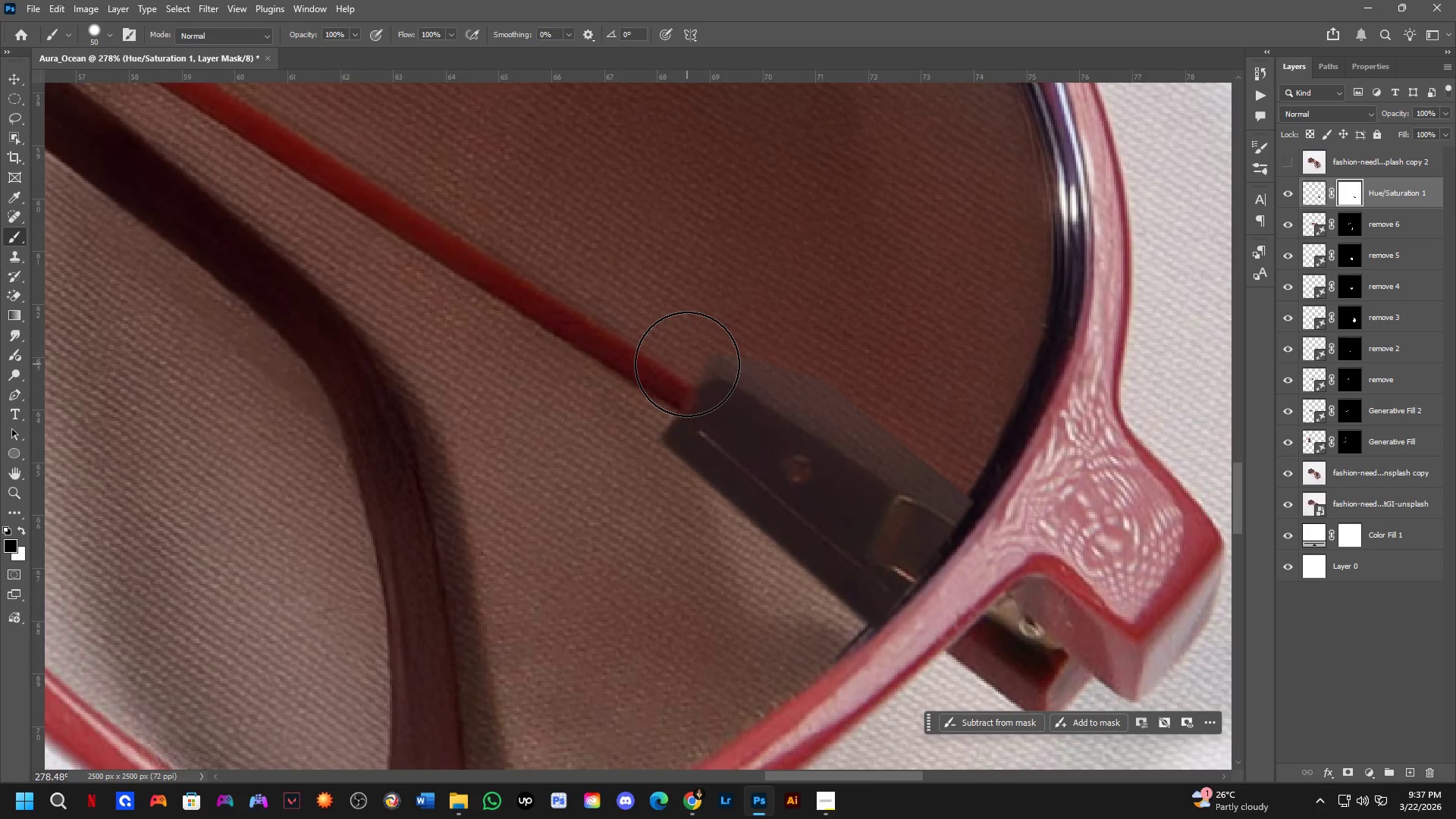 
key(Alt+AltLeft)
 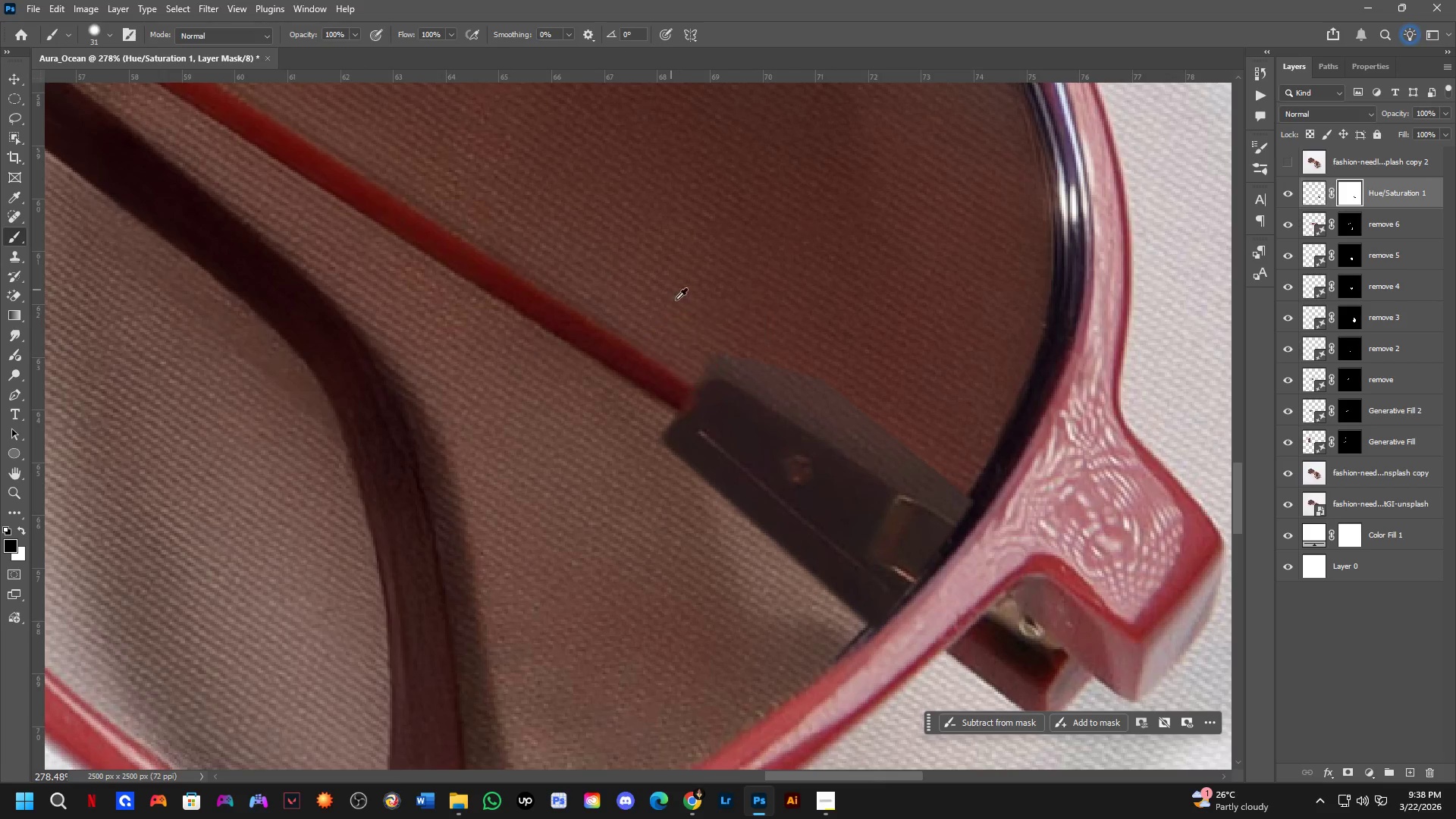 
key(Alt+AltLeft)
 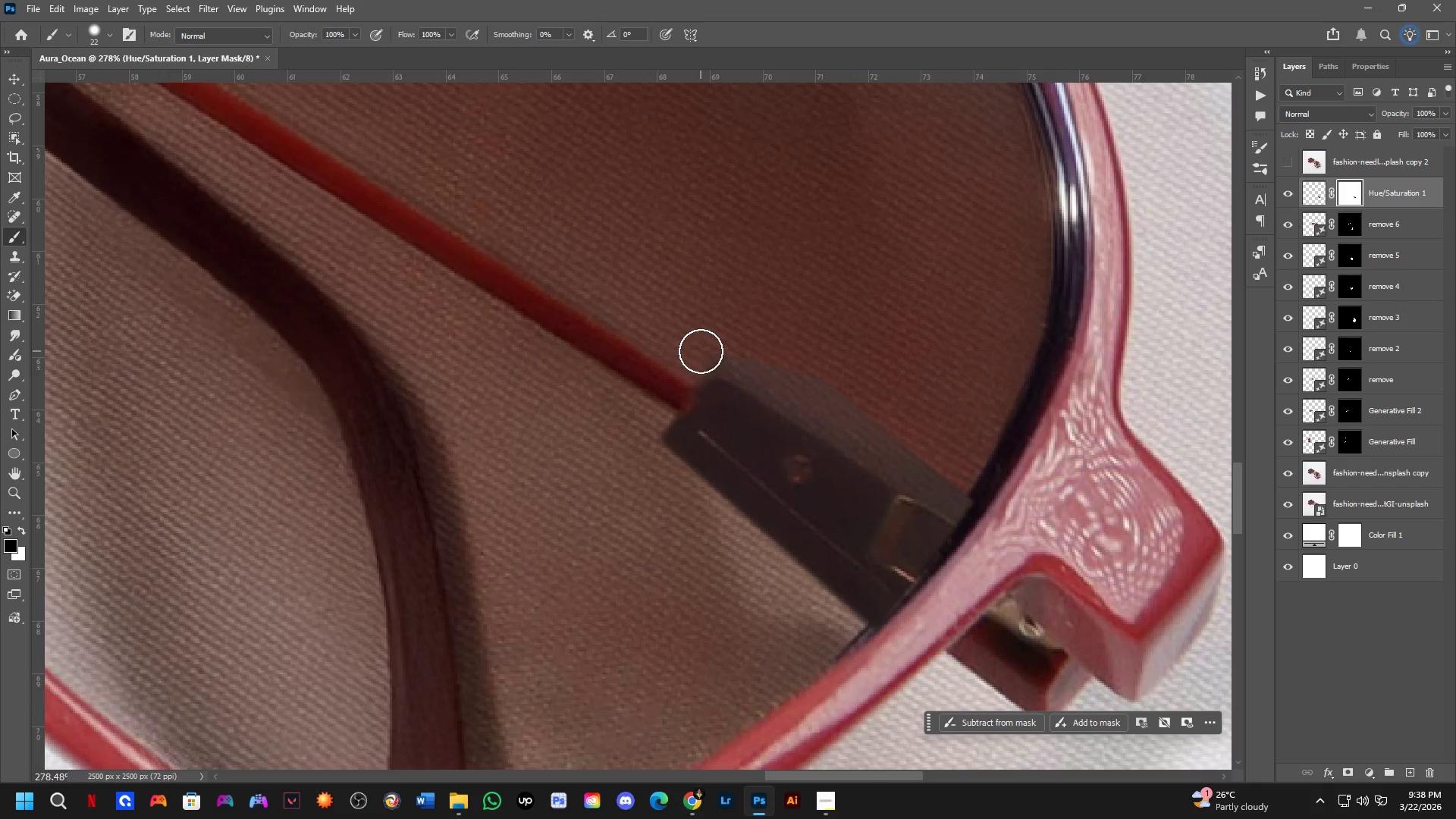 
left_click_drag(start_coordinate=[715, 350], to_coordinate=[726, 356])
 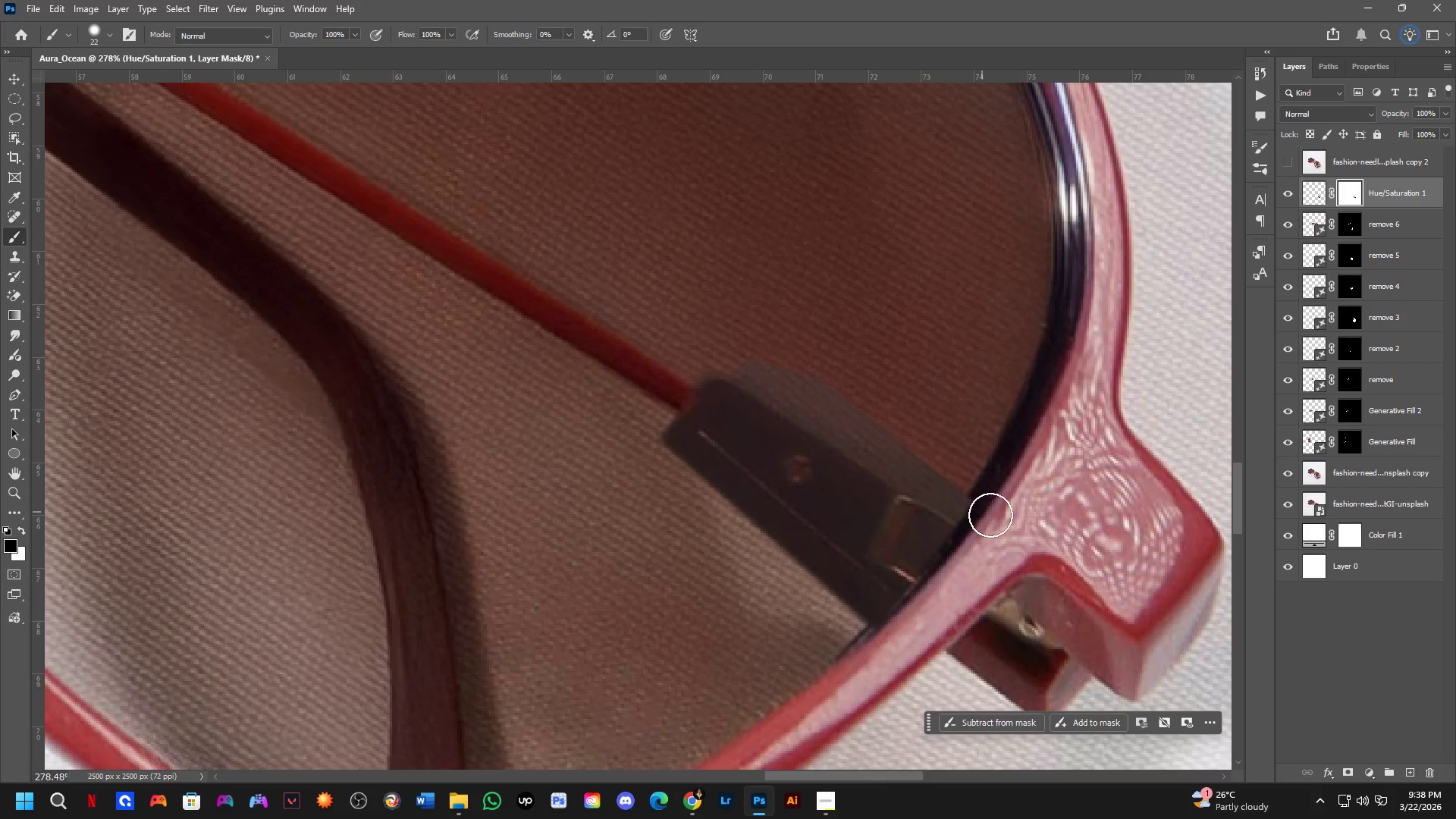 
hold_key(key=ShiftLeft, duration=0.53)
 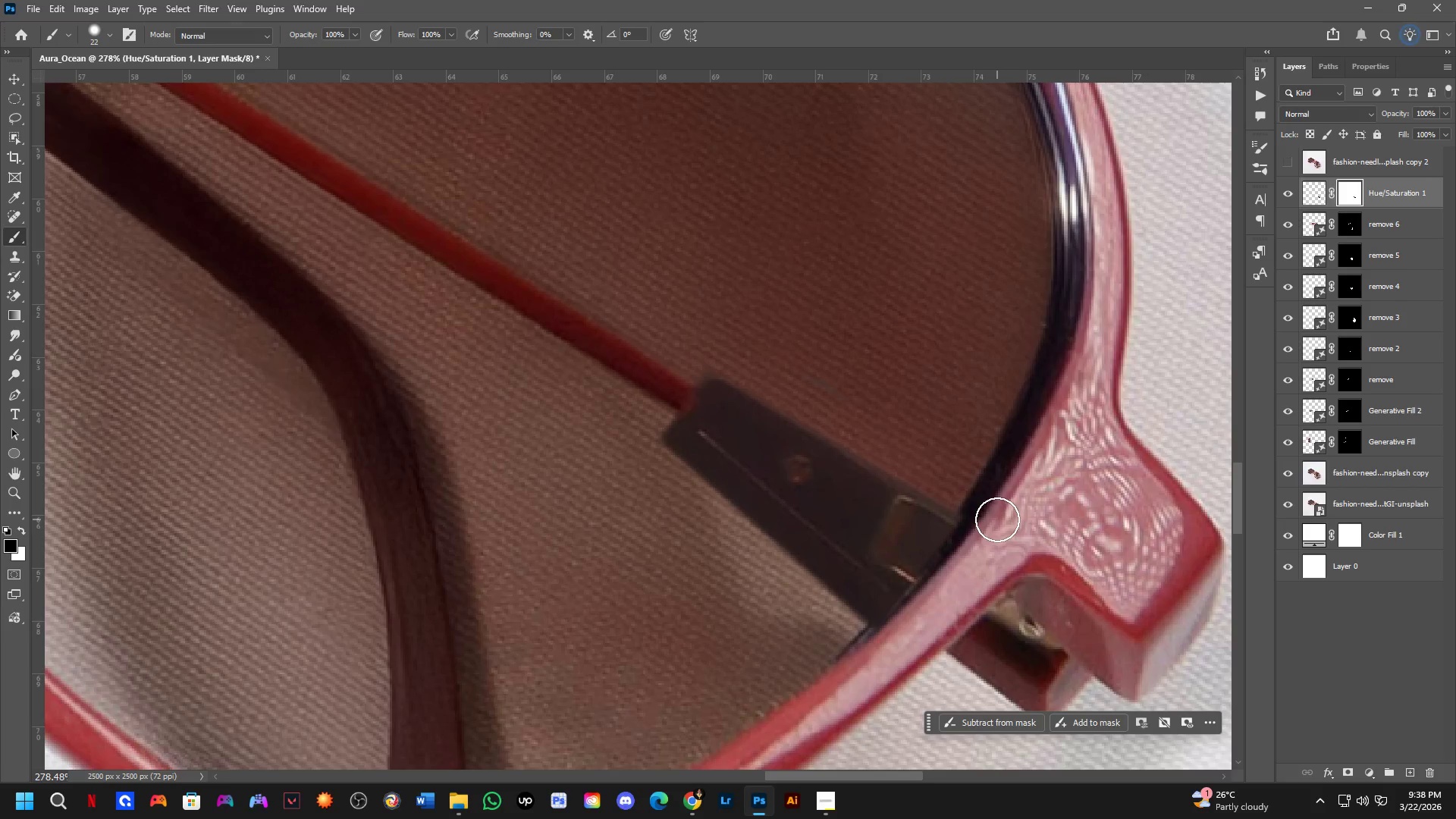 
left_click_drag(start_coordinate=[993, 518], to_coordinate=[765, 318])
 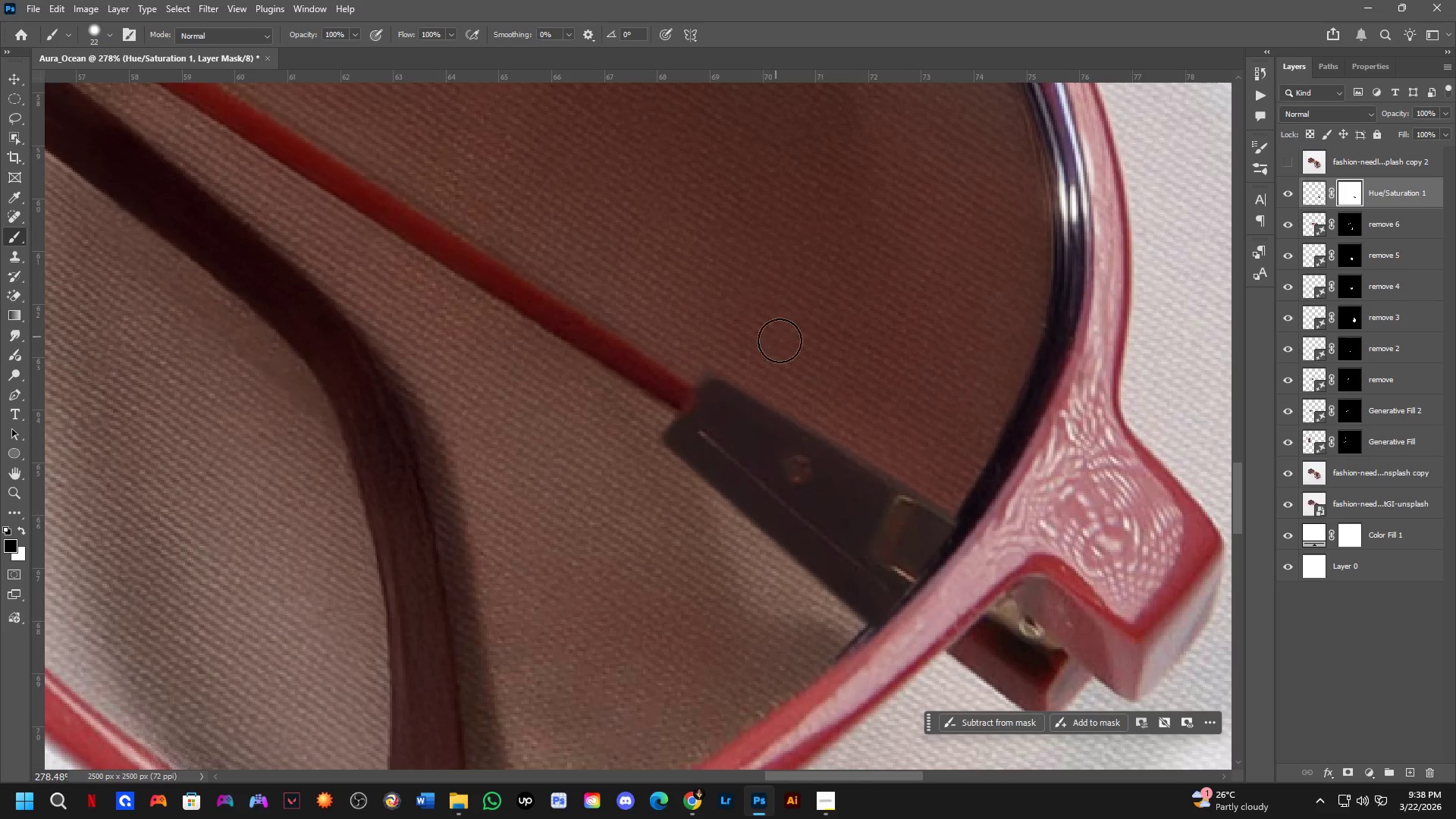 
key(Shift+ShiftLeft)
 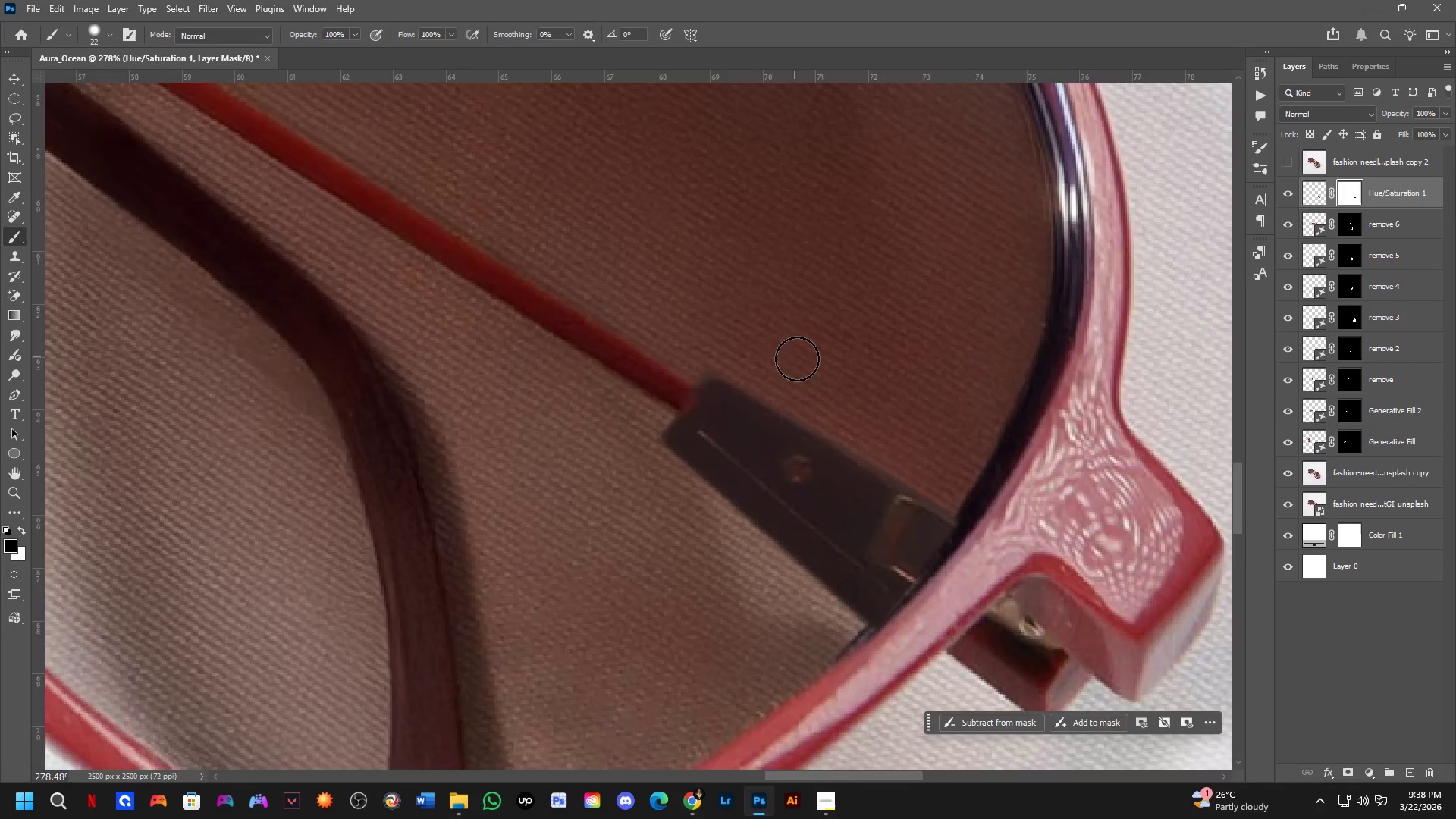 
hold_key(key=Space, duration=0.53)
 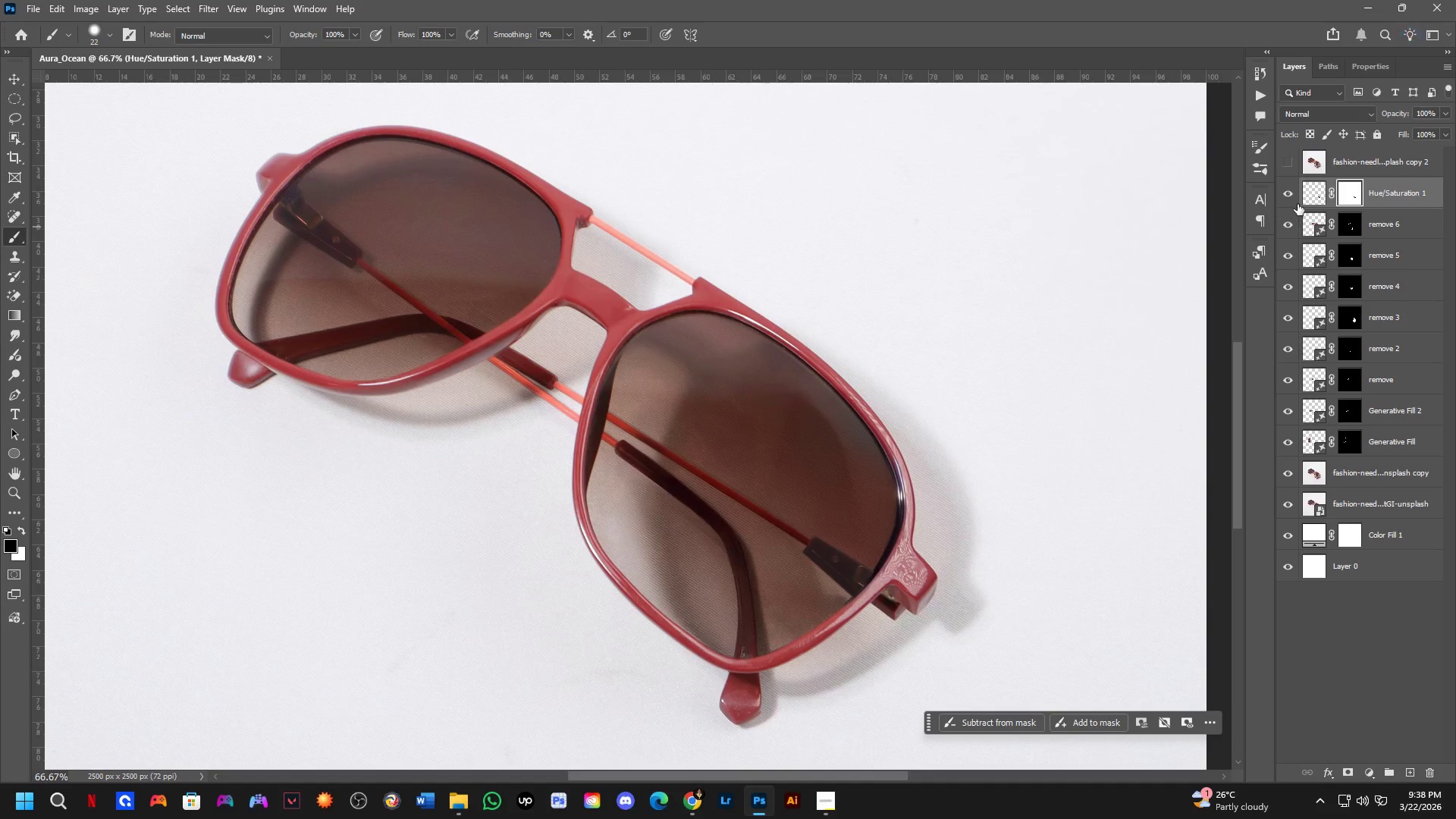 
scroll: coordinate [839, 446], scroll_direction: down, amount: 6.0
 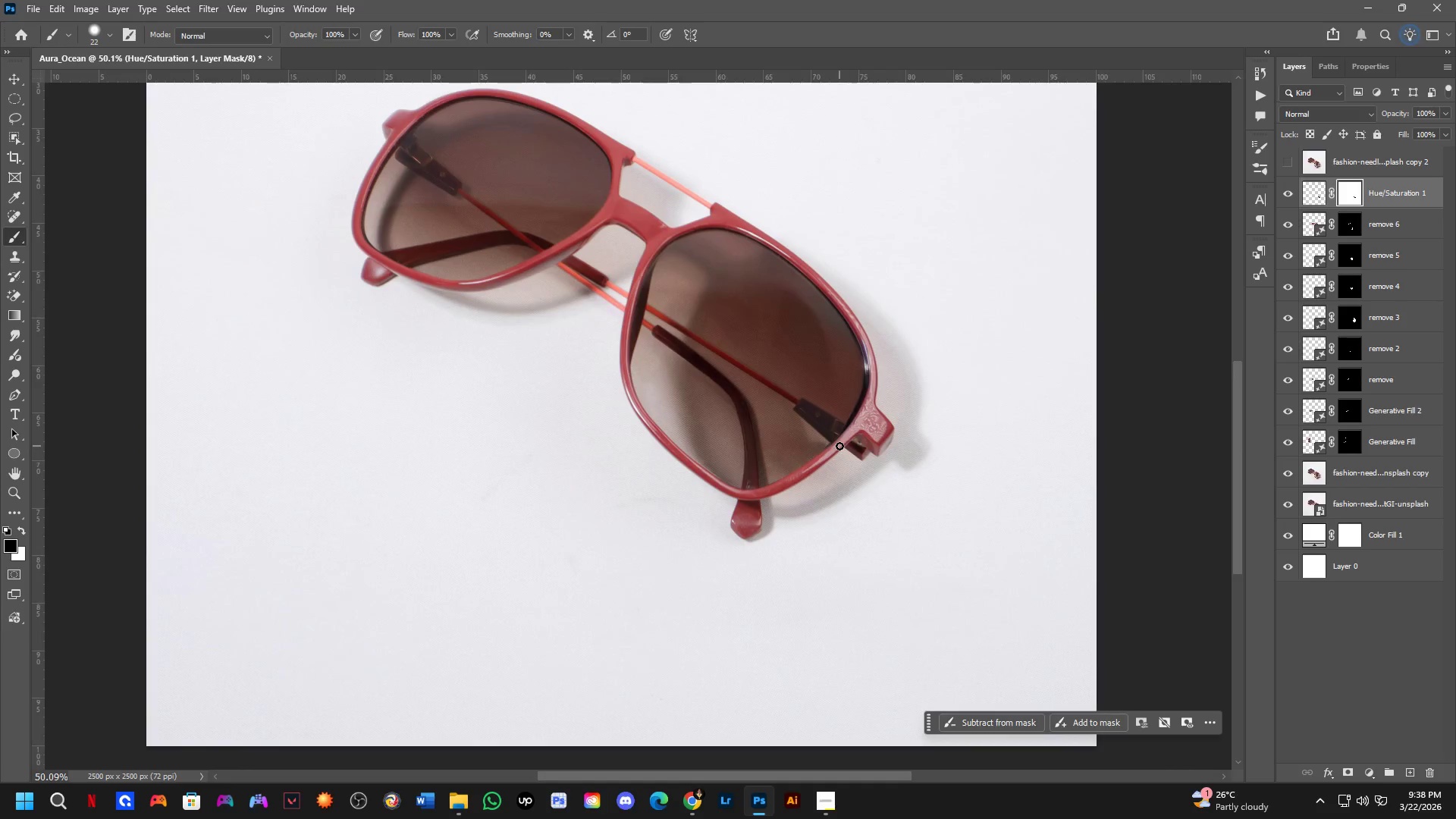 
left_click_drag(start_coordinate=[852, 459], to_coordinate=[821, 570])
 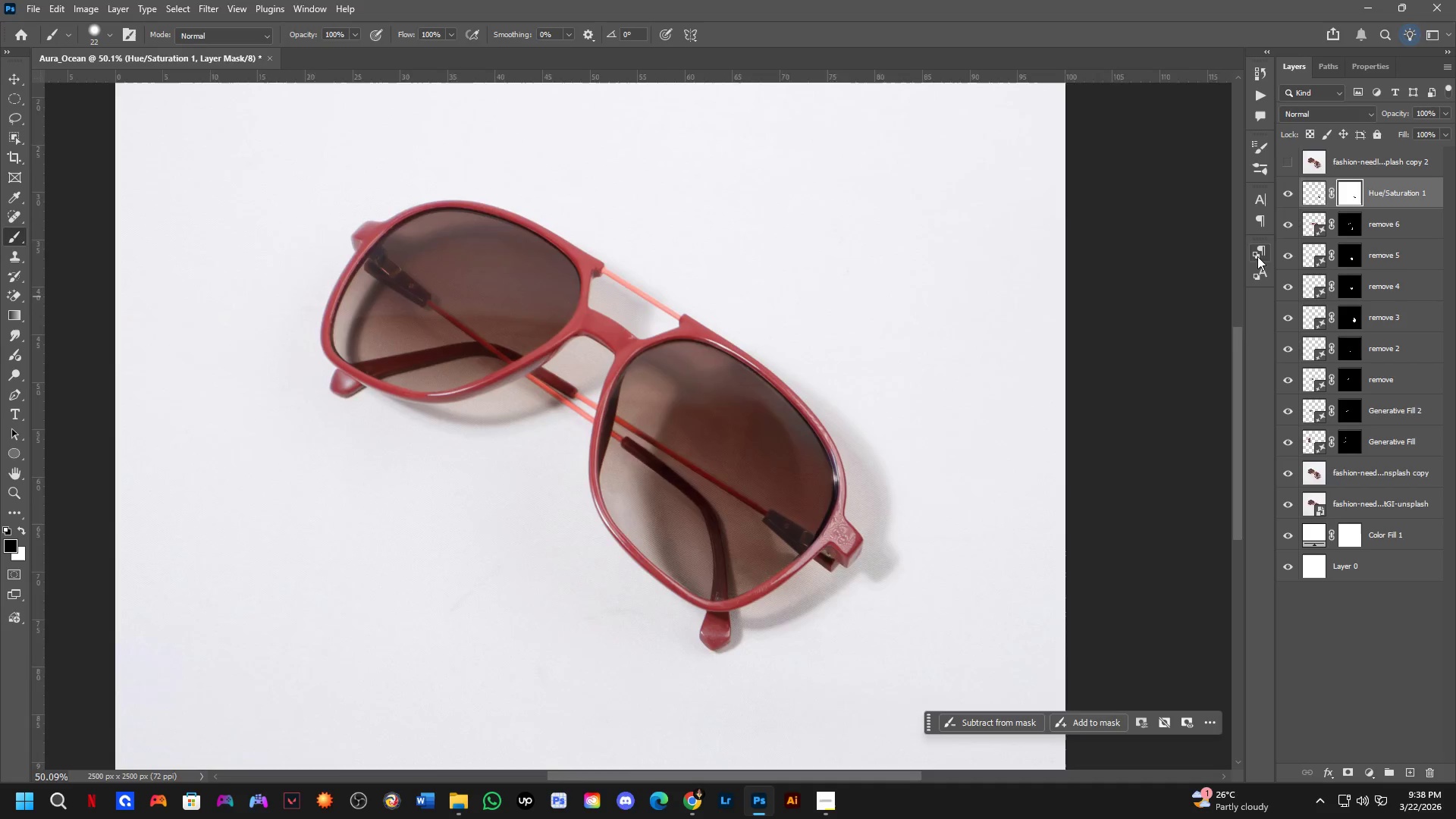 
scroll: coordinate [1267, 230], scroll_direction: up, amount: 3.0
 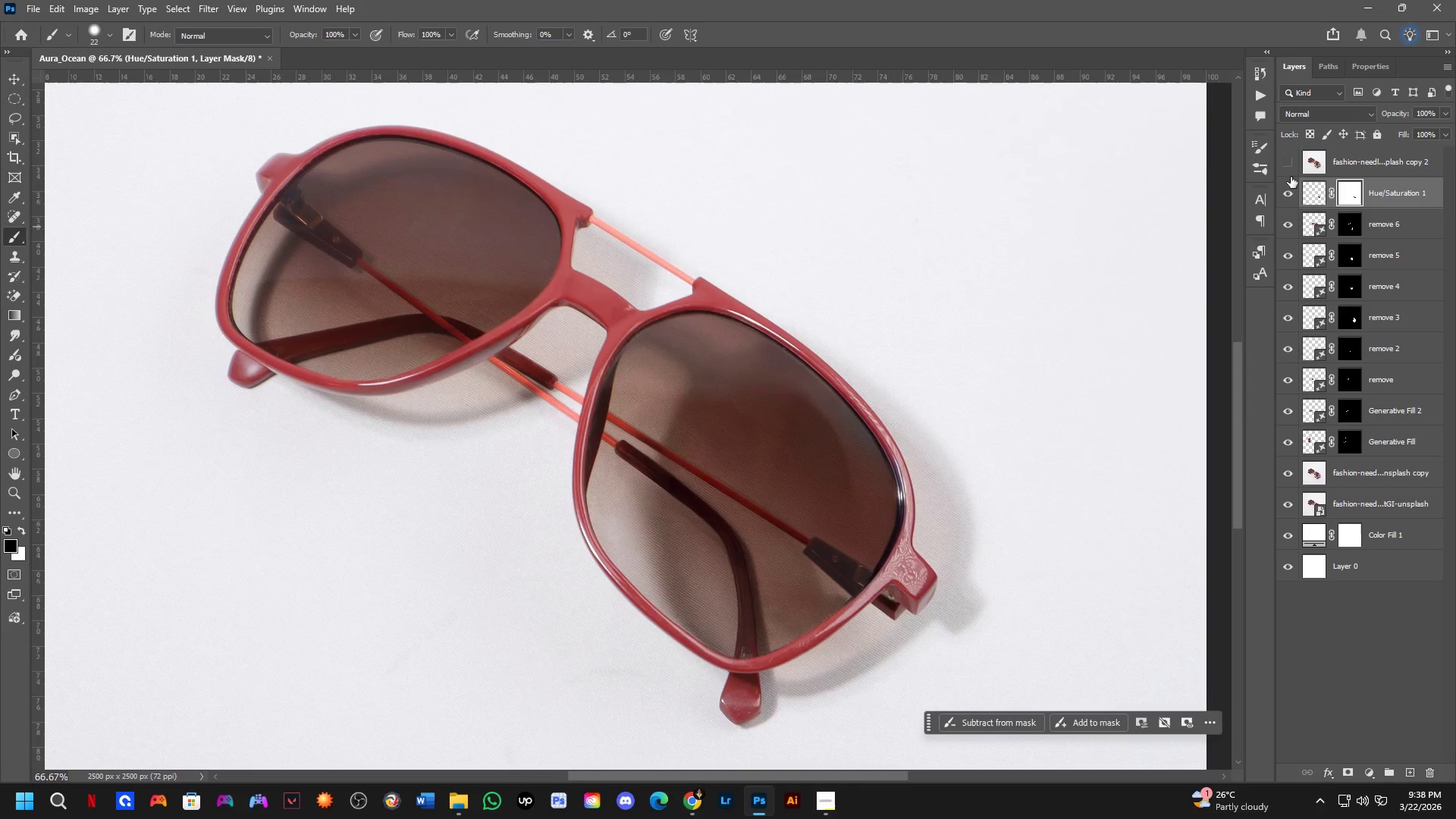 
left_click([1286, 168])
 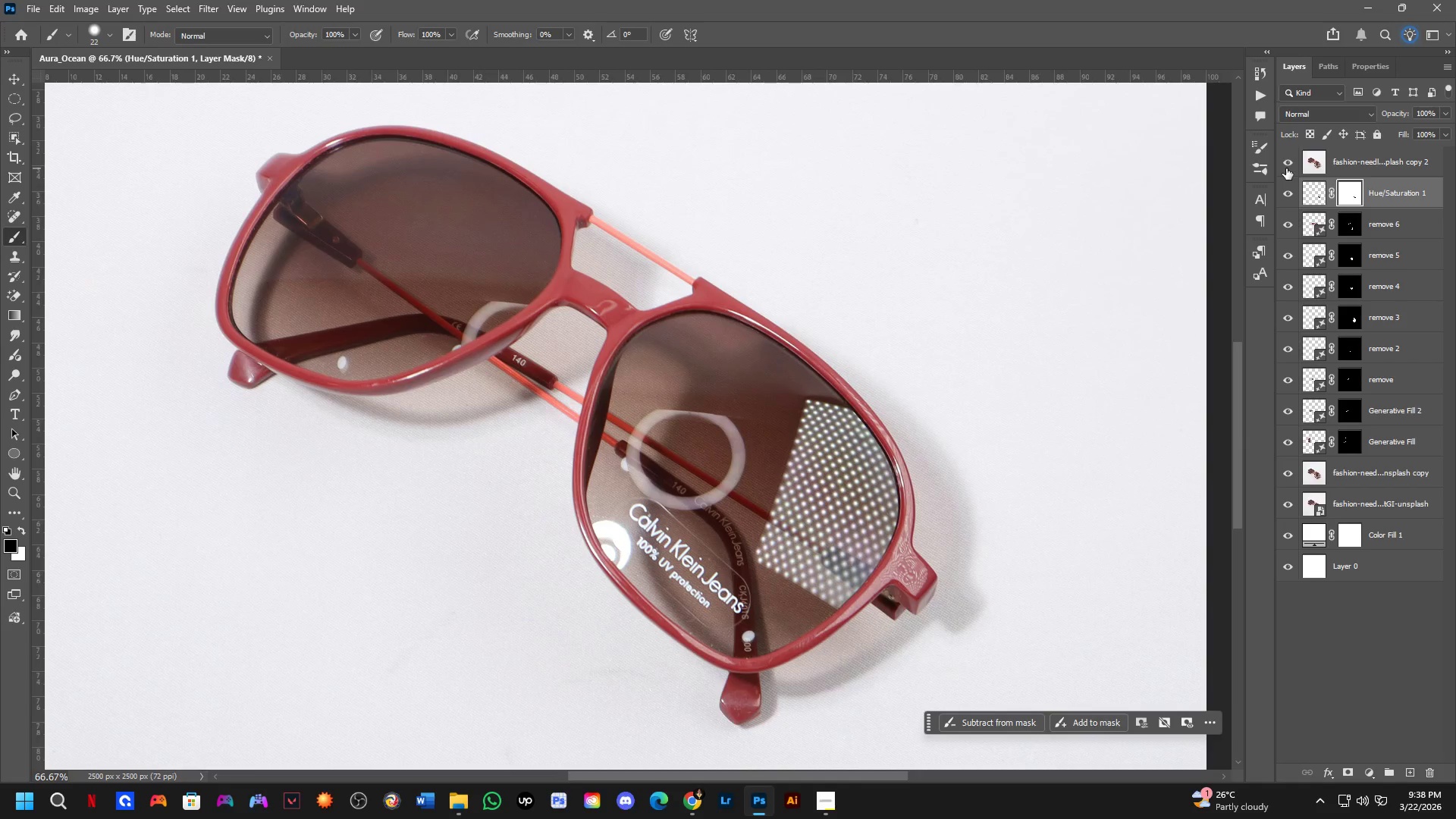 
left_click([1286, 168])
 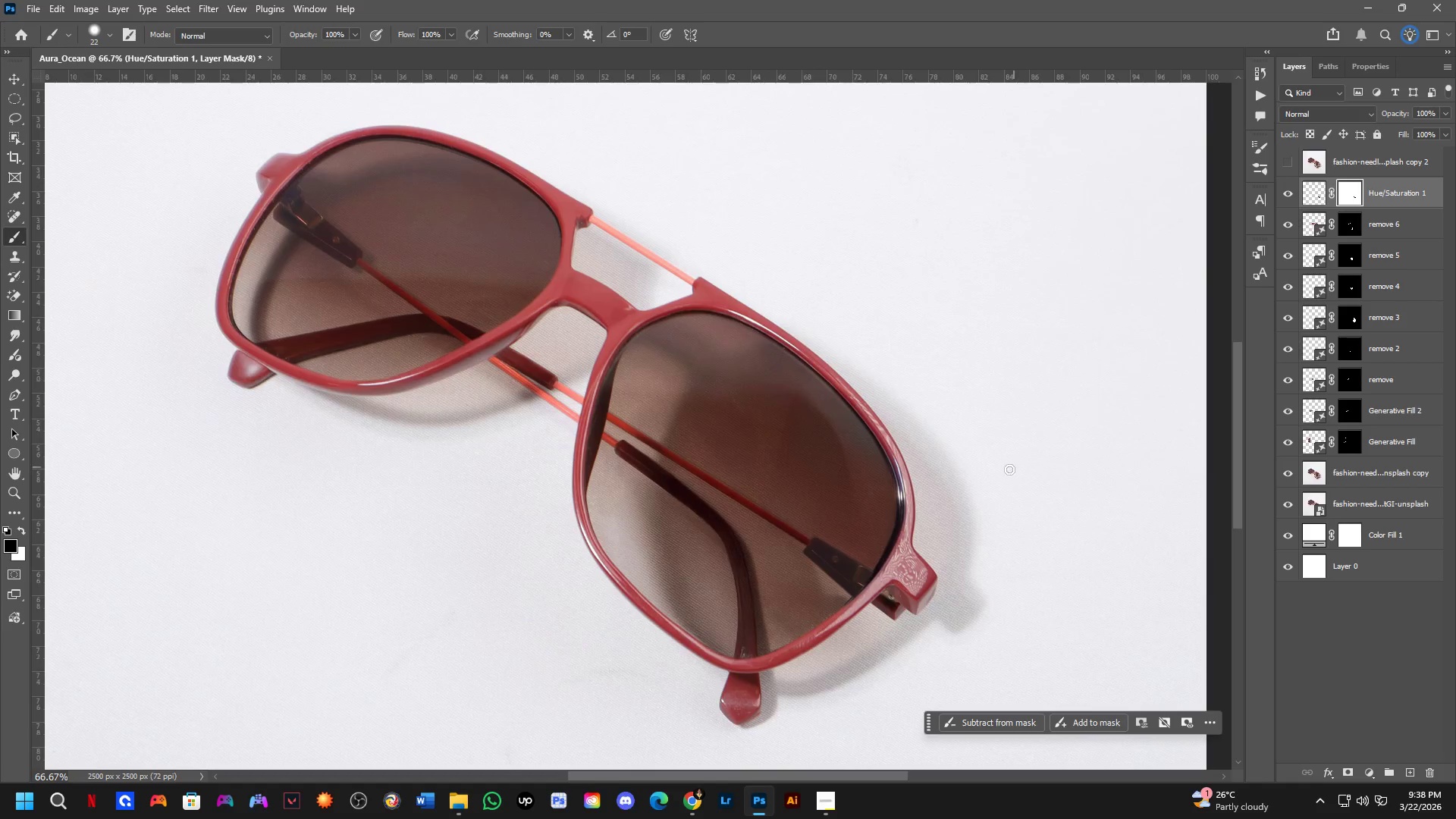 
scroll: coordinate [802, 564], scroll_direction: up, amount: 11.0
 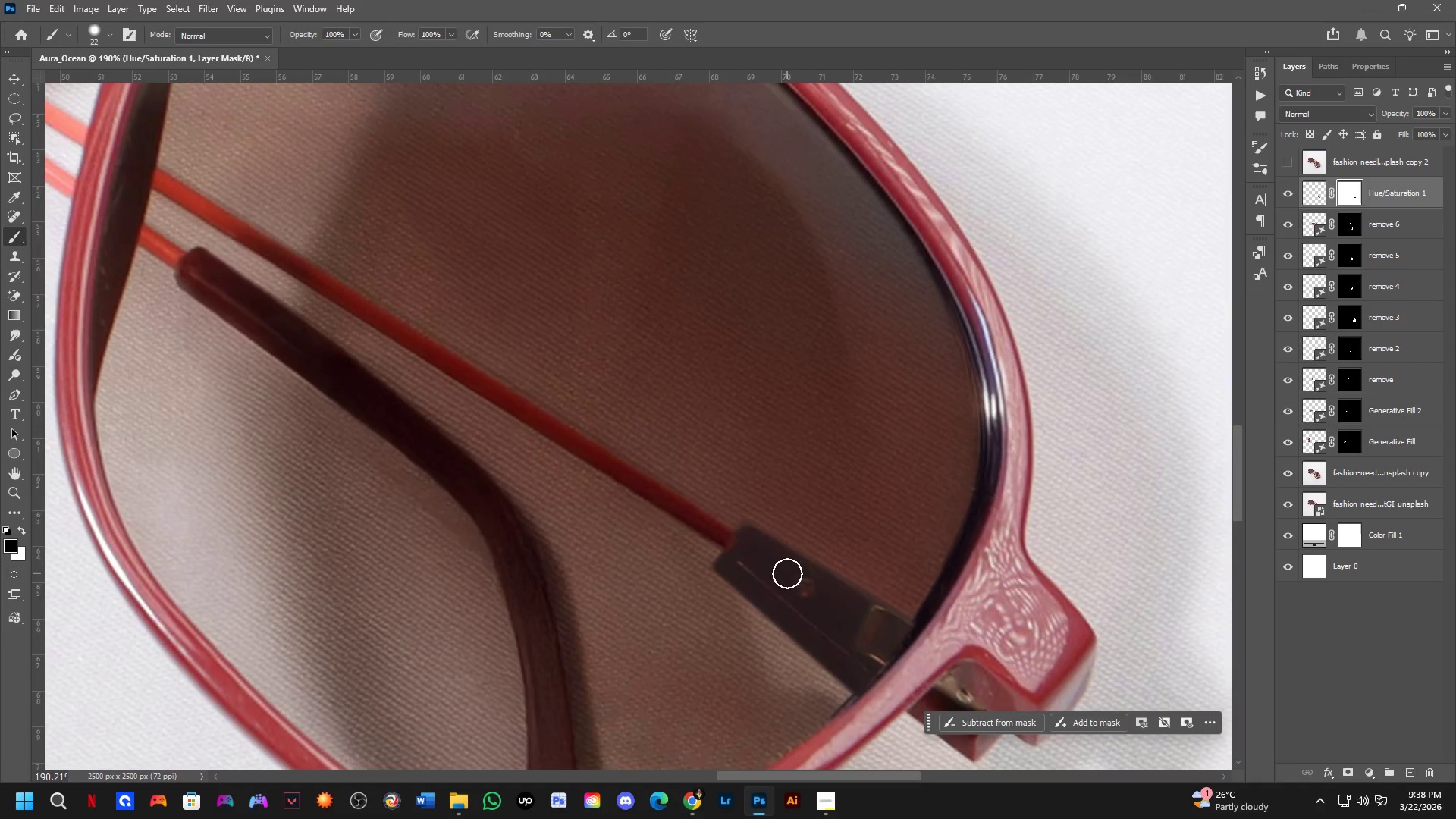 
key(Control+T)
 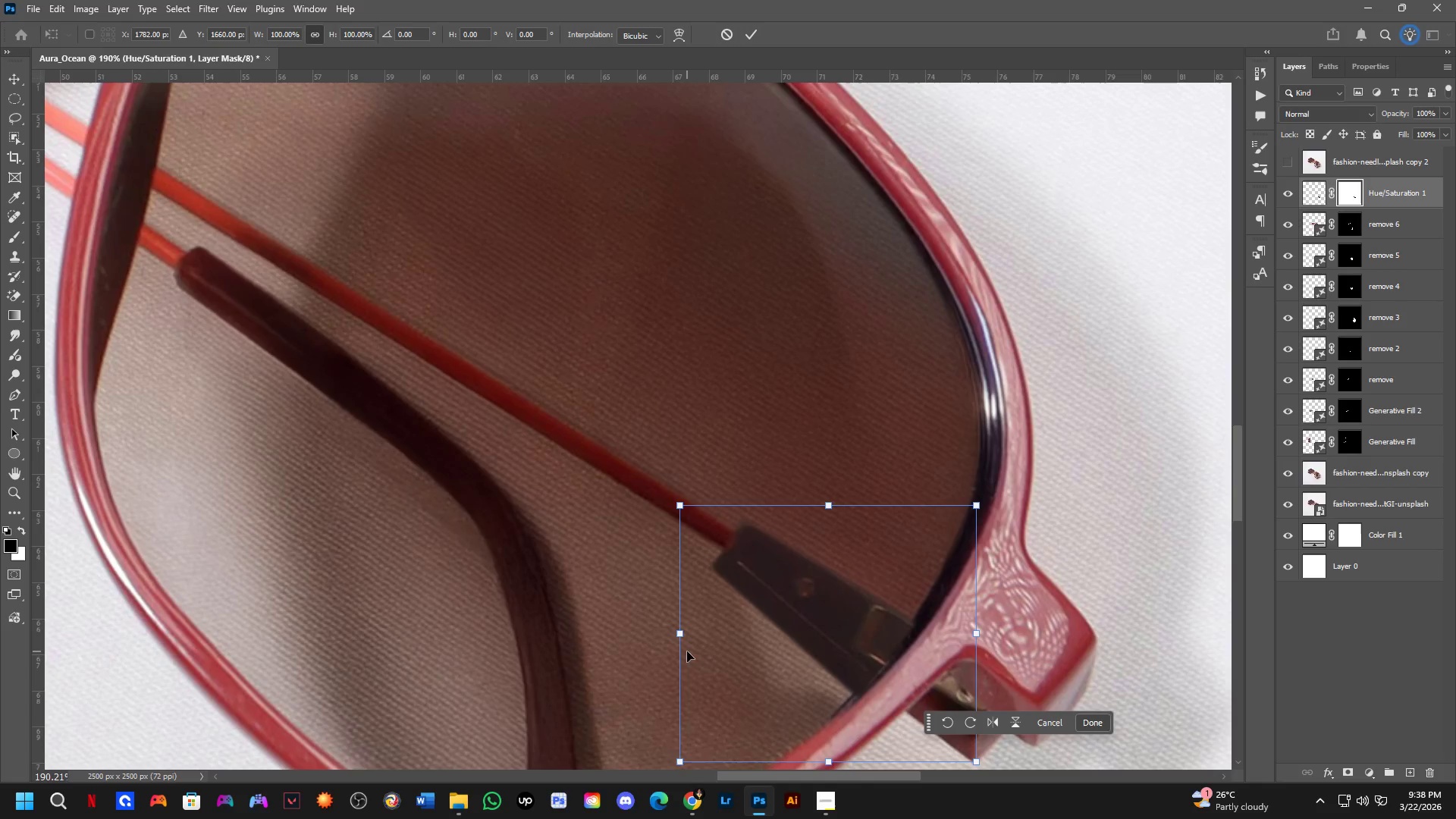 
hold_key(key=ControlLeft, duration=1.52)
left_click_drag(start_coordinate=[683, 634], to_coordinate=[747, 668])
 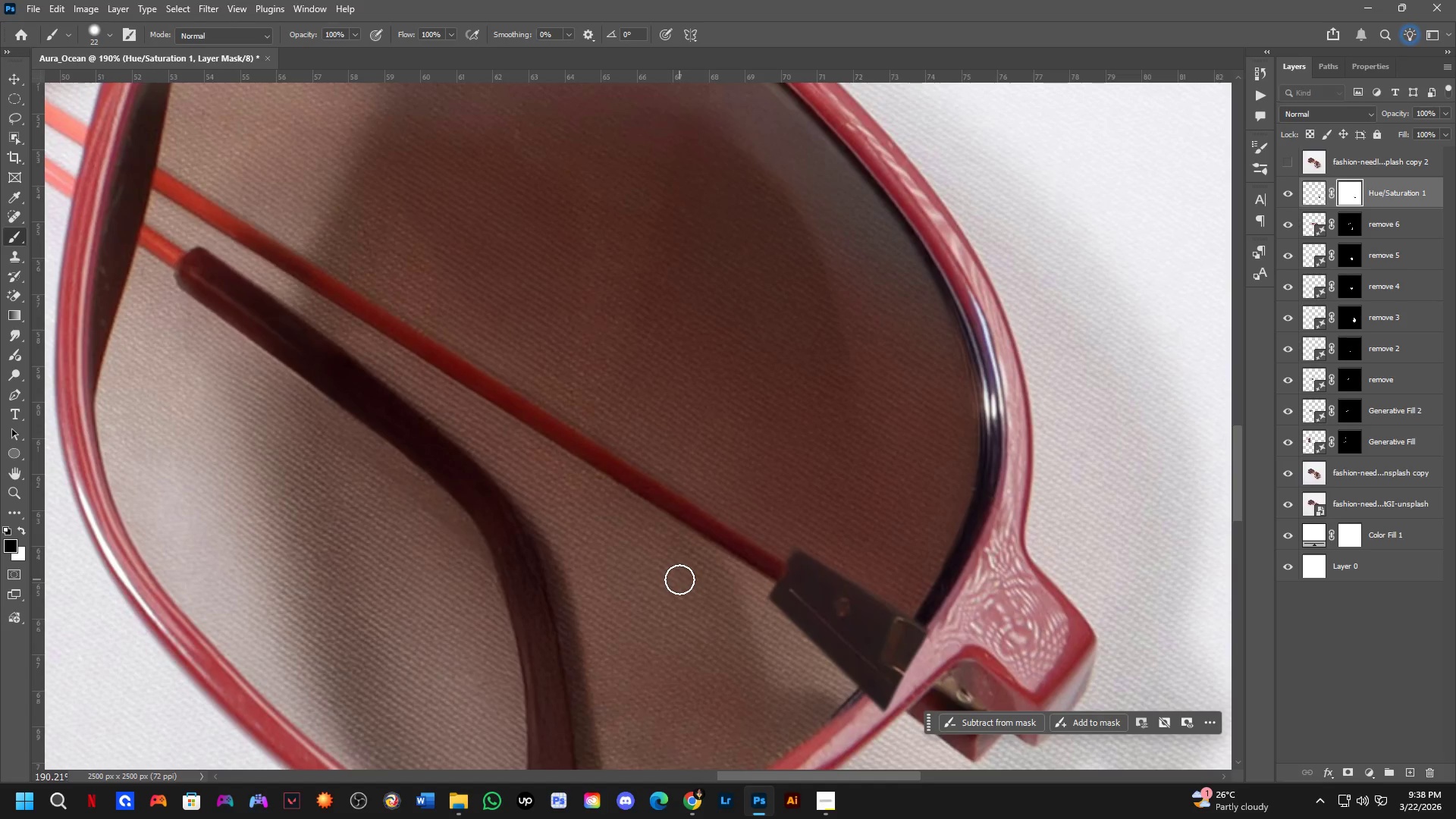 
hold_key(key=ControlLeft, duration=0.55)
 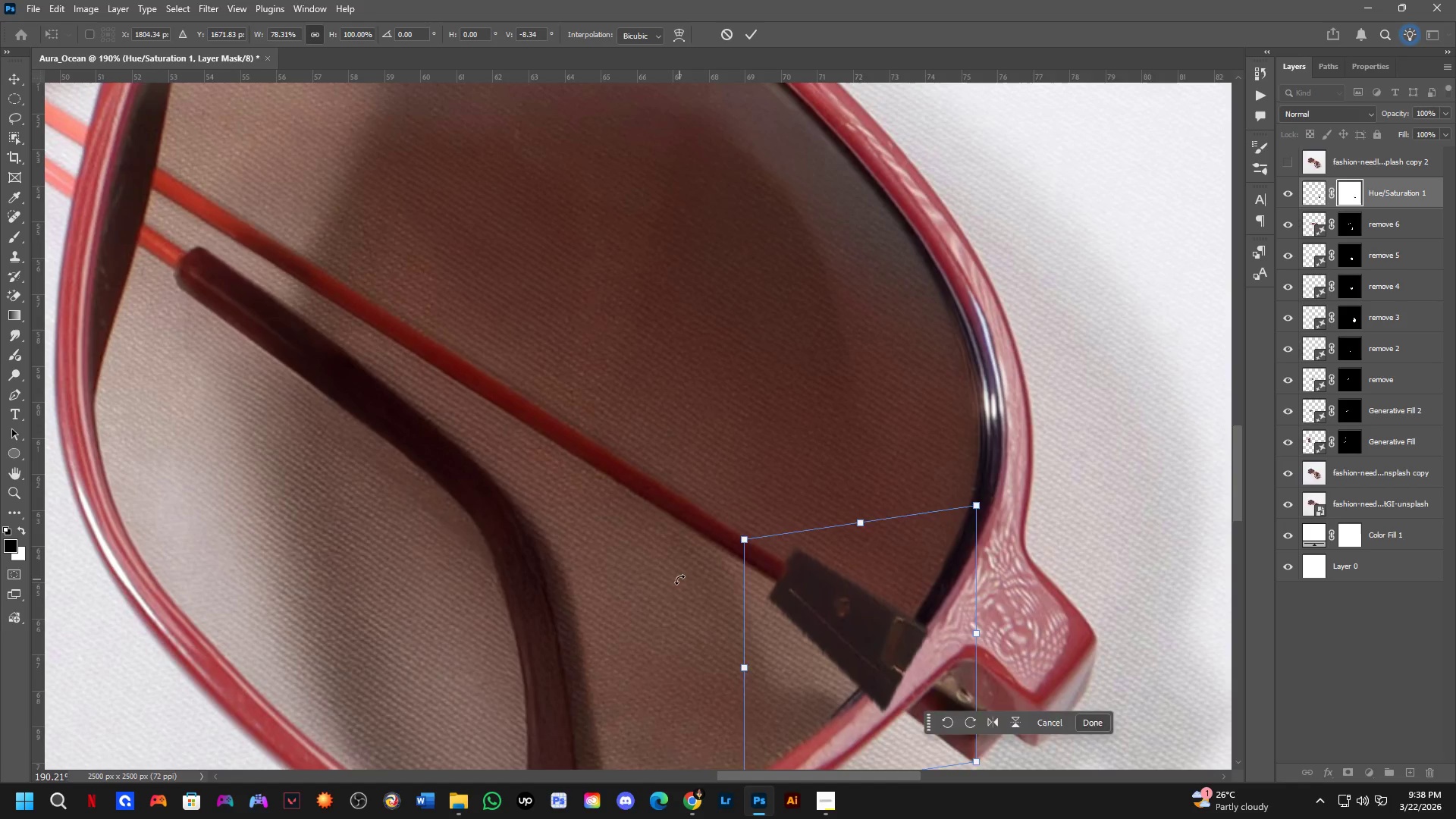 
key(NumpadEnter)
 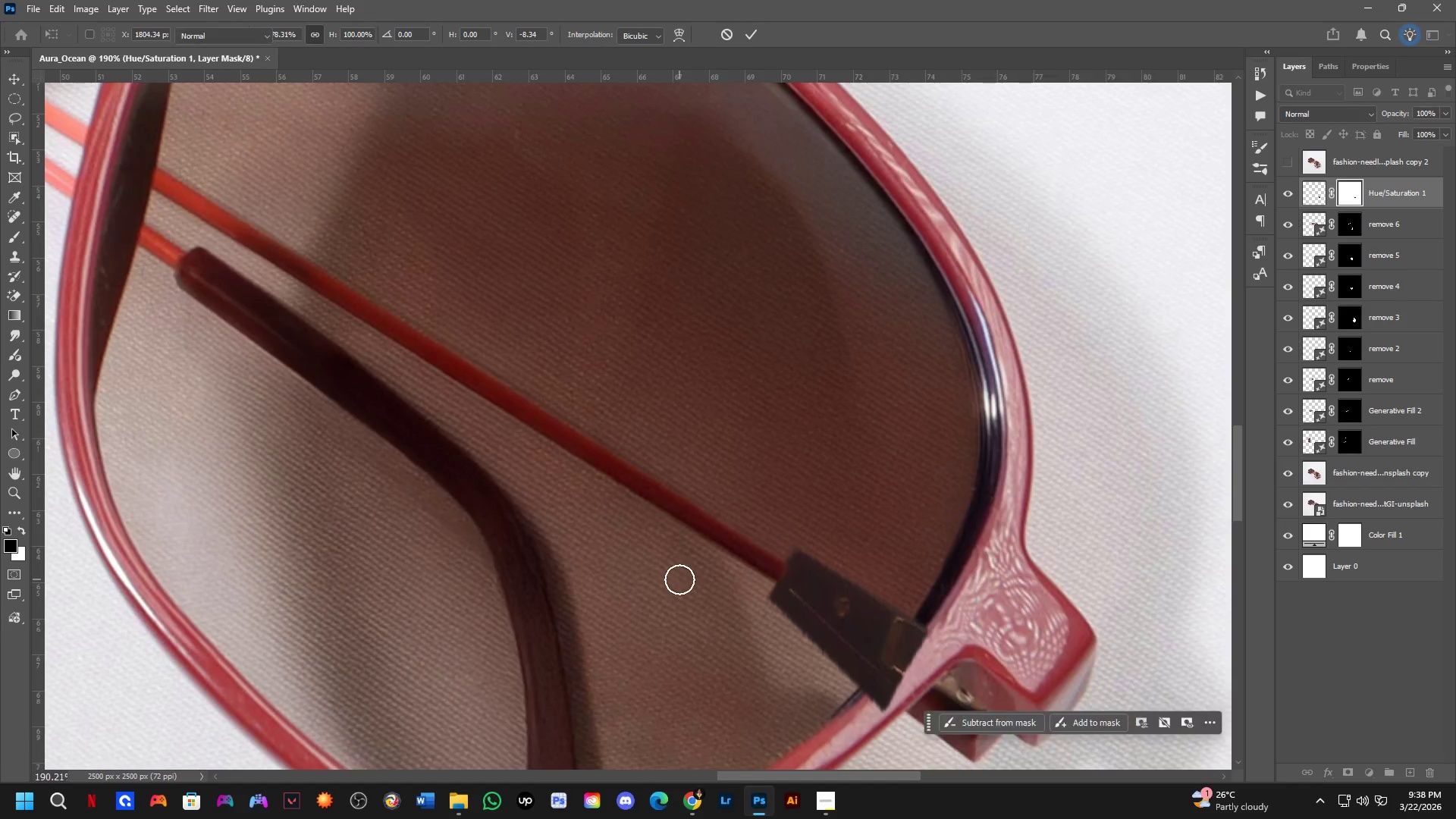 
key(Shift+ShiftLeft)
 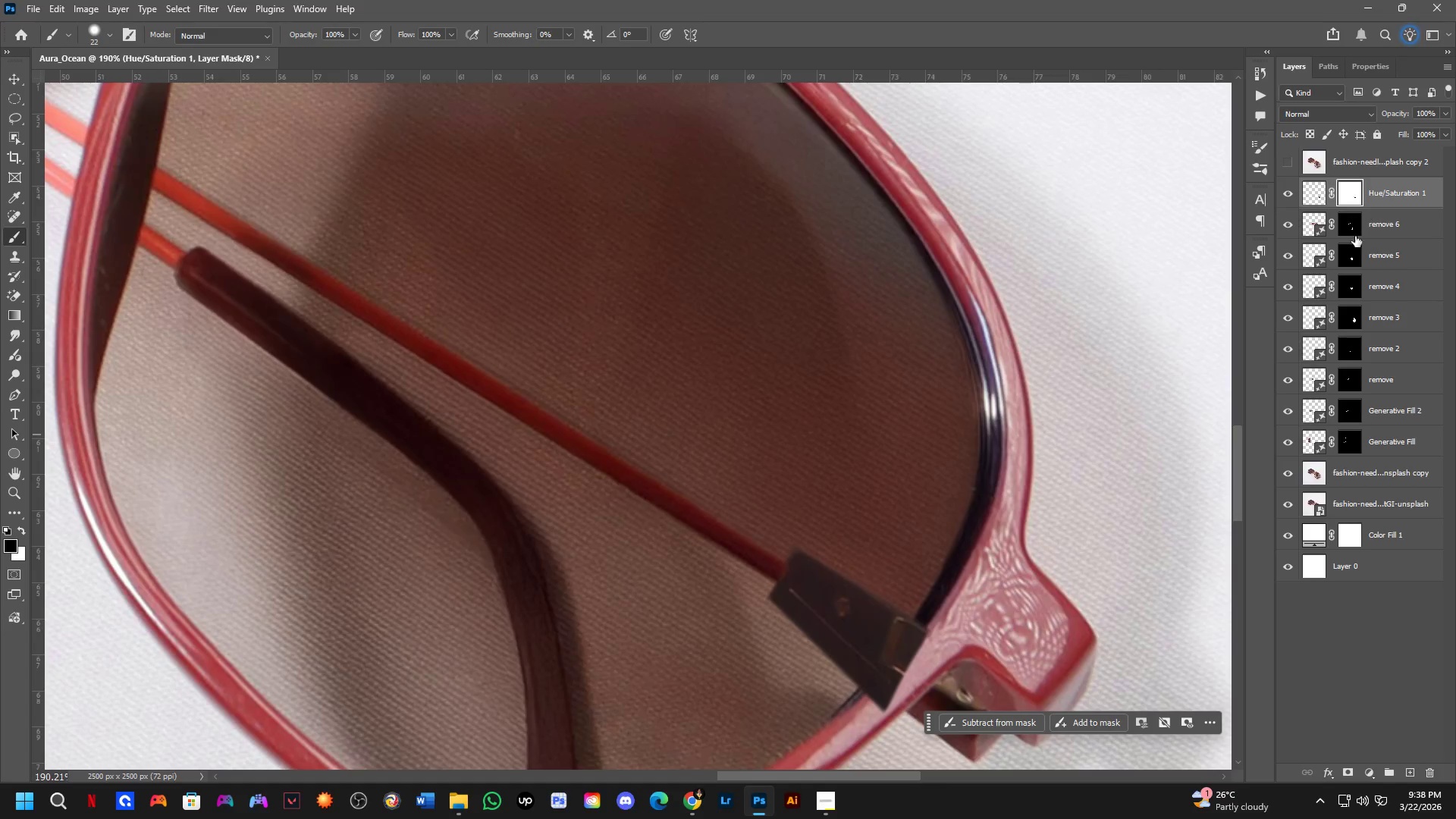 
scroll: coordinate [839, 741], scroll_direction: up, amount: 3.0
 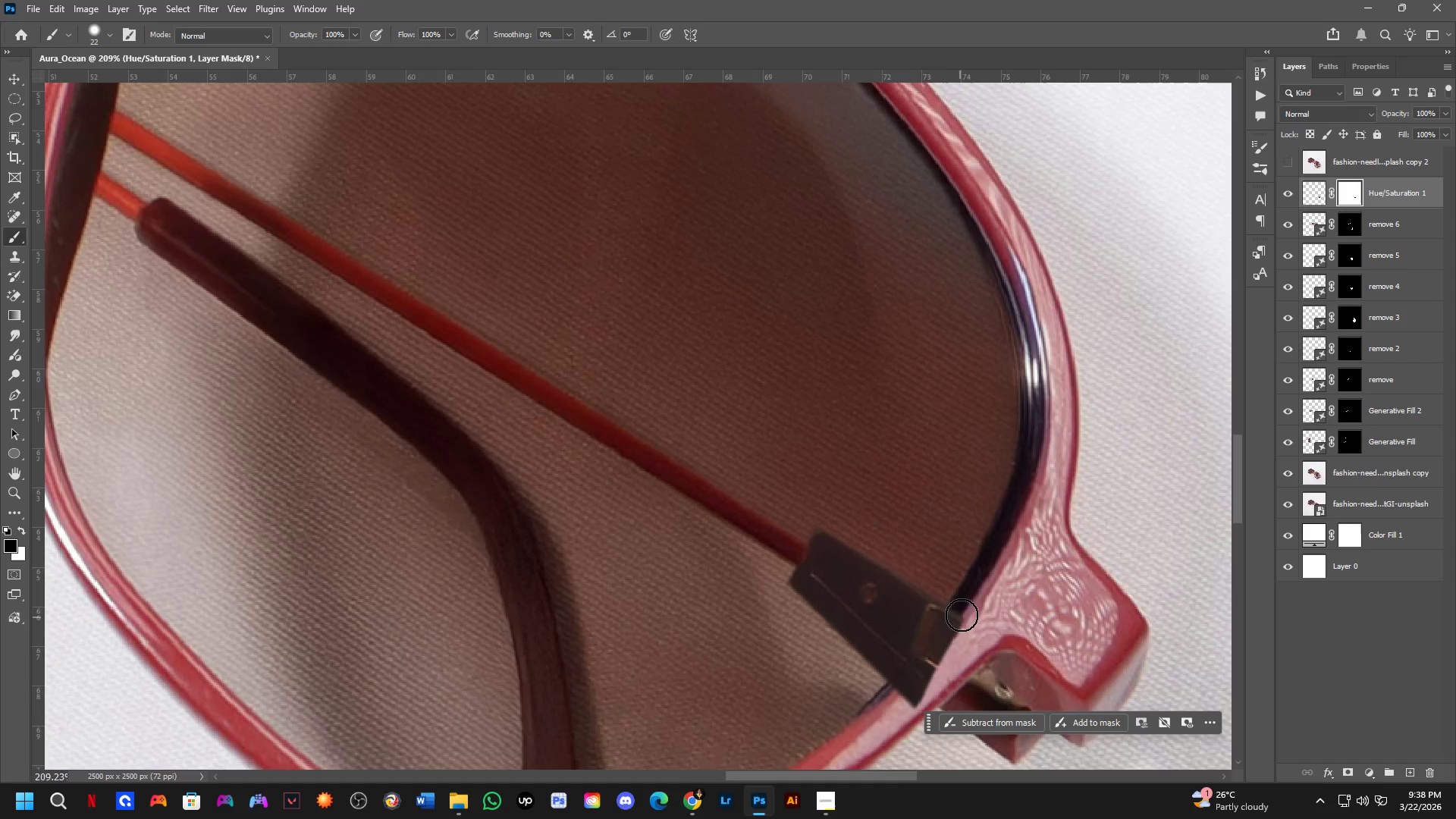 
left_click_drag(start_coordinate=[964, 611], to_coordinate=[879, 710])
 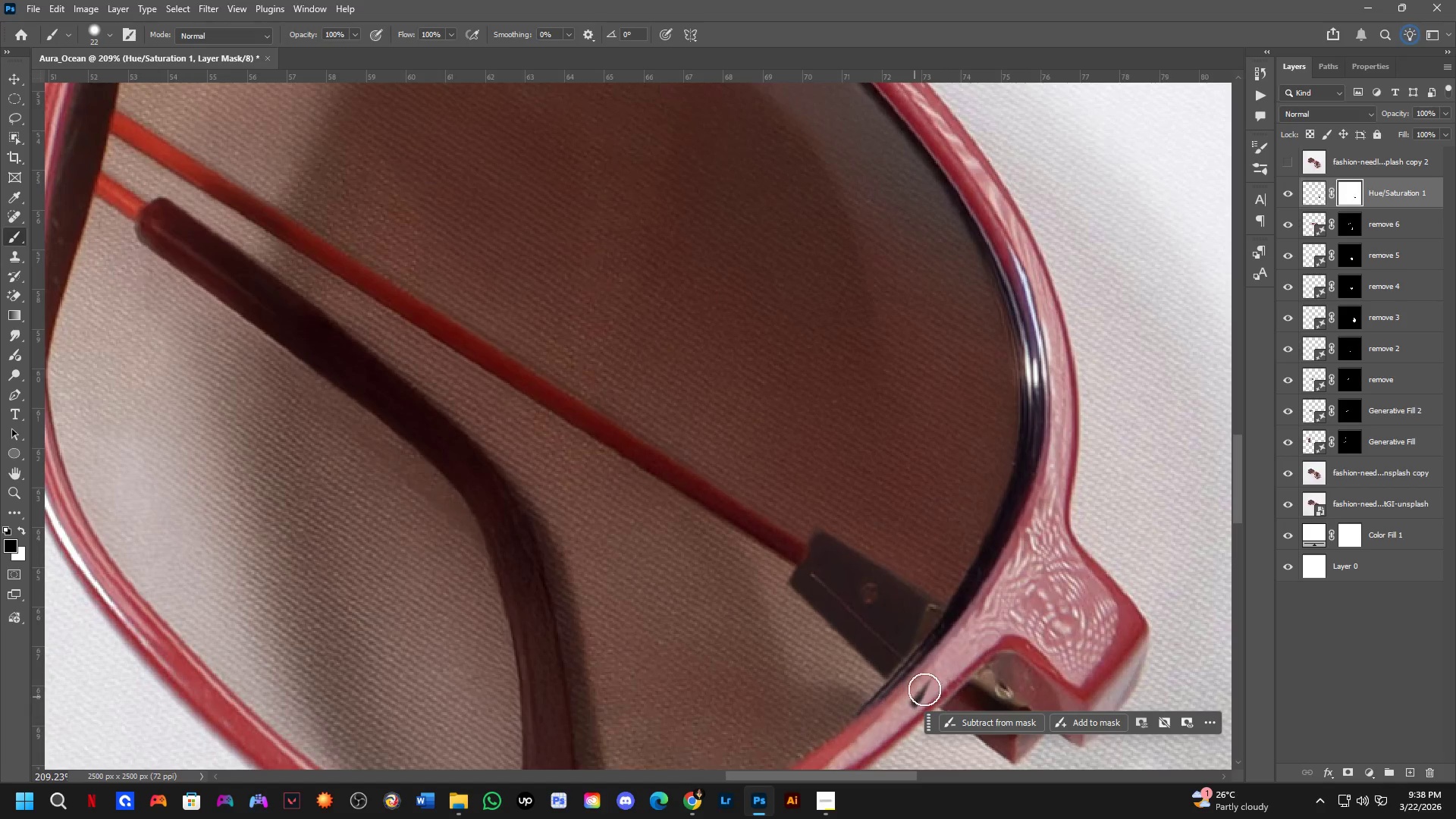 
key(Control+ControlLeft)
 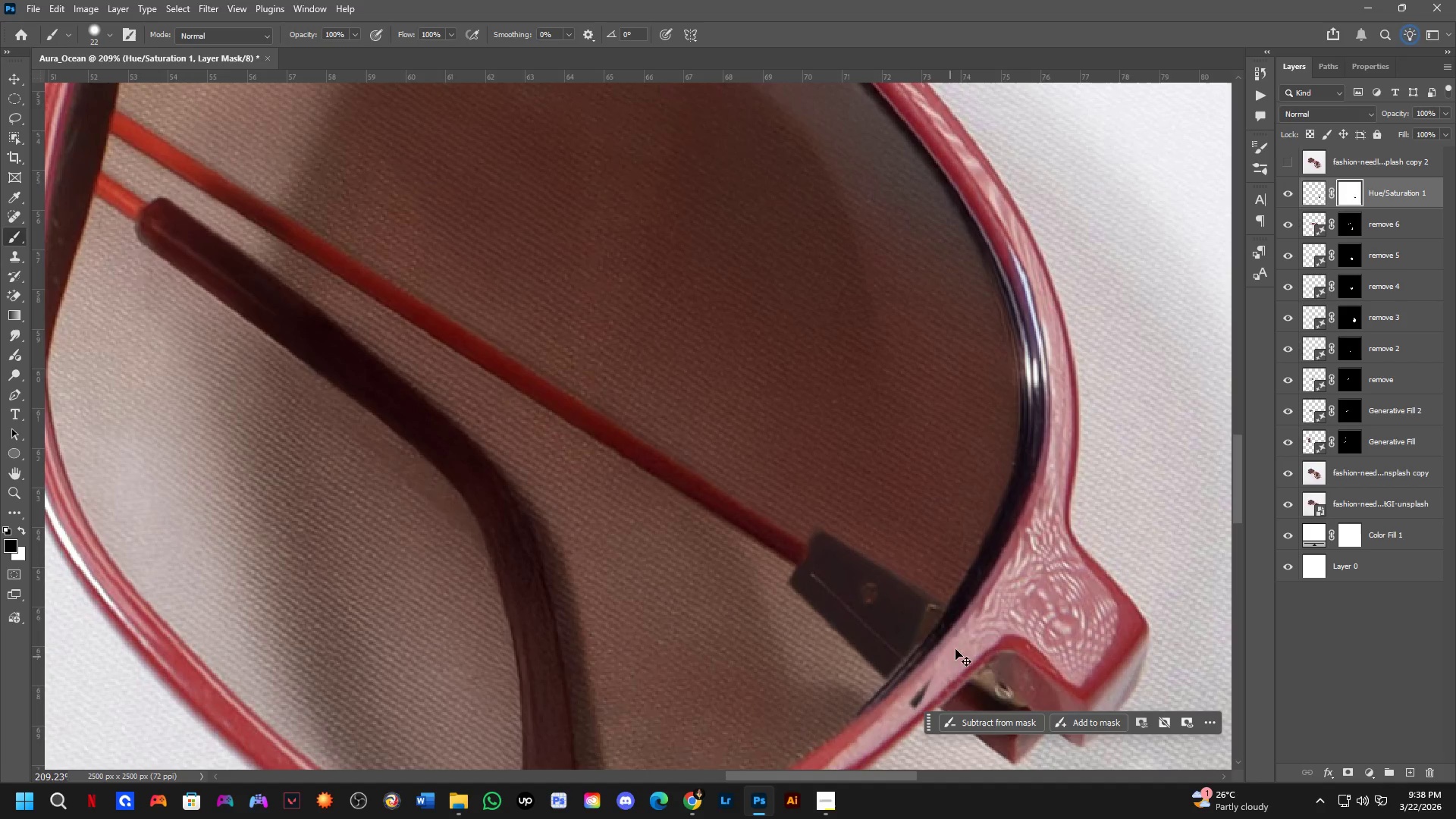 
key(Control+Z)
 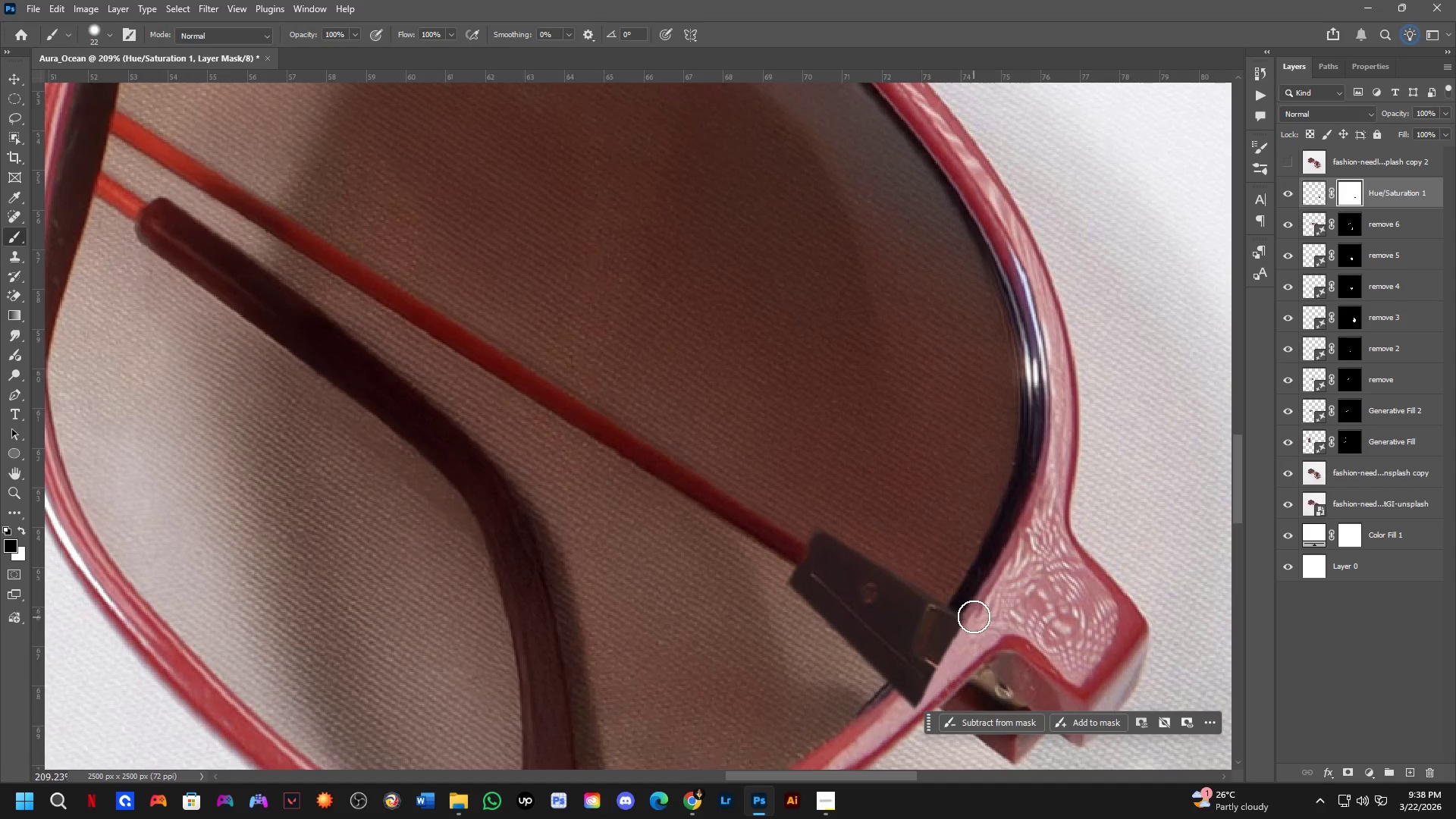 
left_click_drag(start_coordinate=[969, 617], to_coordinate=[924, 702])
 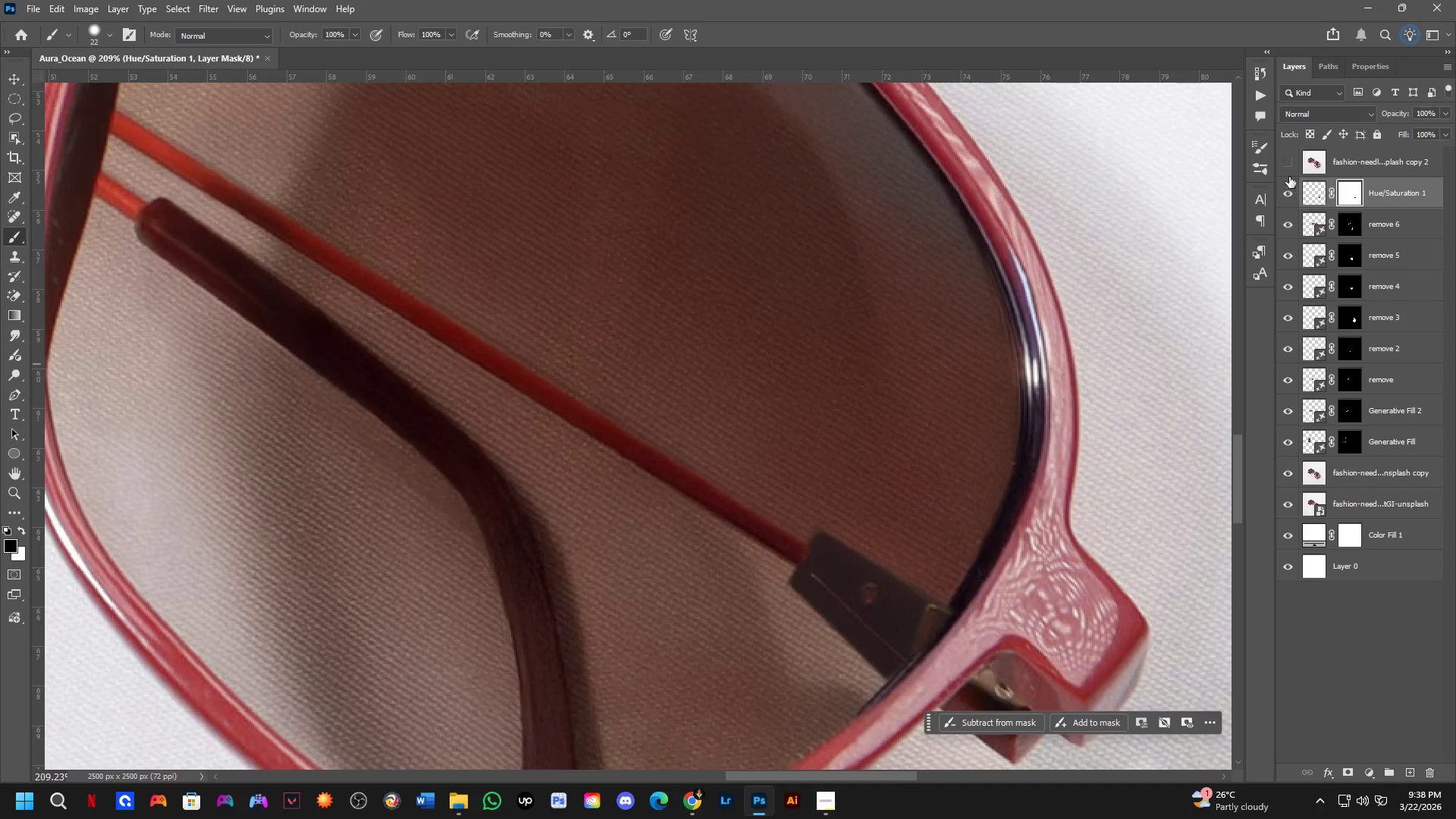 
left_click([1288, 157])
 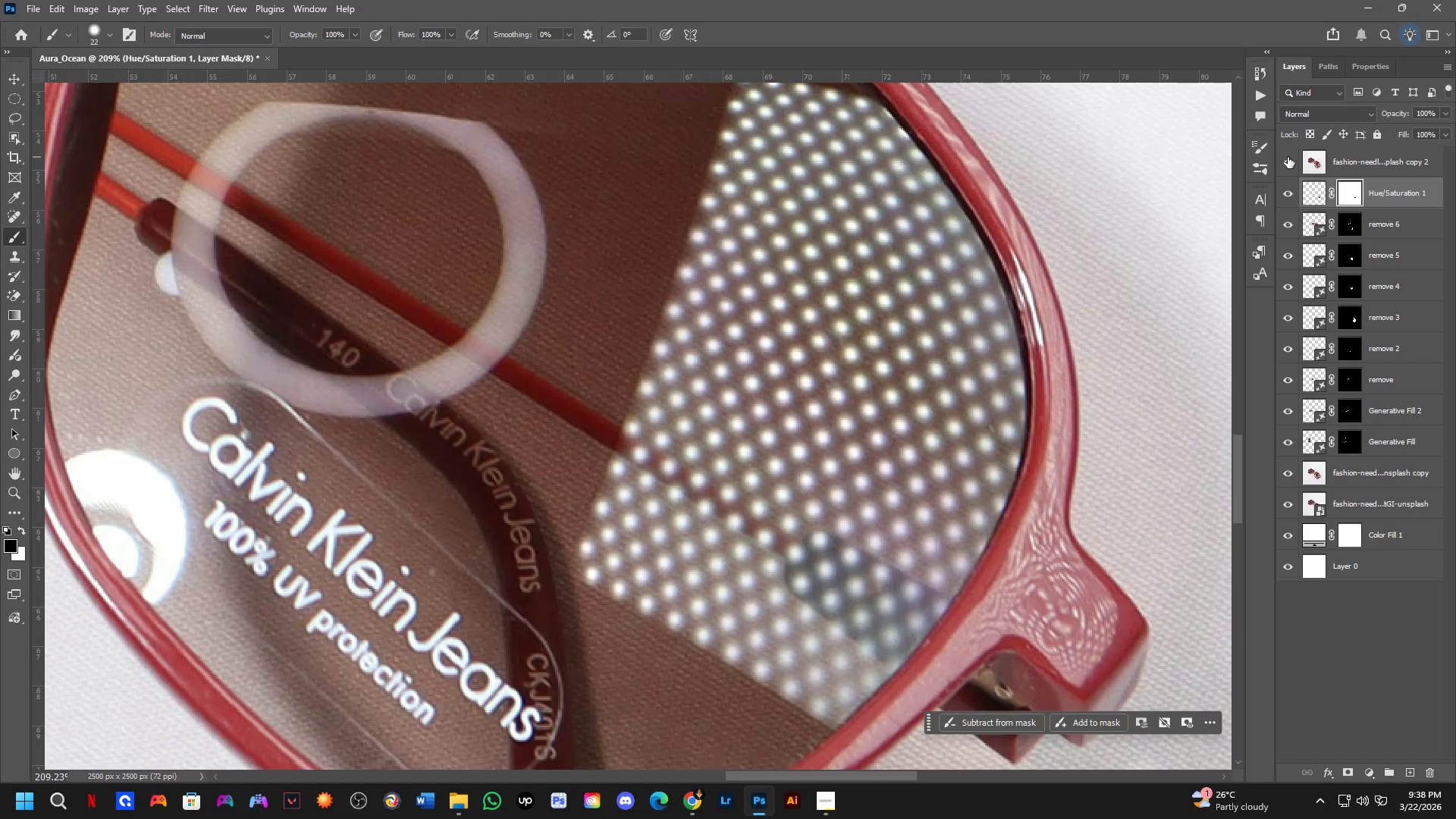 
left_click([1288, 157])
 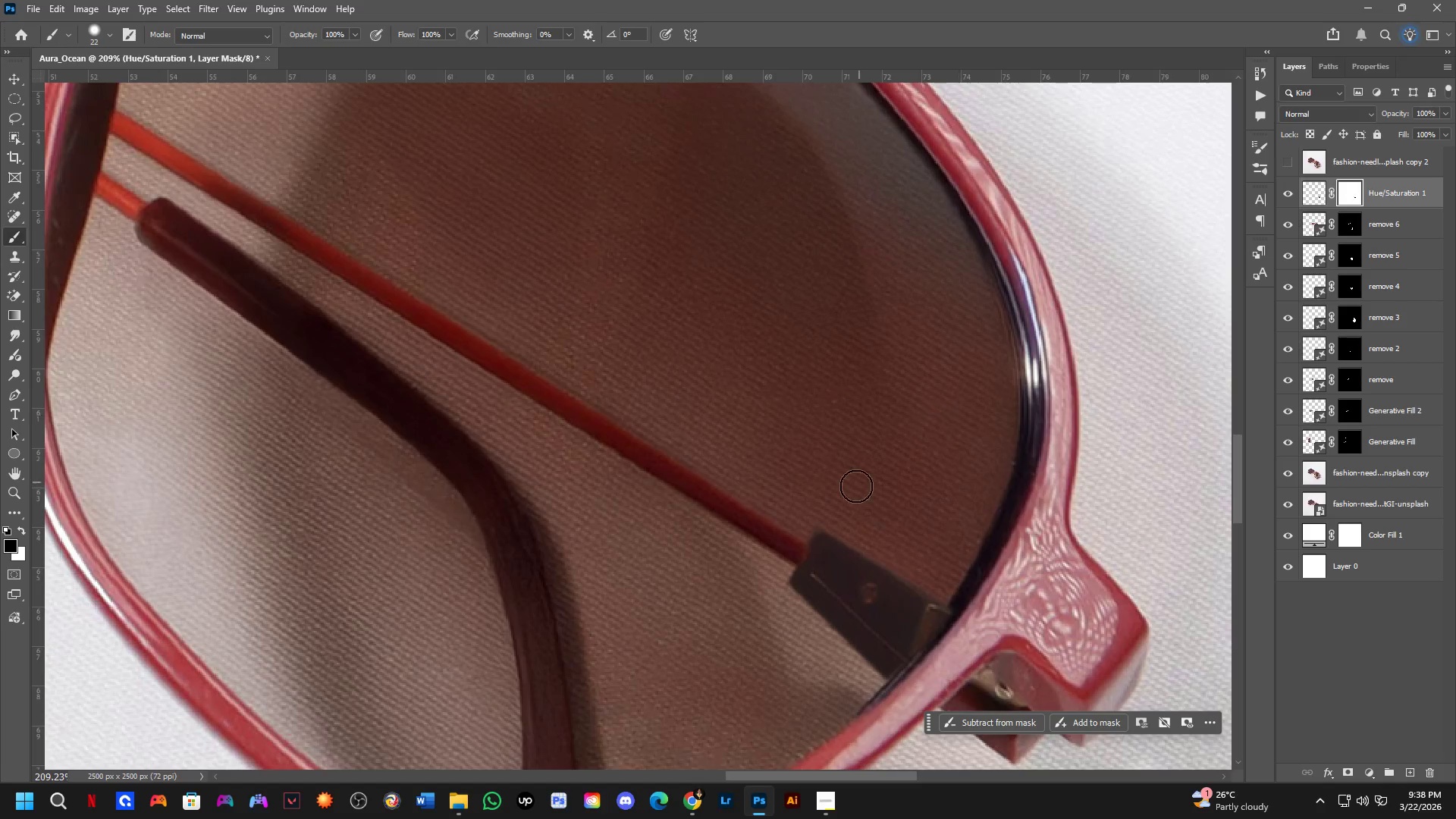 
scroll: coordinate [836, 548], scroll_direction: up, amount: 3.0
 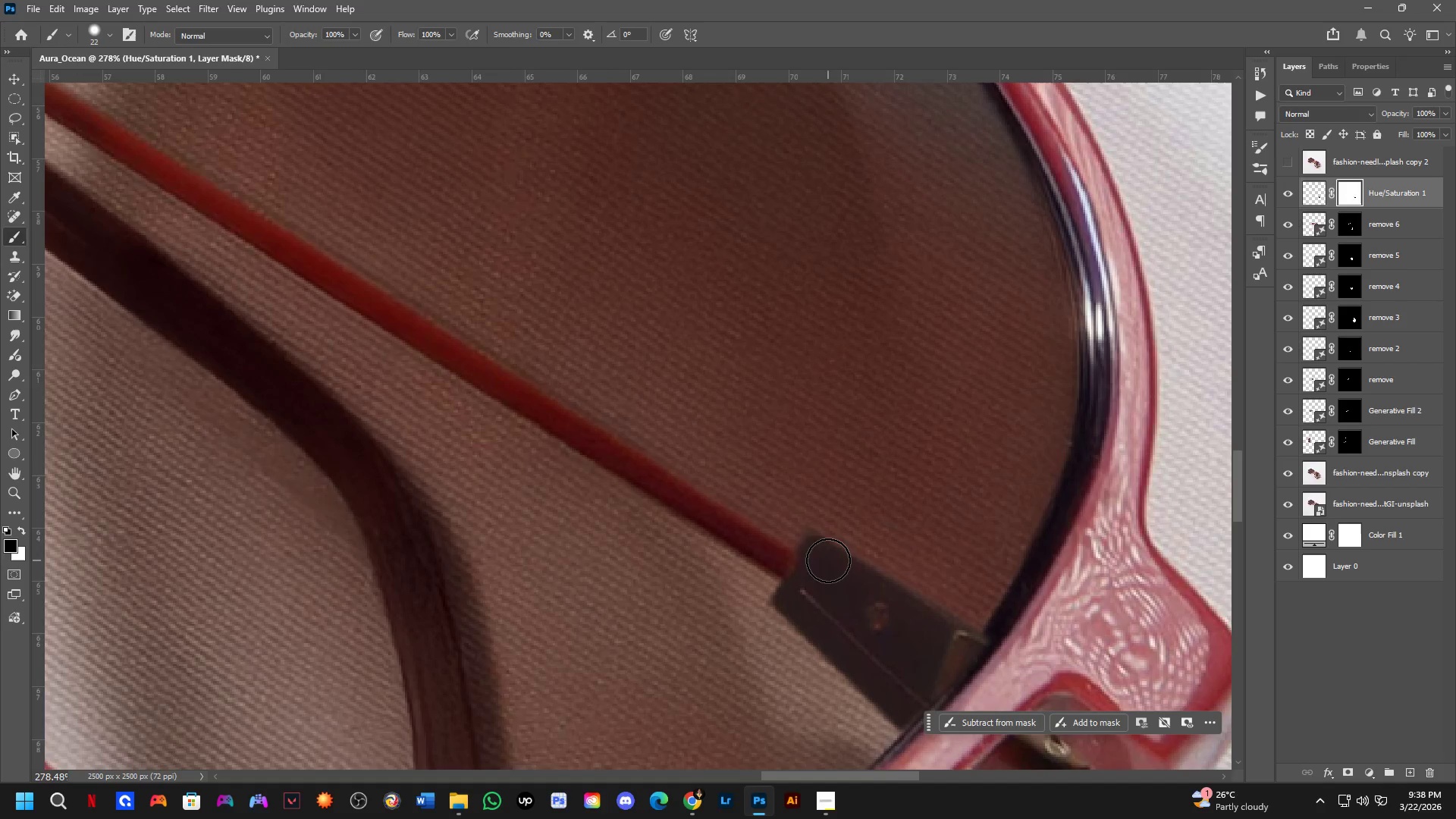 
key(X)
 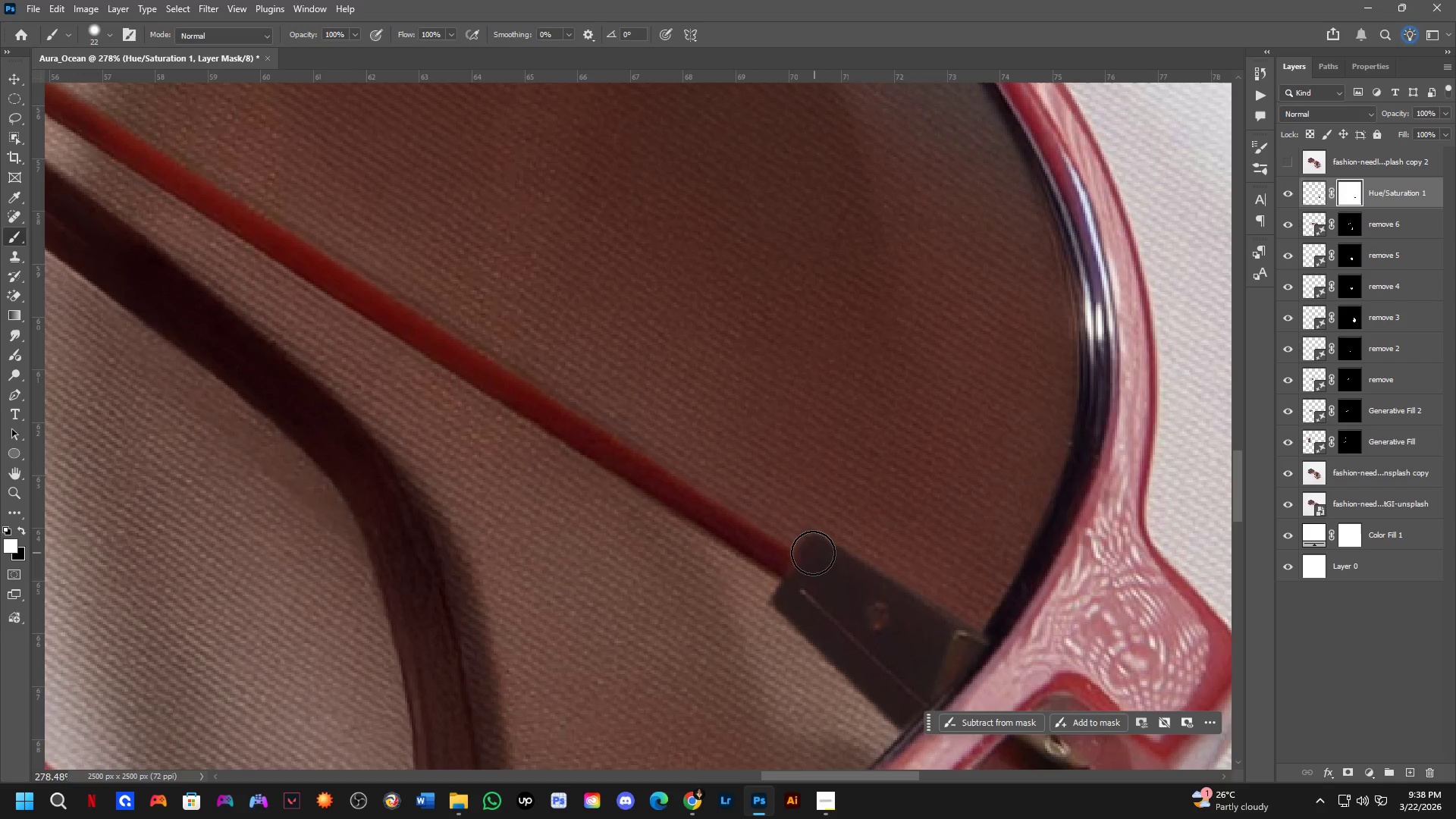 
left_click_drag(start_coordinate=[811, 553], to_coordinate=[812, 598])
 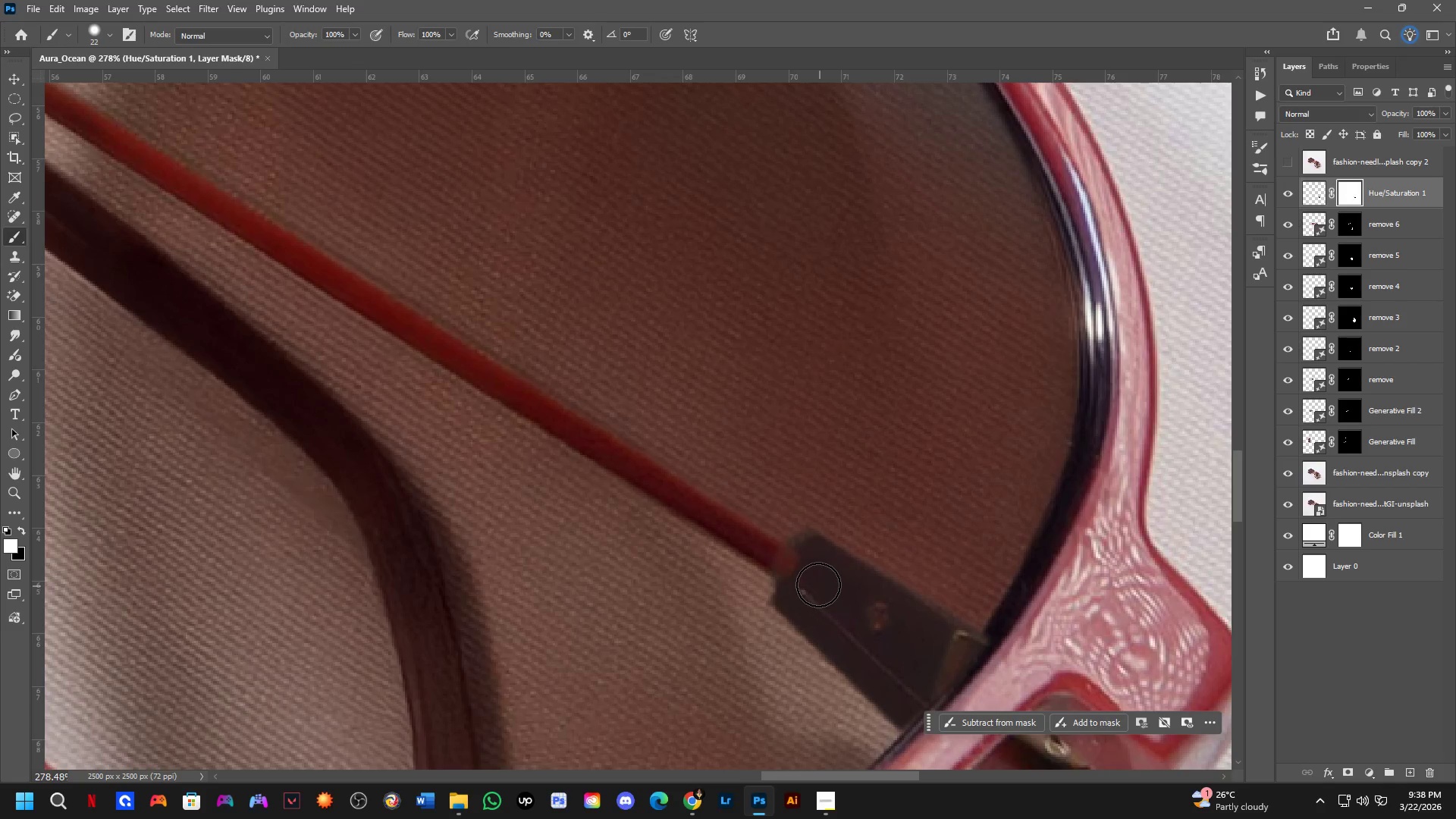 
key(Control+Z)
 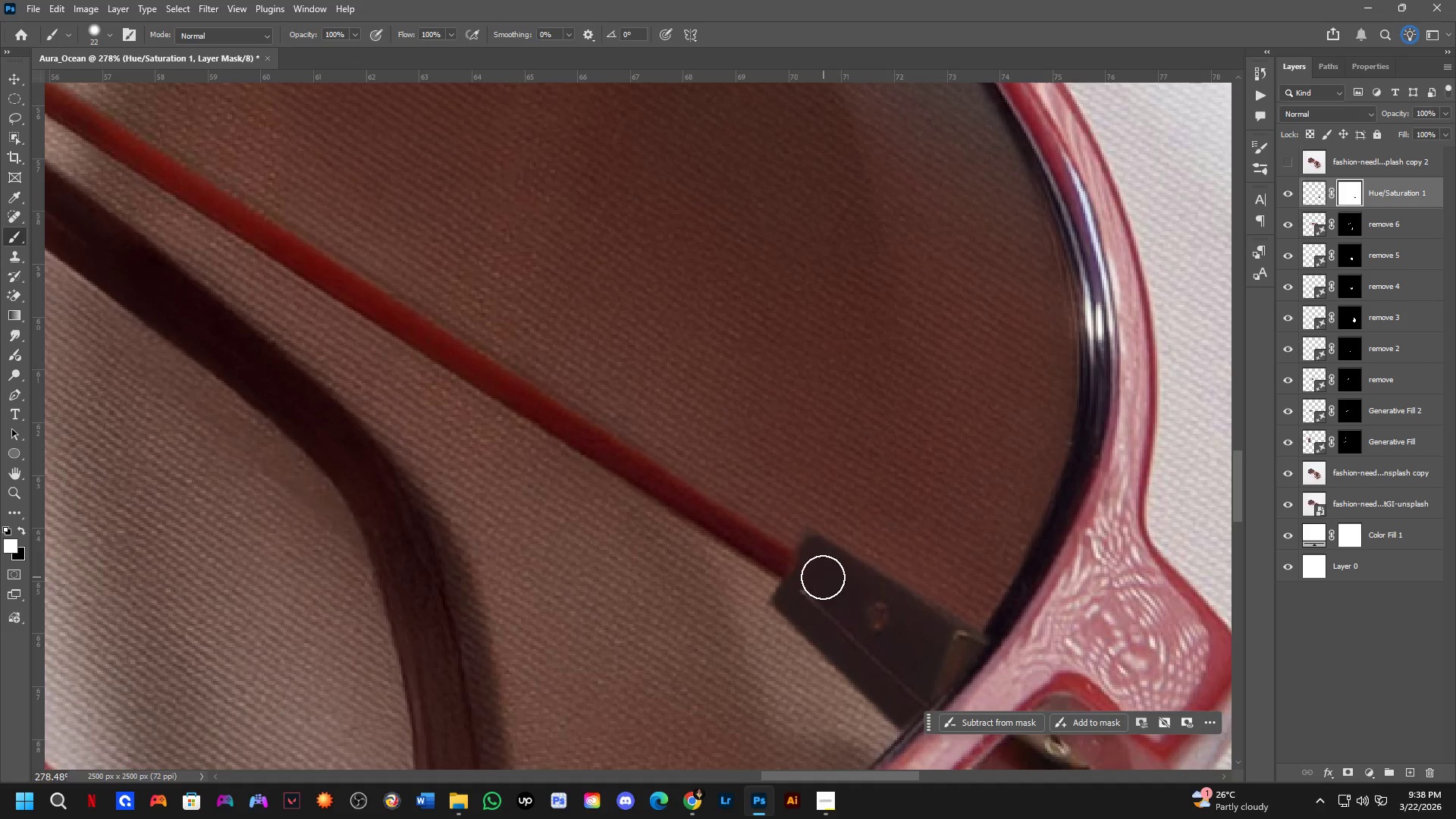 
key(Shift+ShiftLeft)
 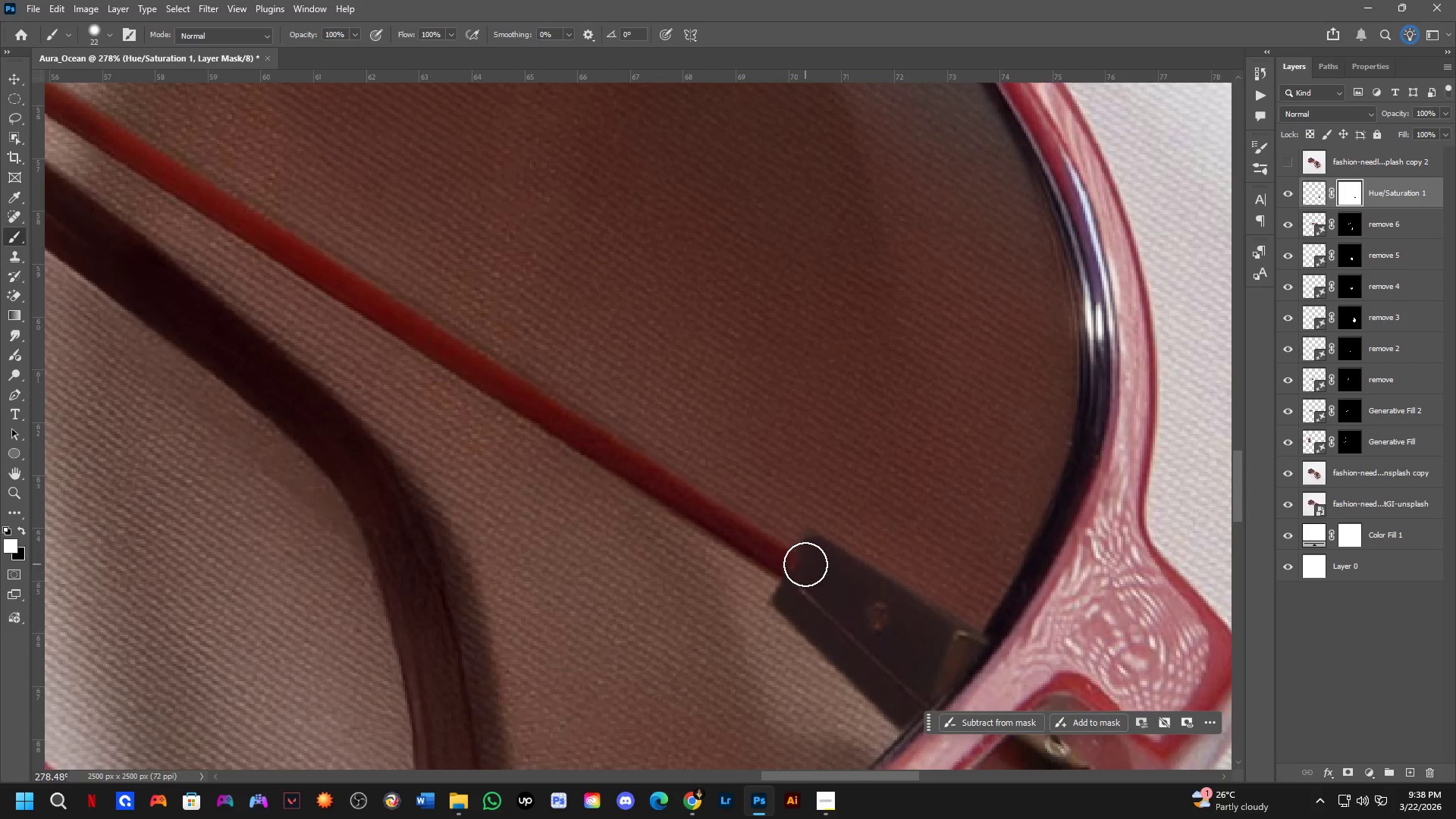 
key(Shift+ShiftLeft)
 